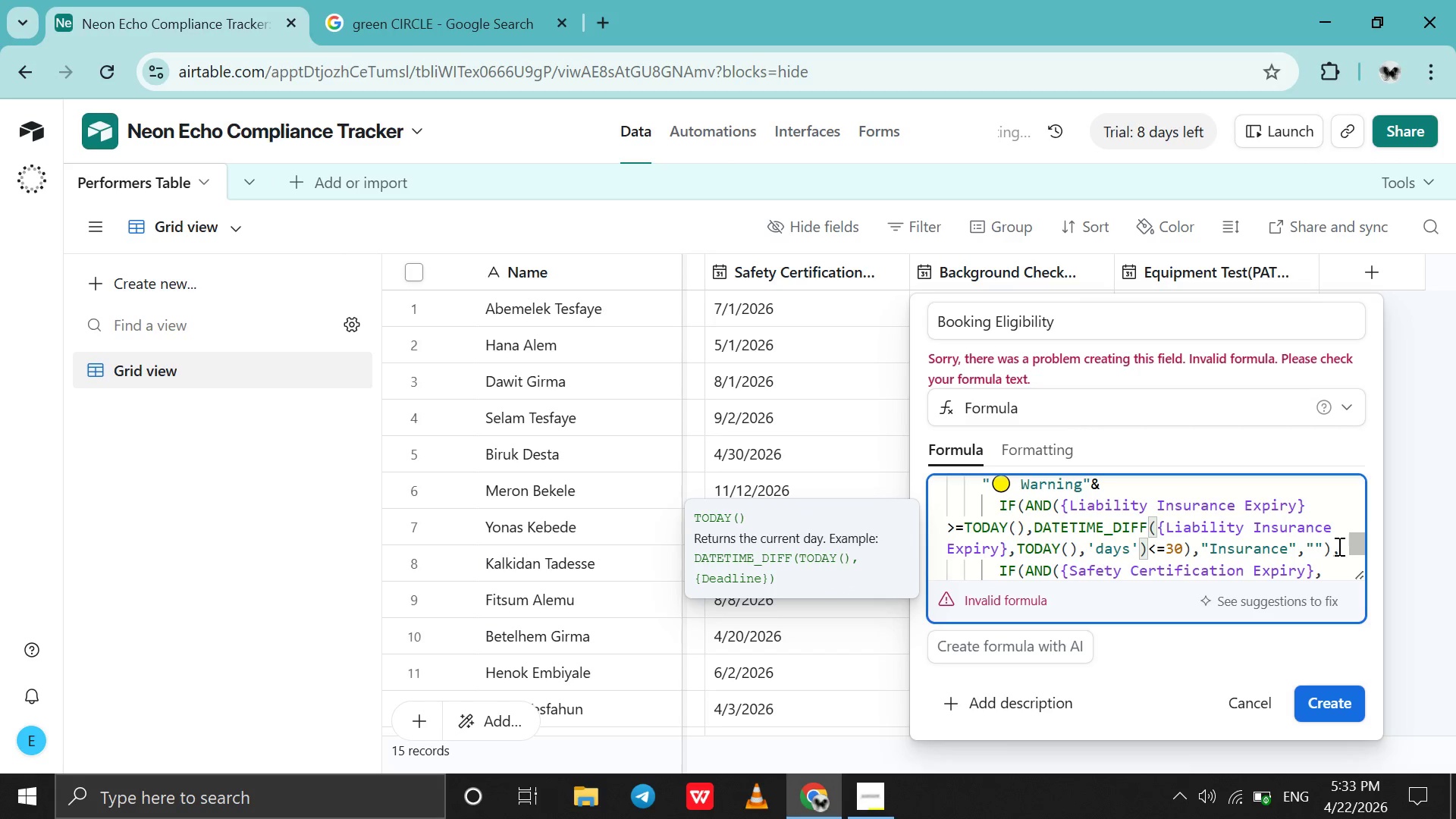 
left_click([1338, 546])
 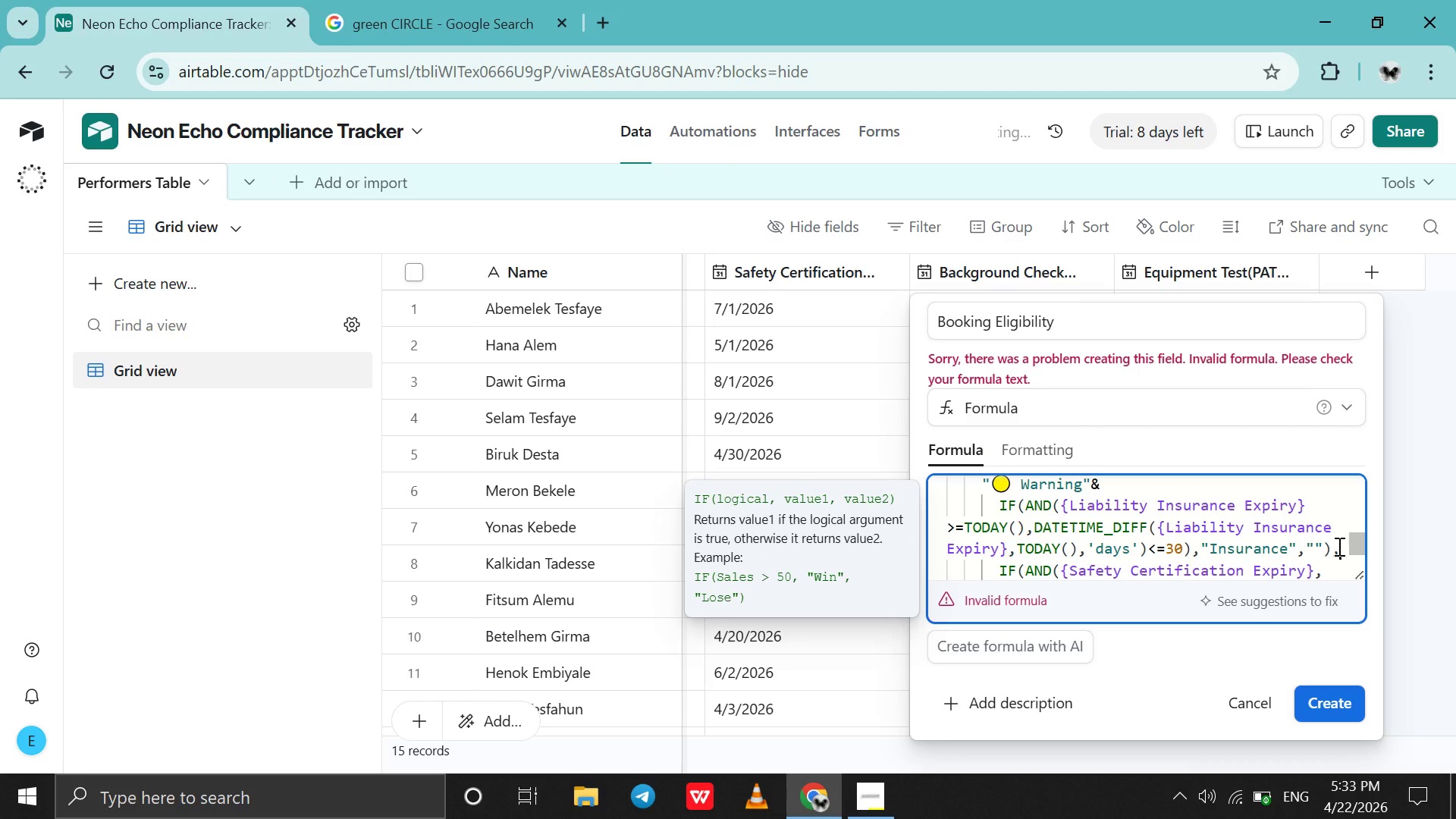 
key(Backspace)
 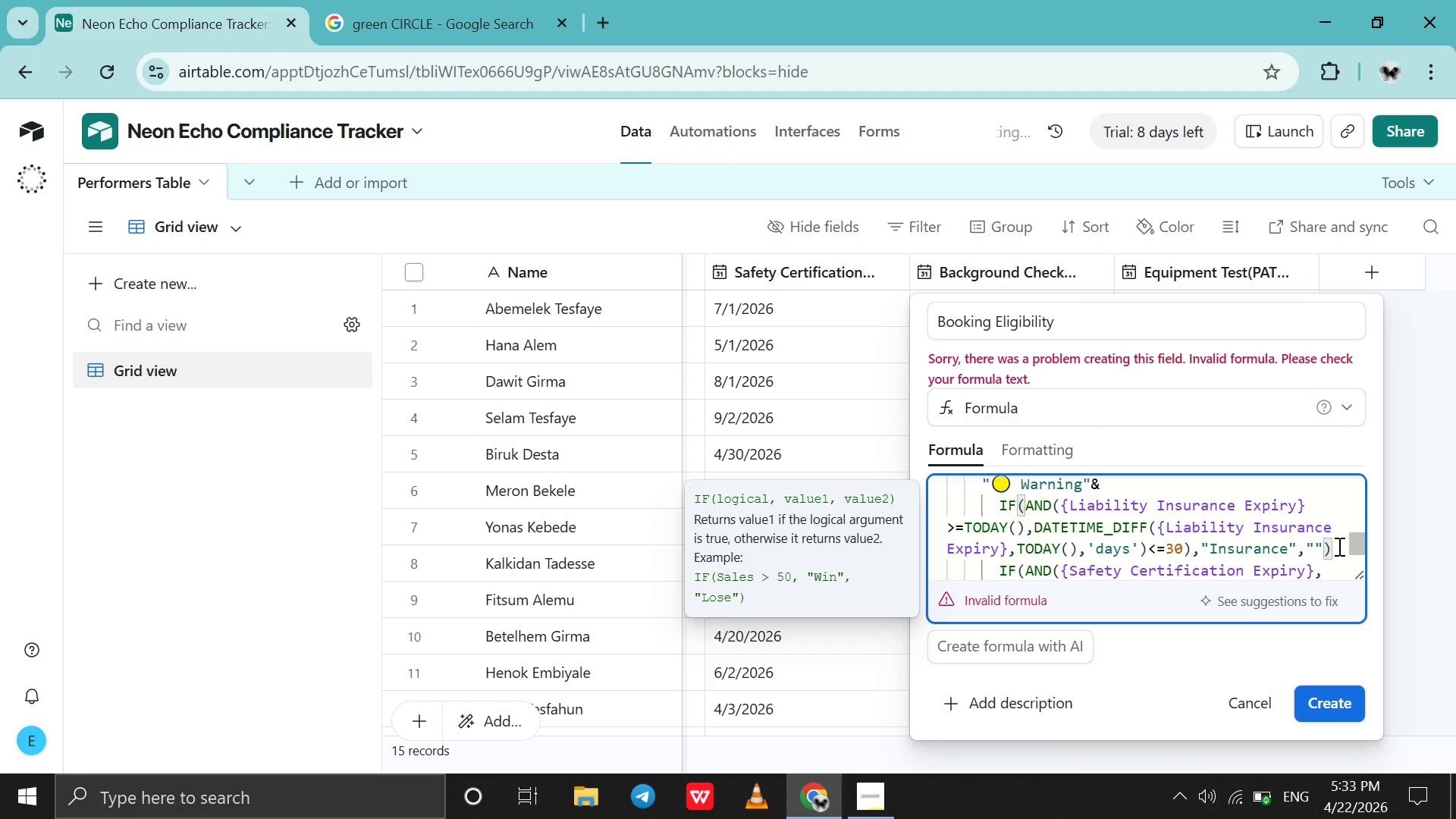 
hold_key(key=ShiftLeft, duration=1.5)
 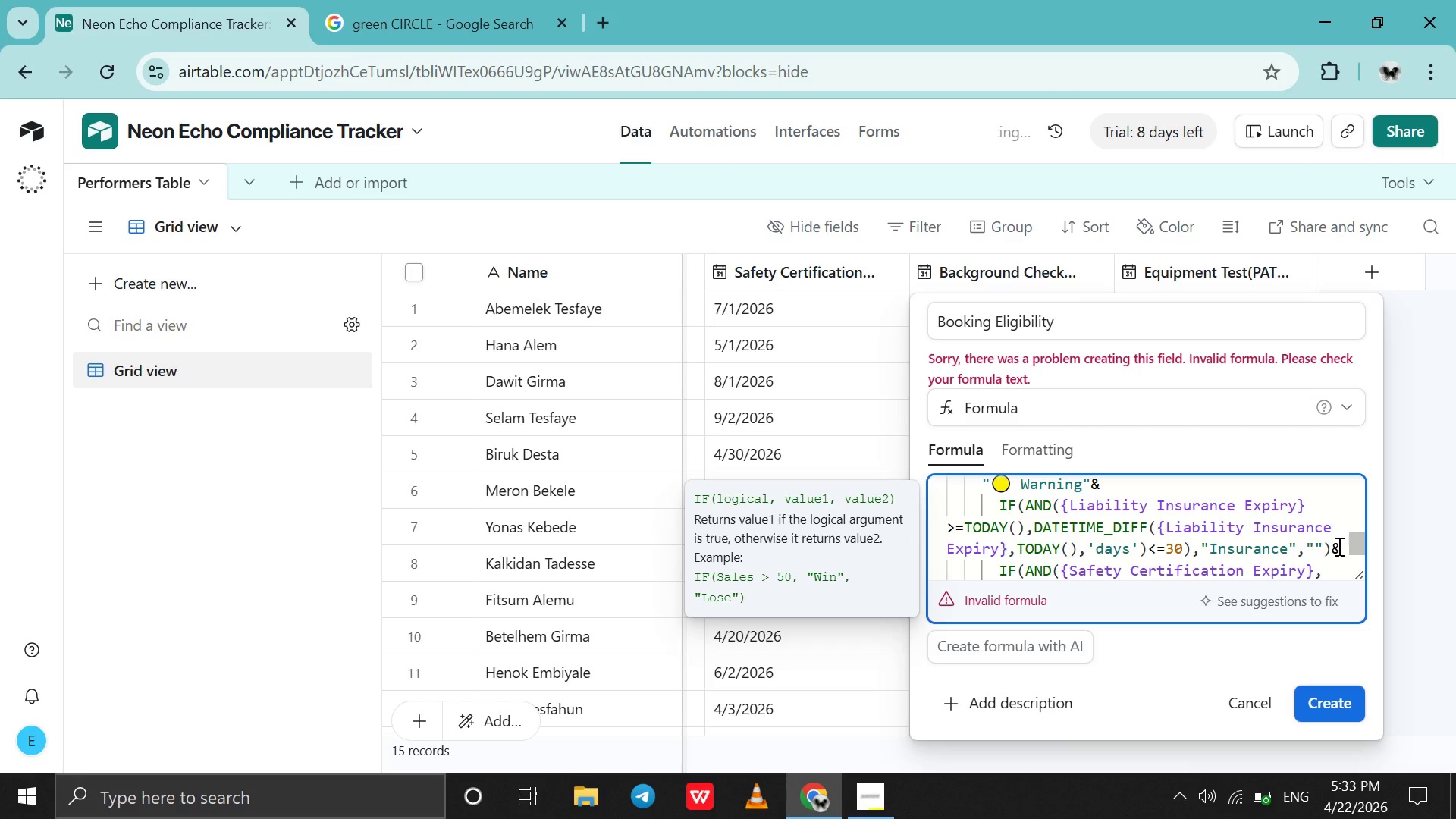 
key(Shift+7)
 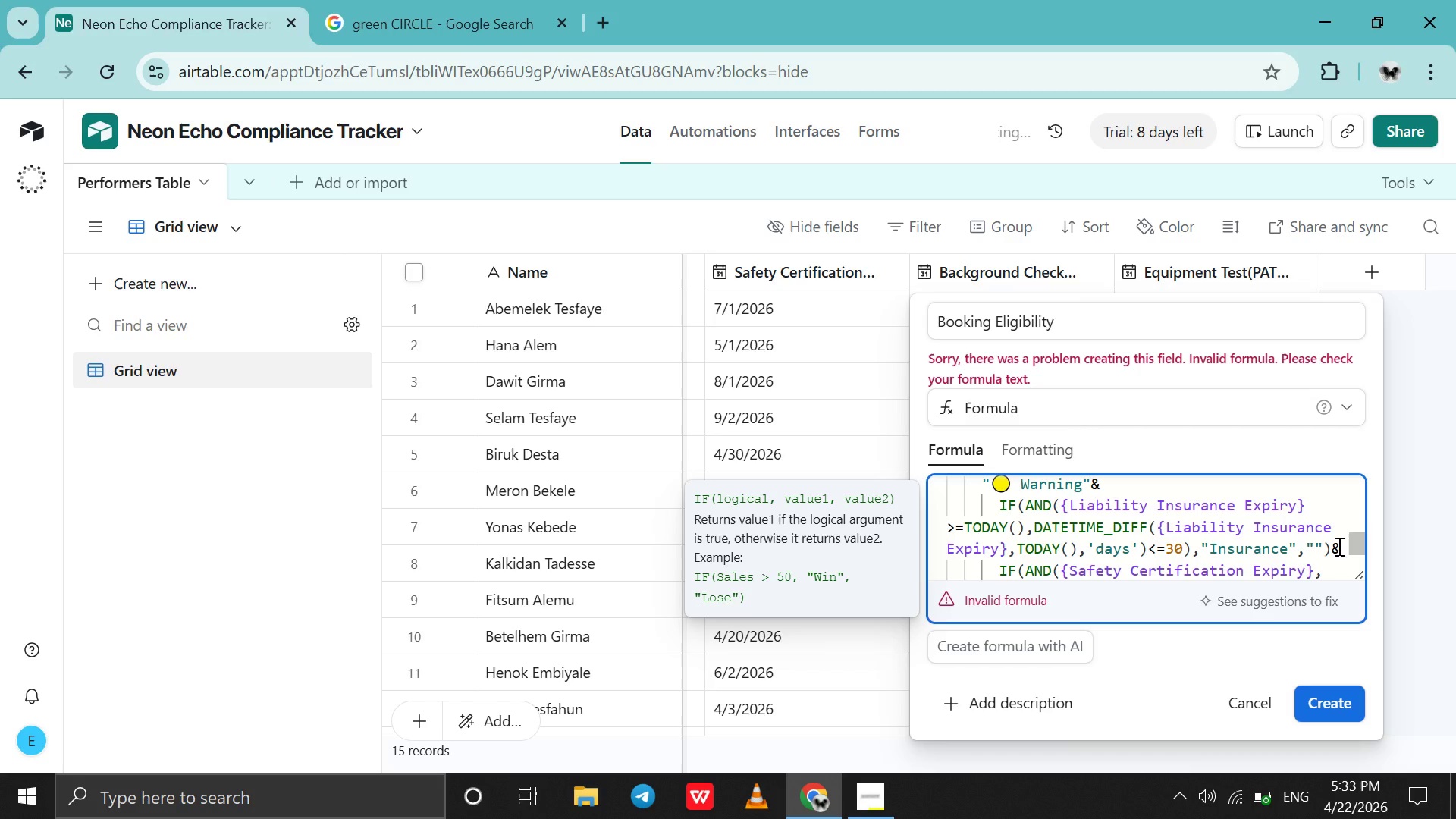 
key(ArrowDown)
 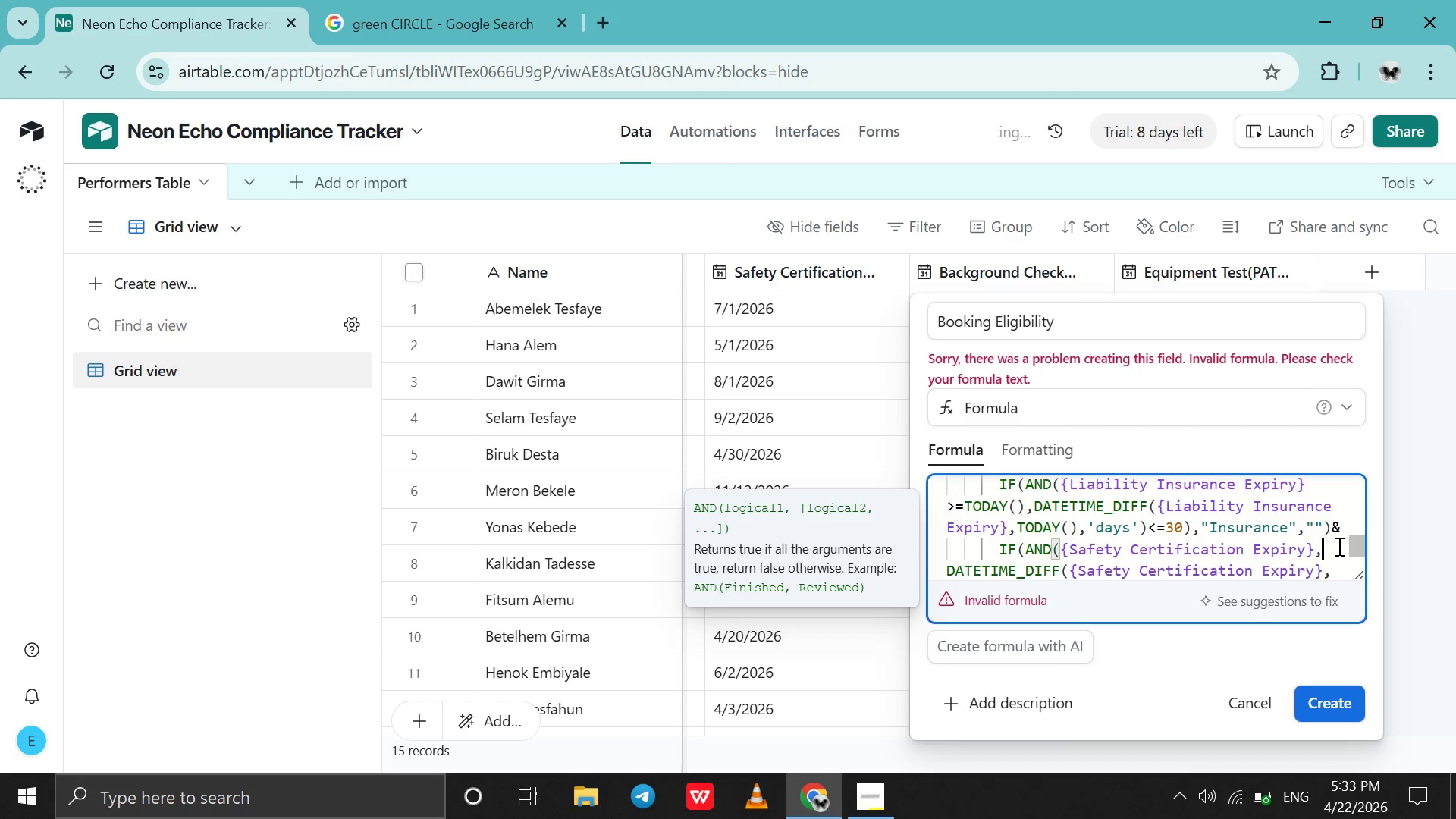 
key(ArrowLeft)
 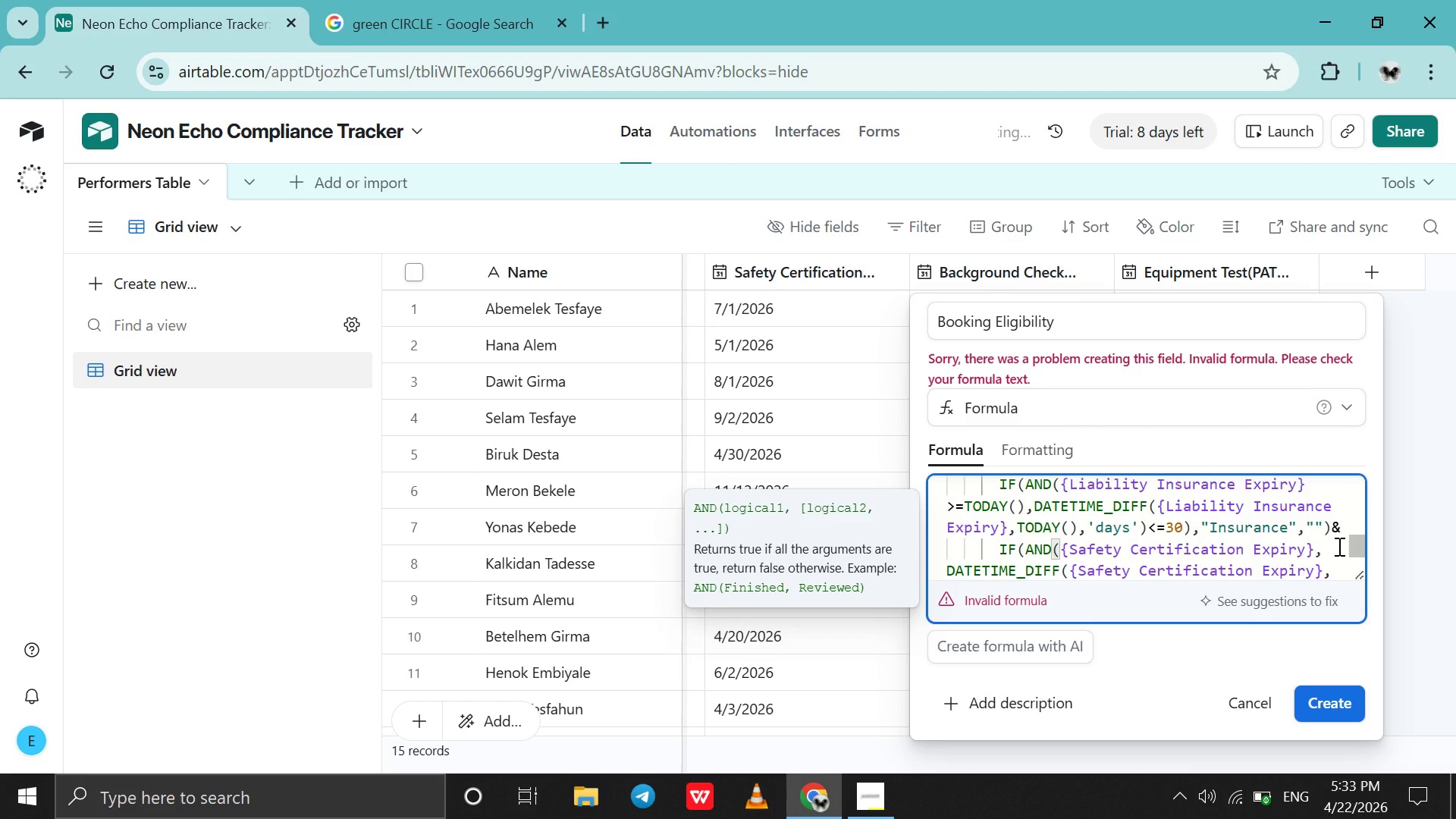 
key(Control+V)
 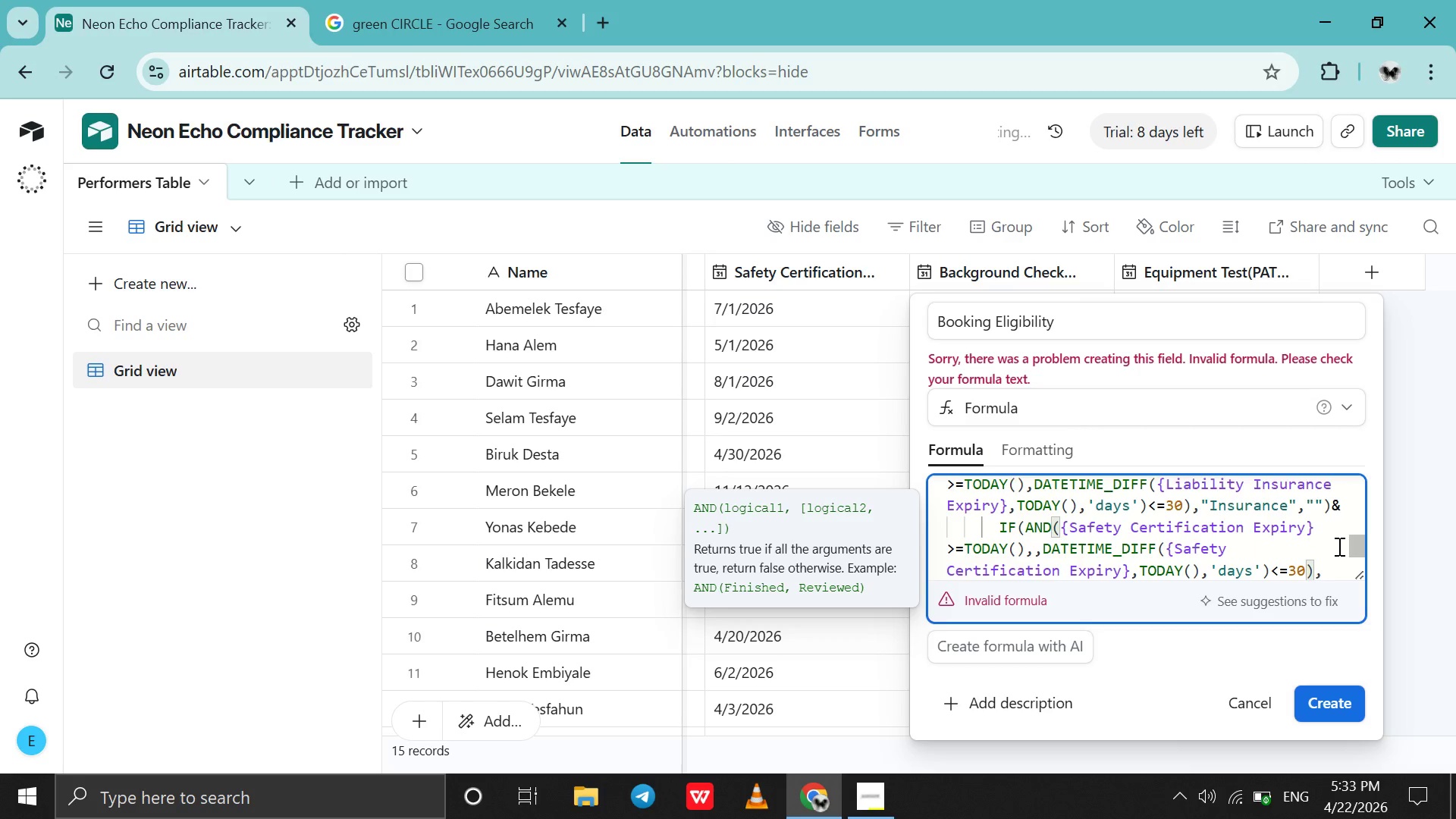 
wait(8.92)
 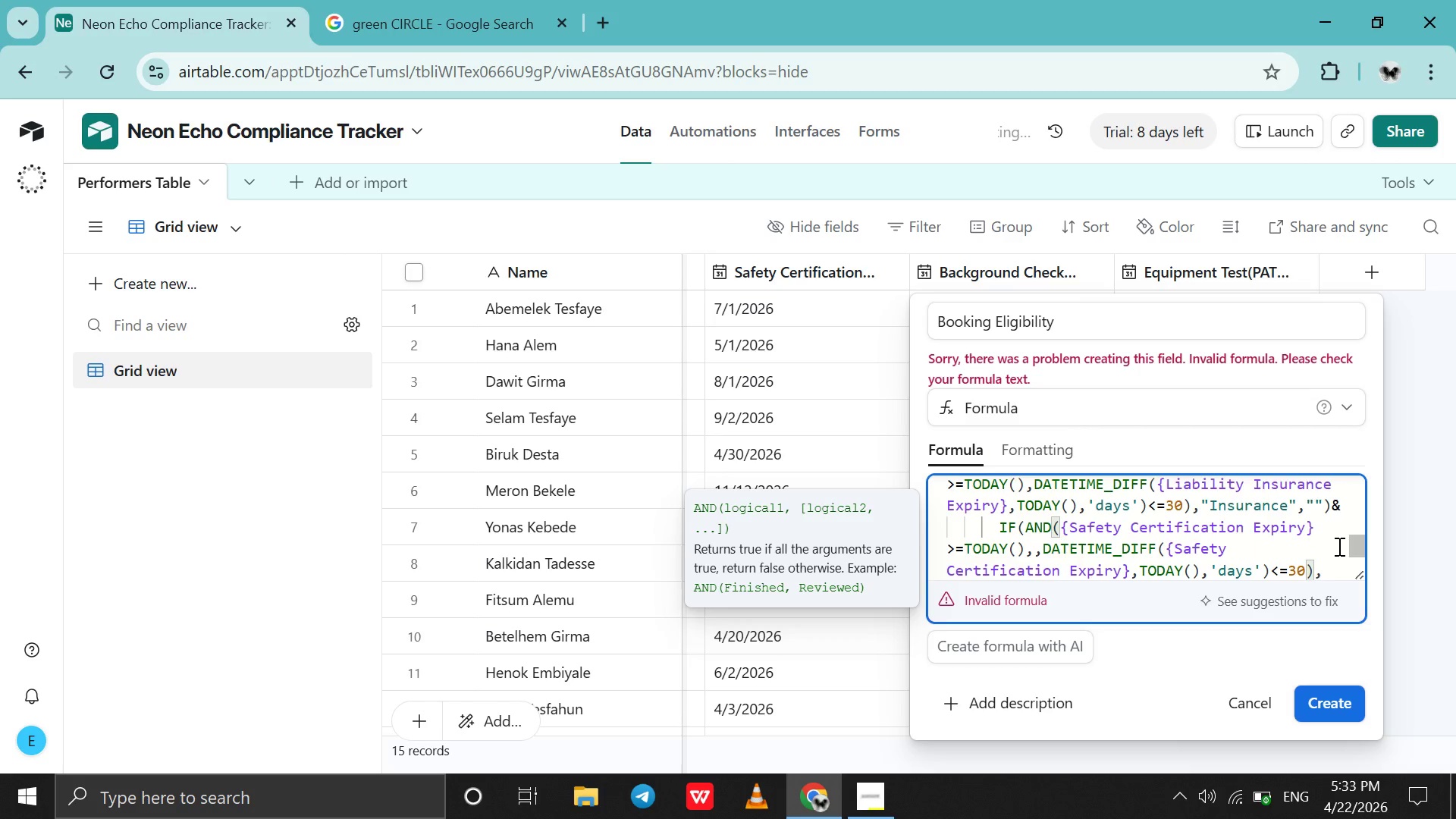 
key(Backspace)
 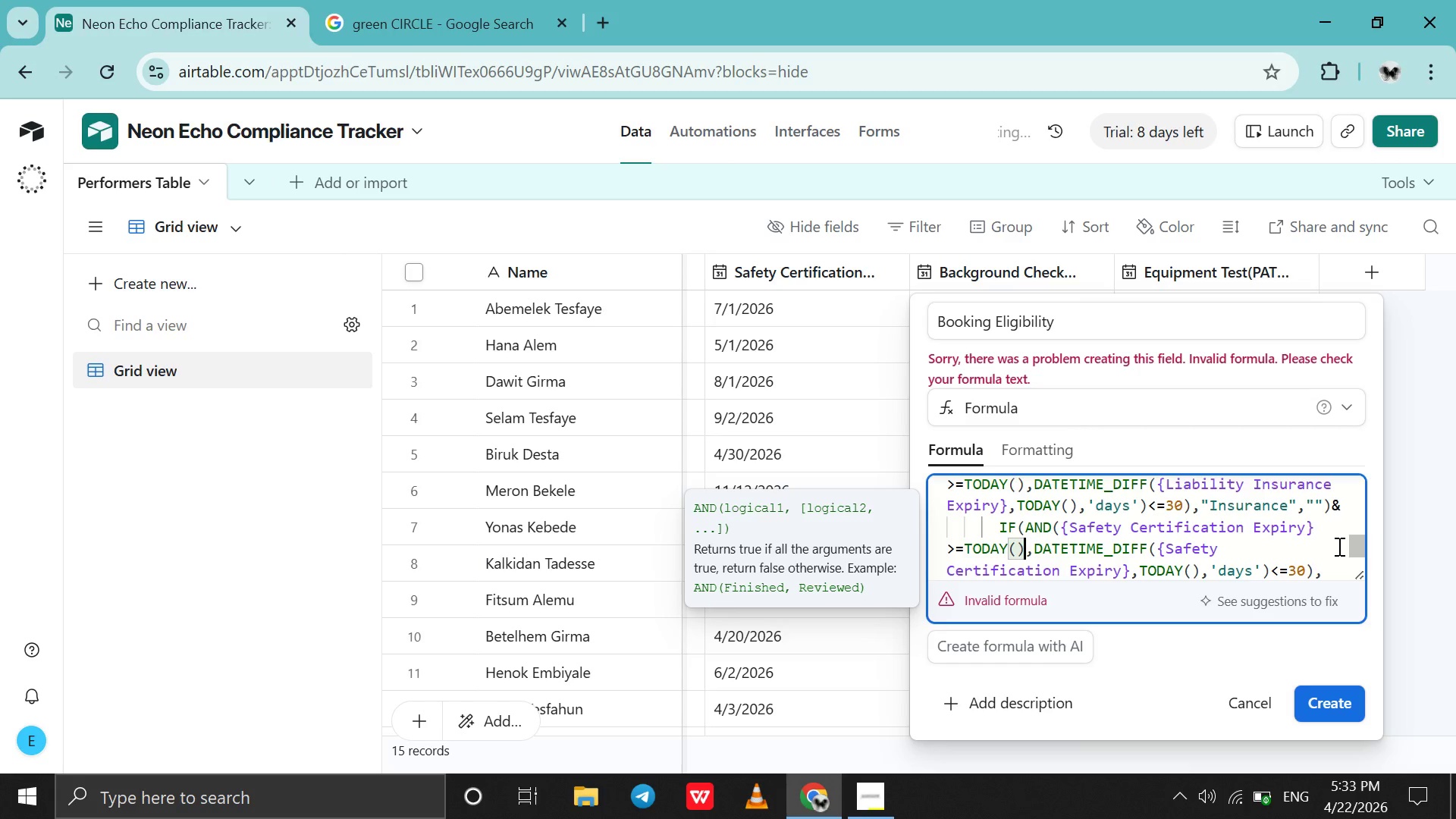 
scroll: coordinate [1338, 546], scroll_direction: down, amount: 2.0
 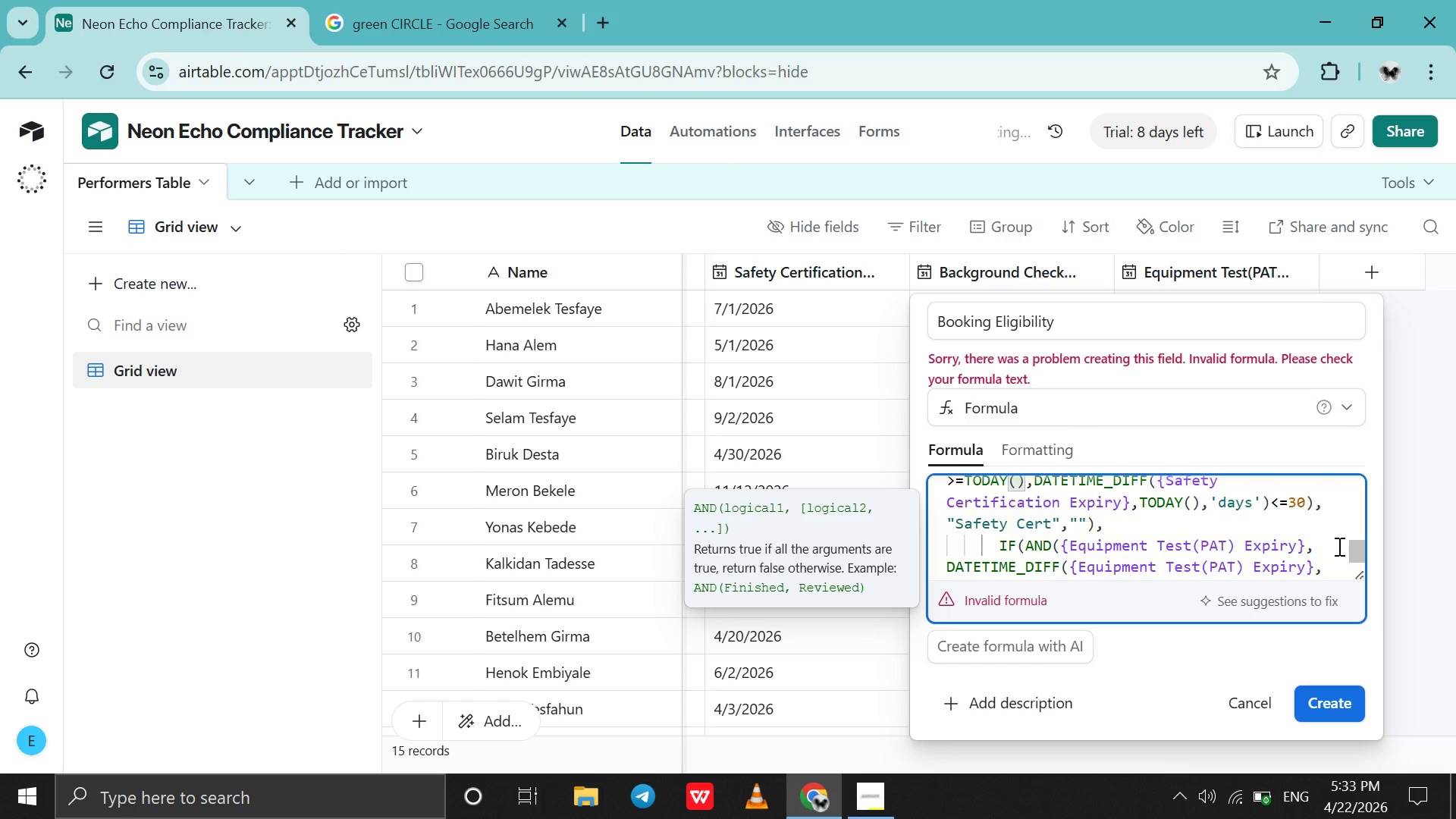 
wait(5.99)
 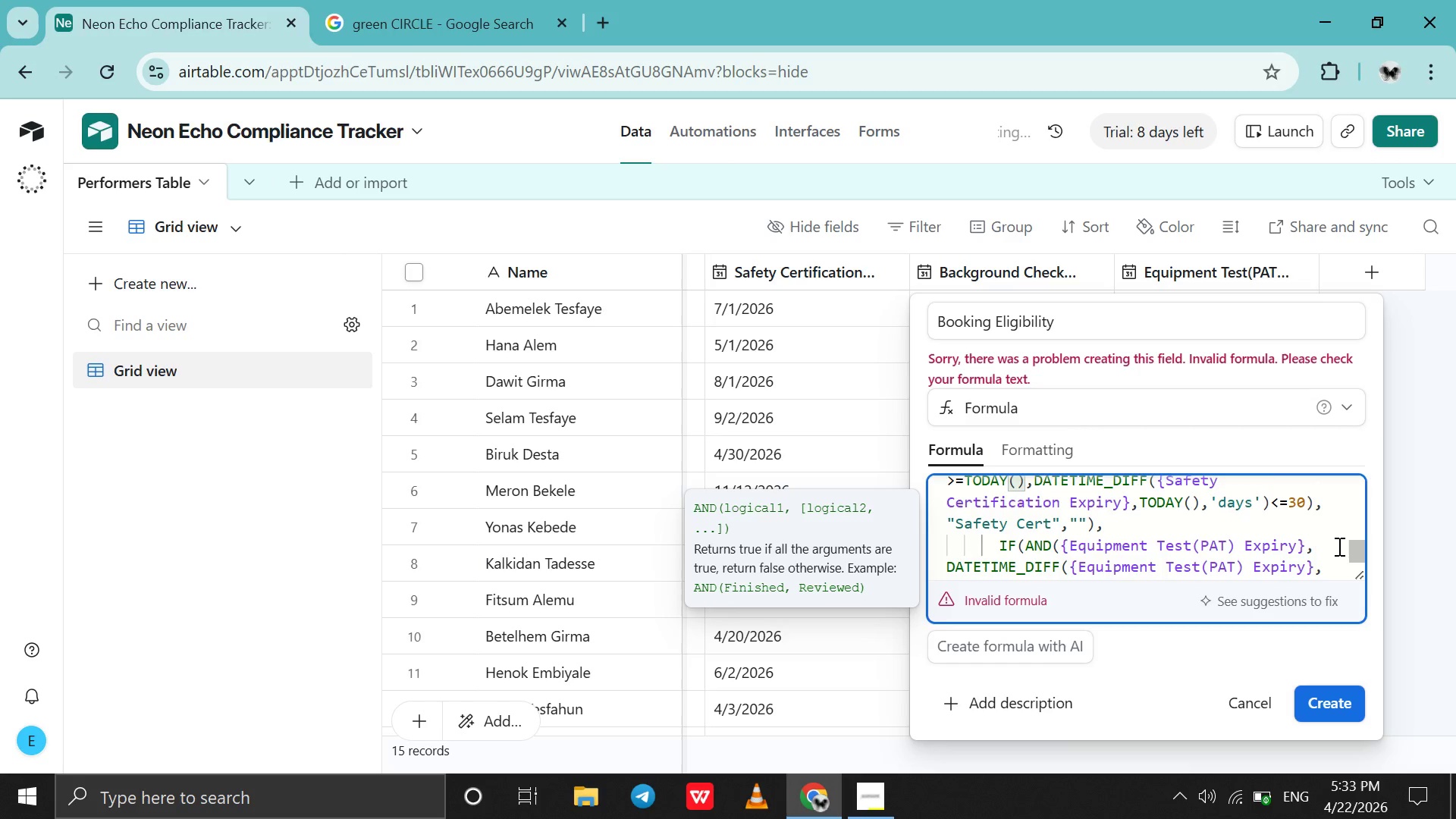 
key(ArrowDown)
 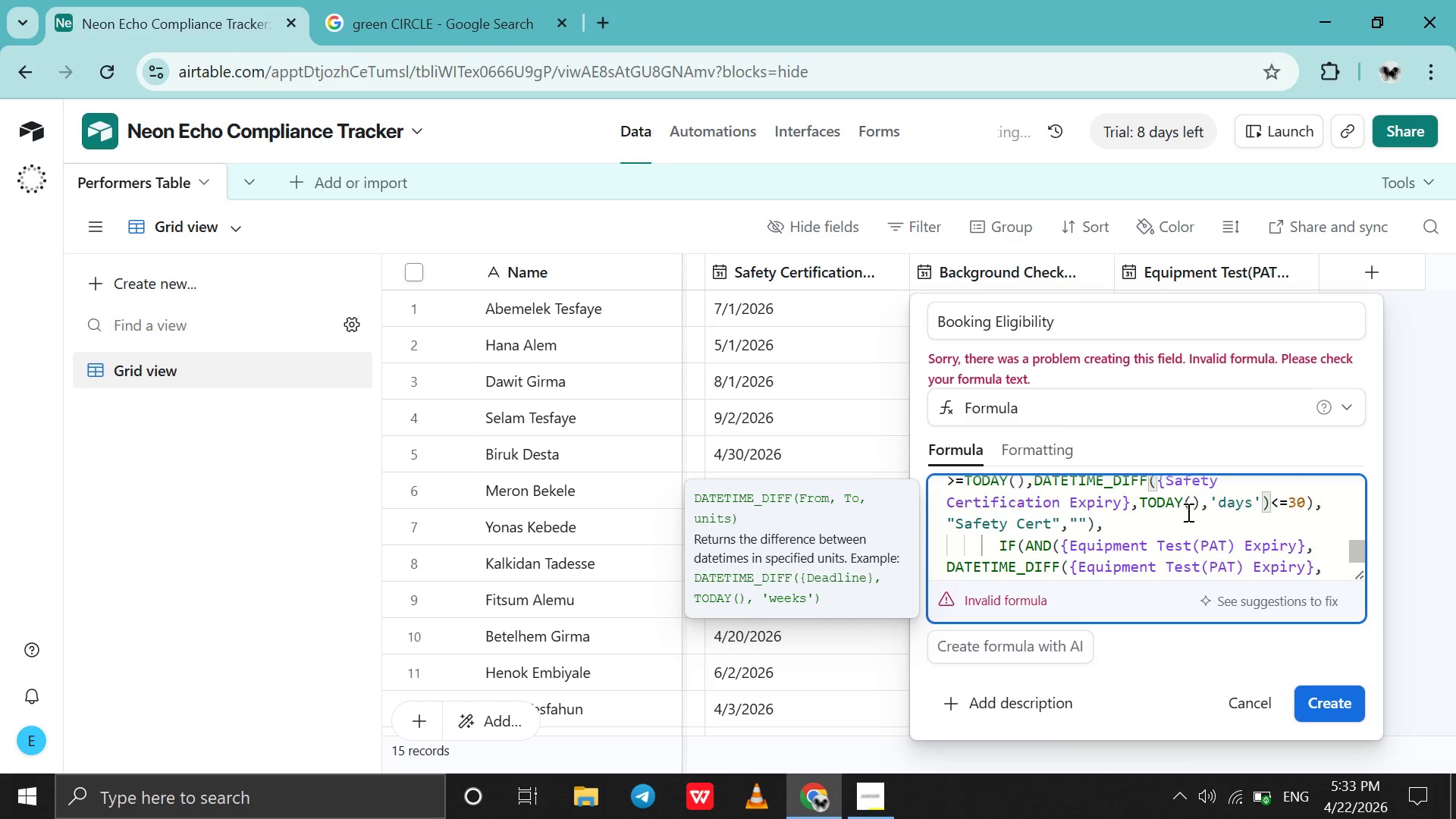 
left_click([1185, 520])
 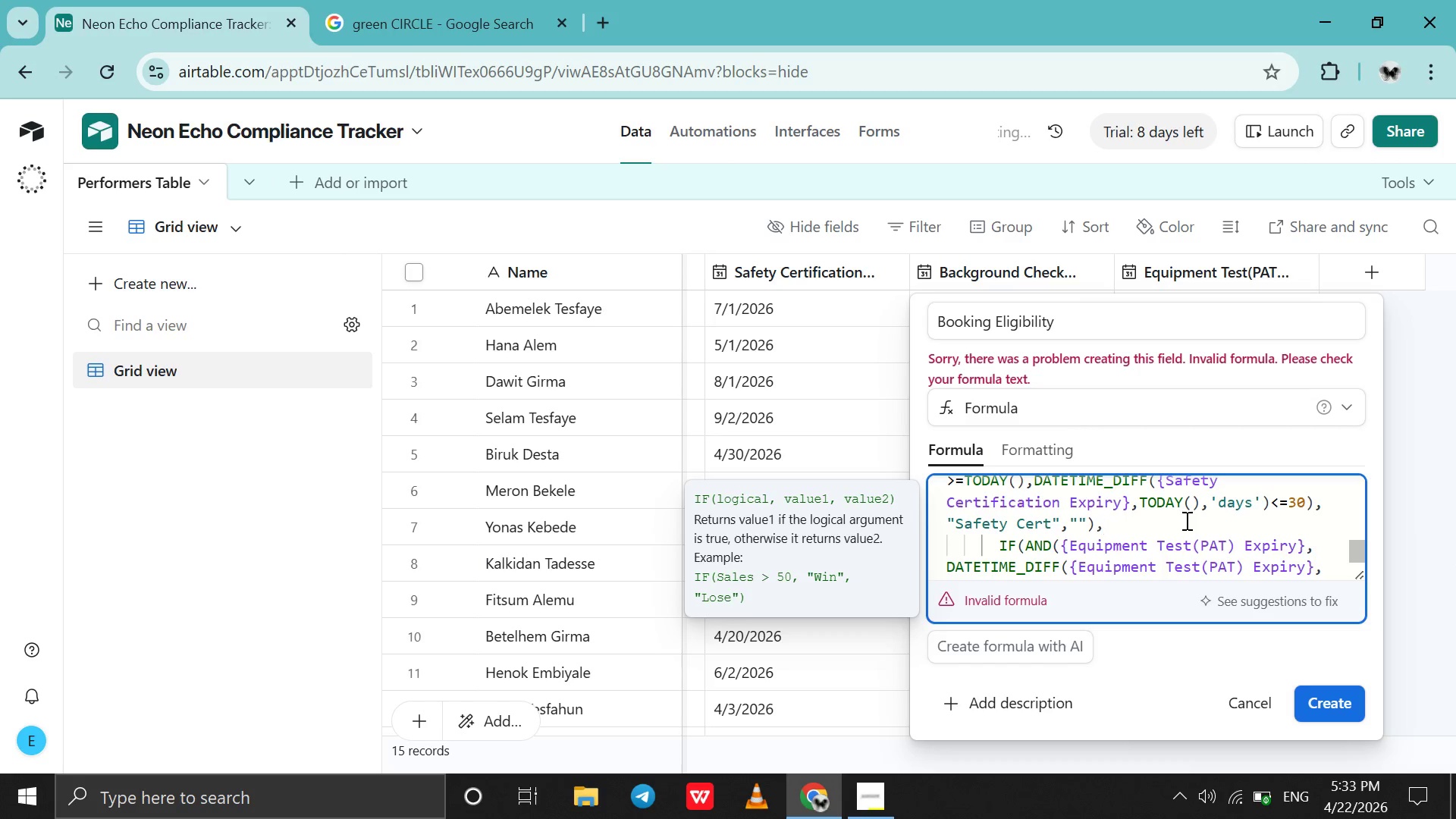 
key(Backspace)
 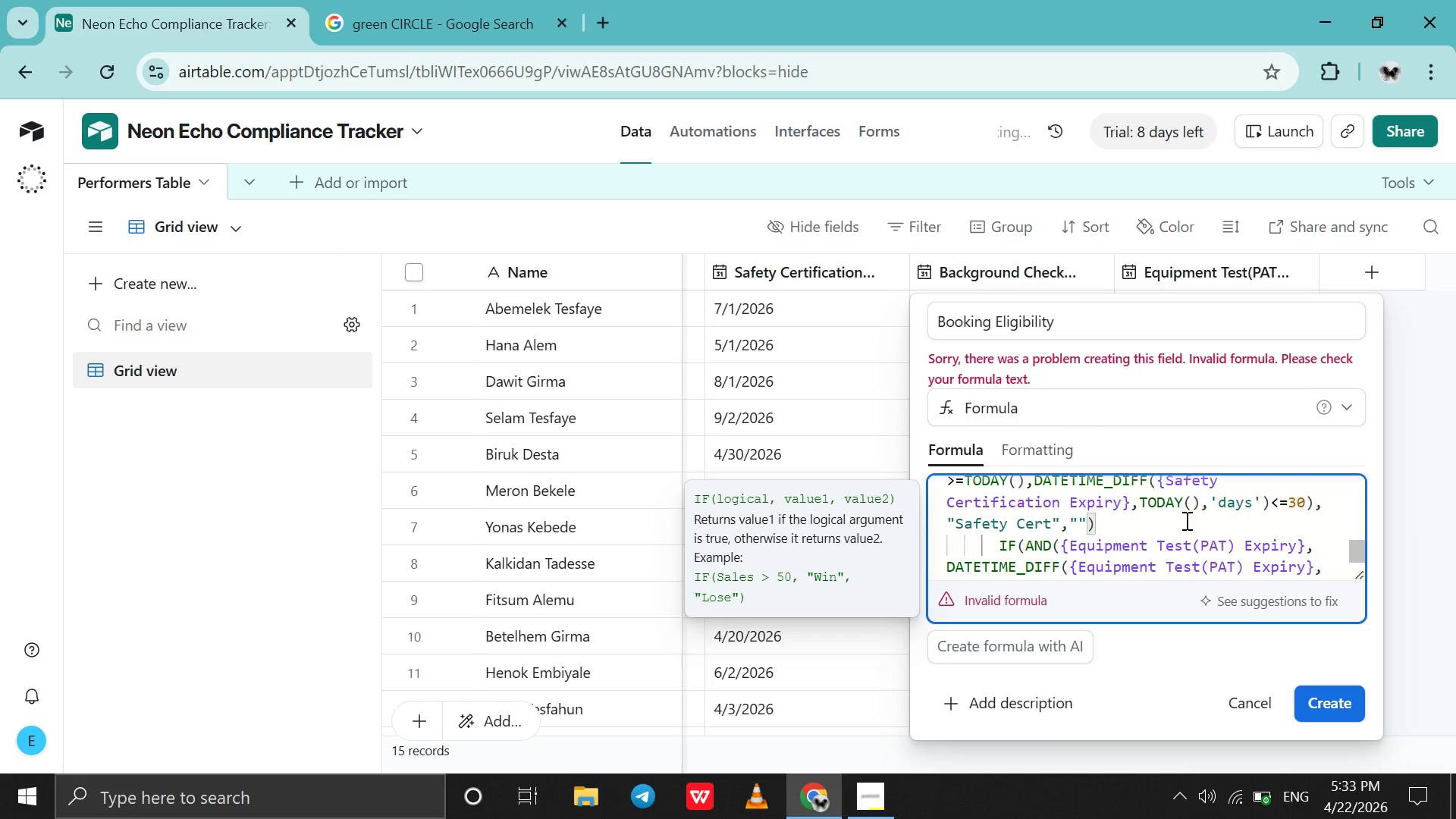 
key(Shift+7)
 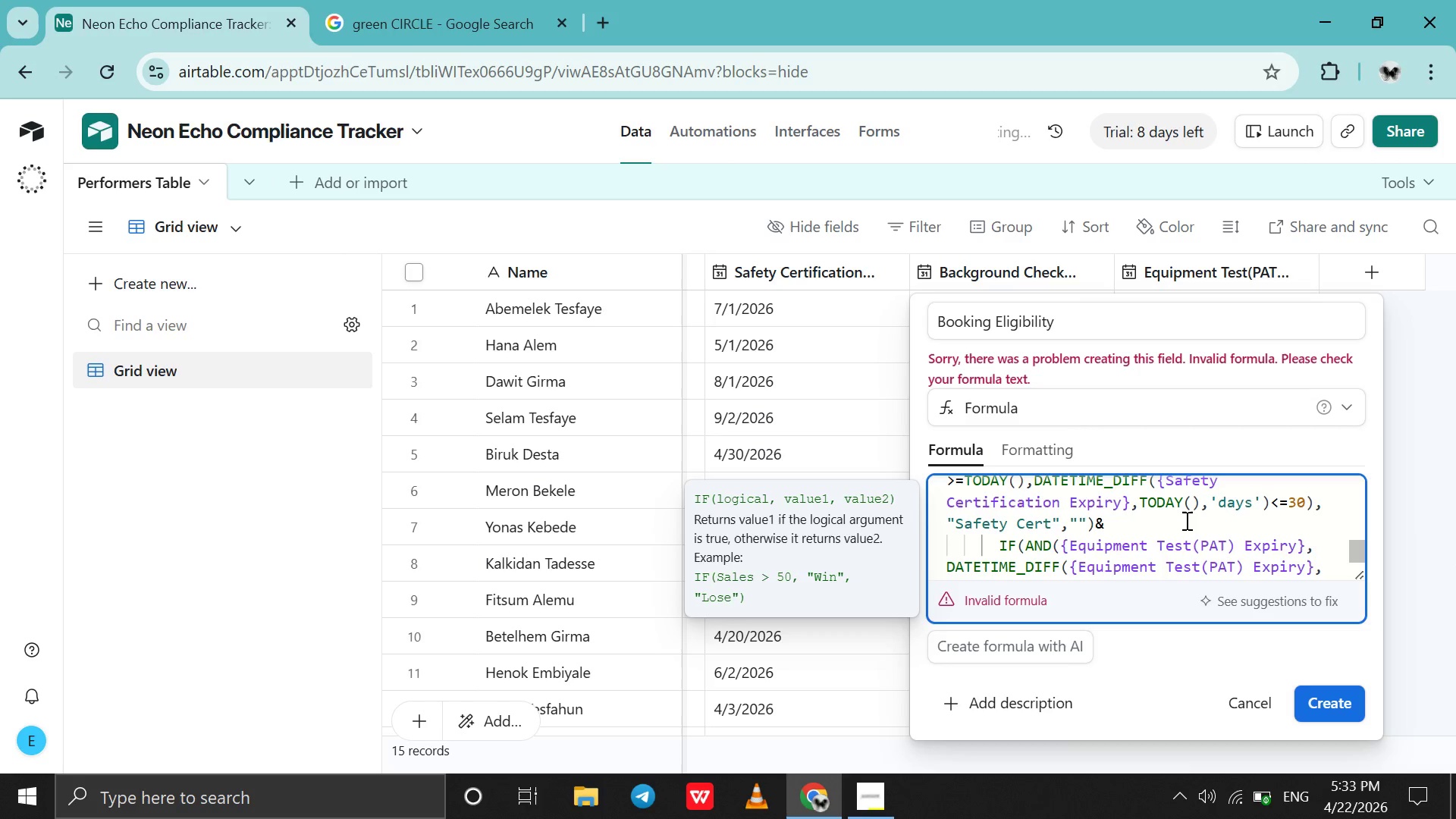 
scroll: coordinate [1185, 520], scroll_direction: up, amount: 2.0
 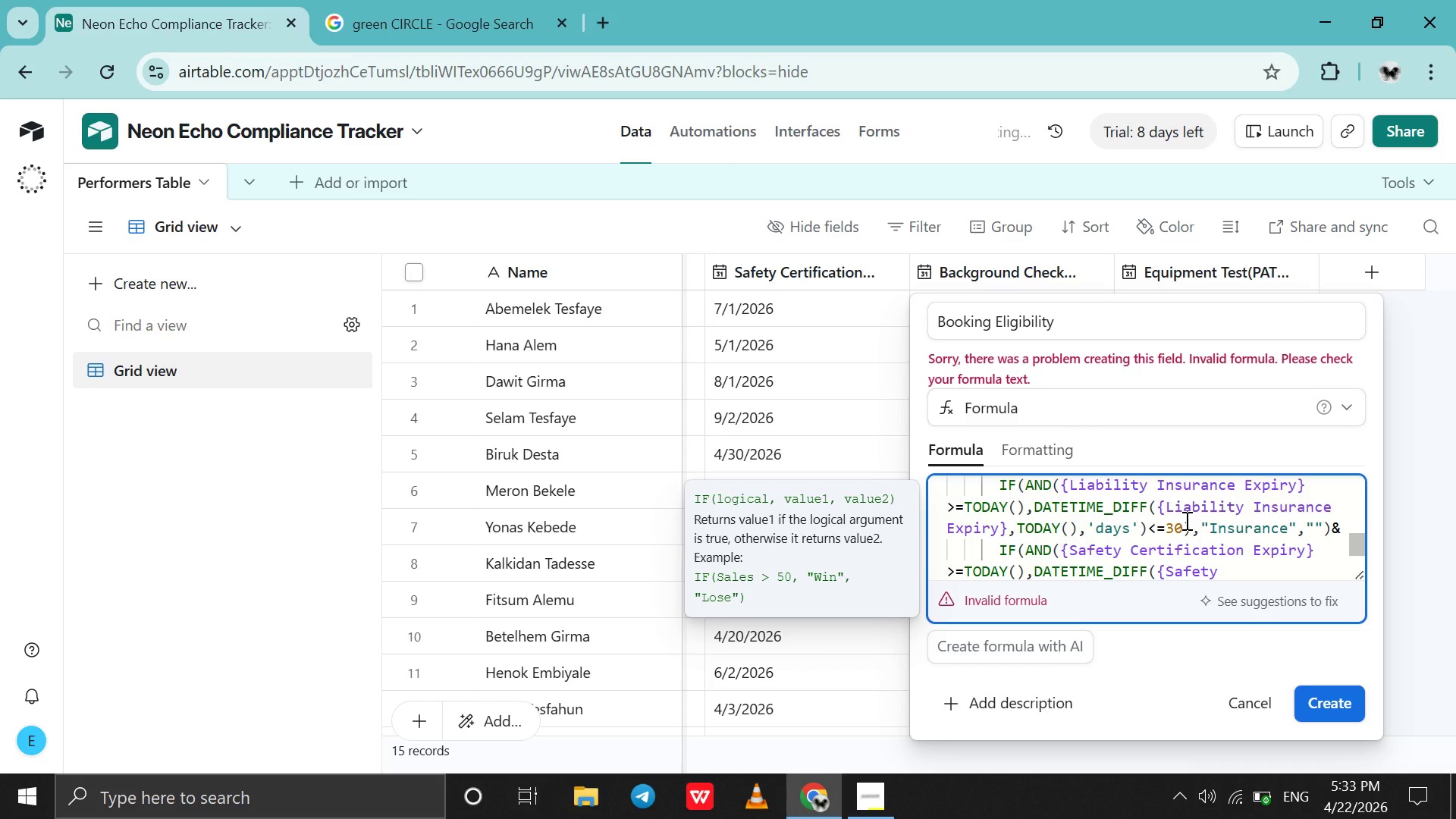 
wait(6.48)
 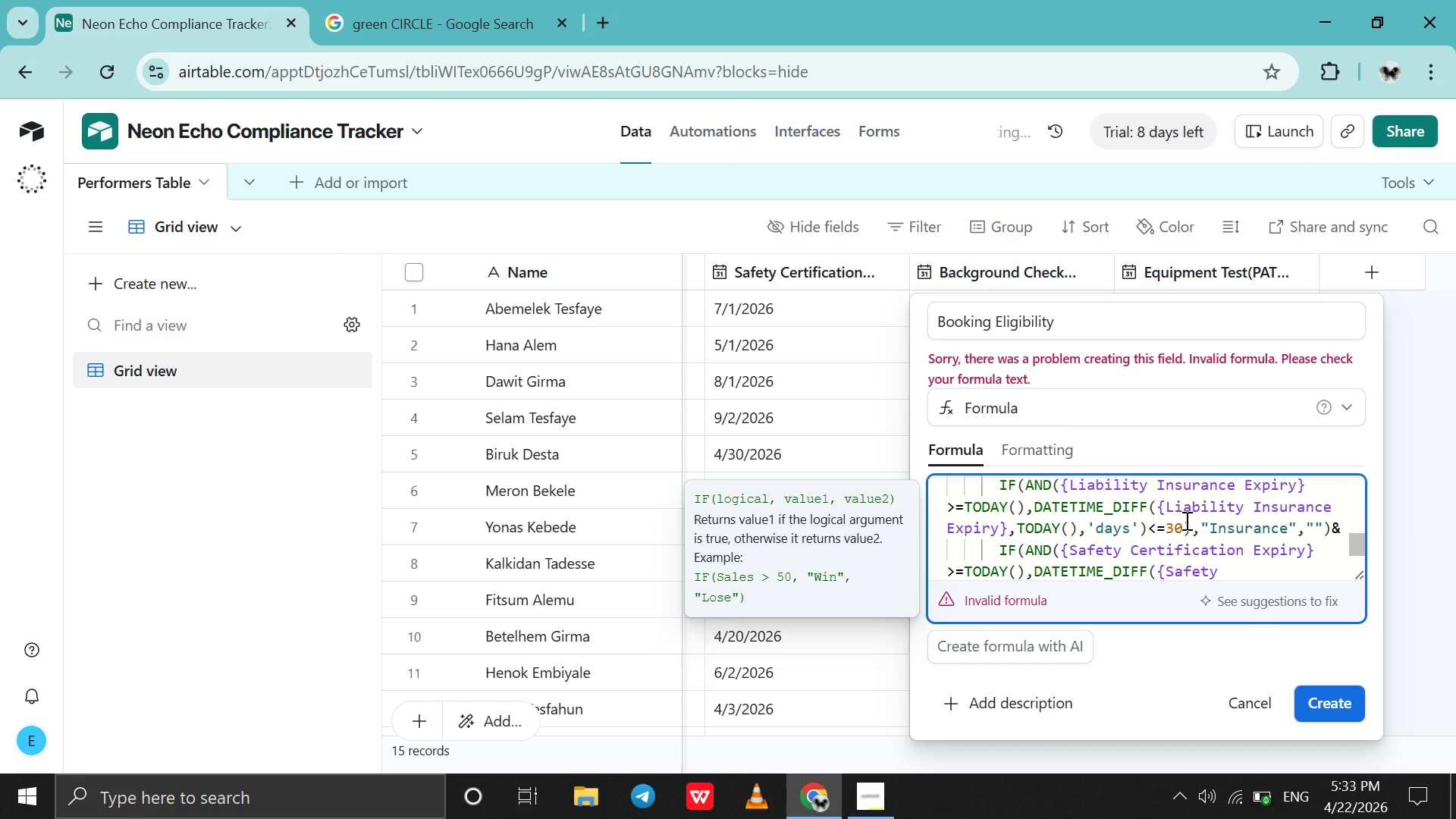 
scroll: coordinate [1185, 520], scroll_direction: down, amount: 2.0
 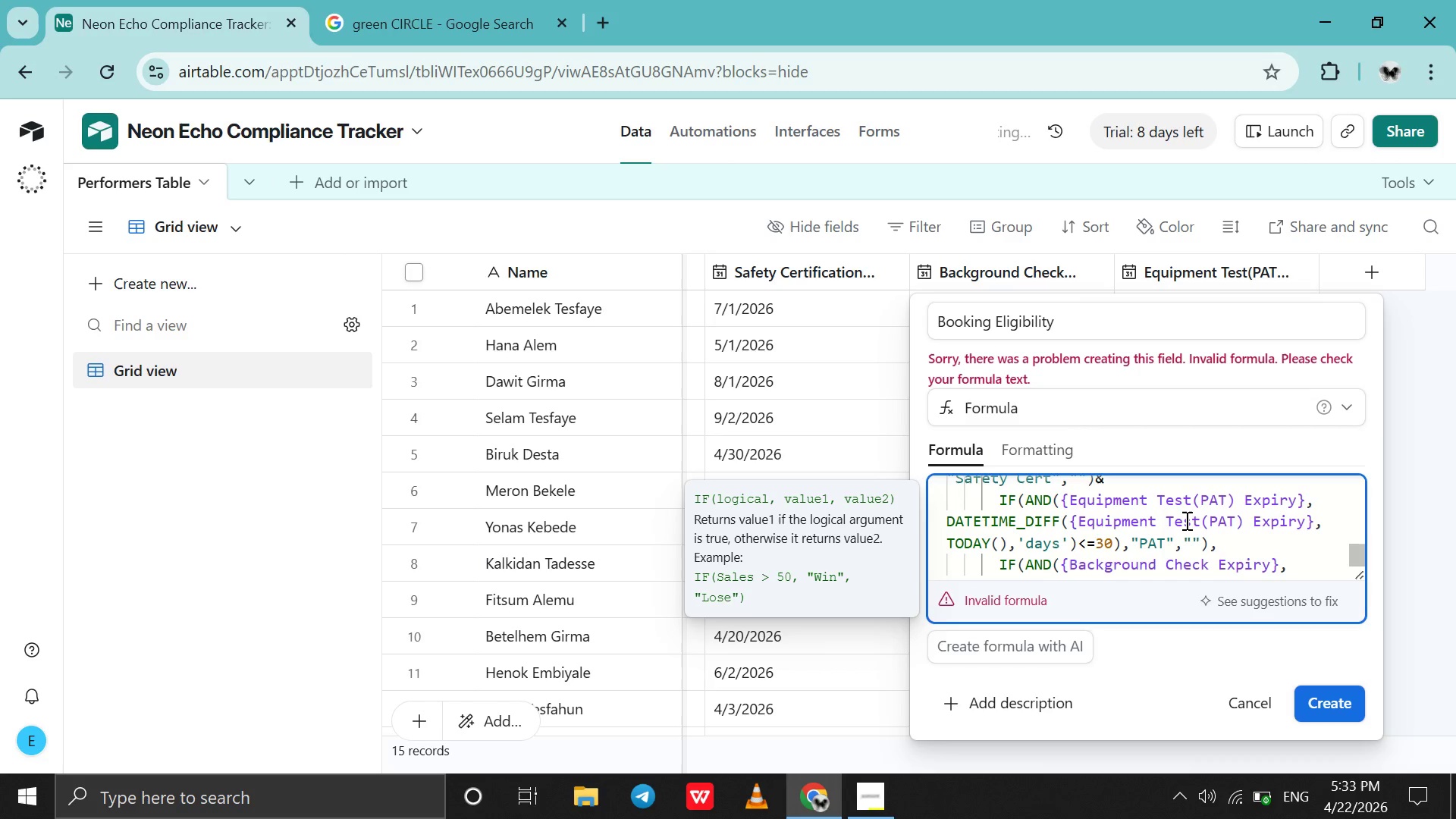 
scroll: coordinate [1185, 520], scroll_direction: none, amount: 0.0
 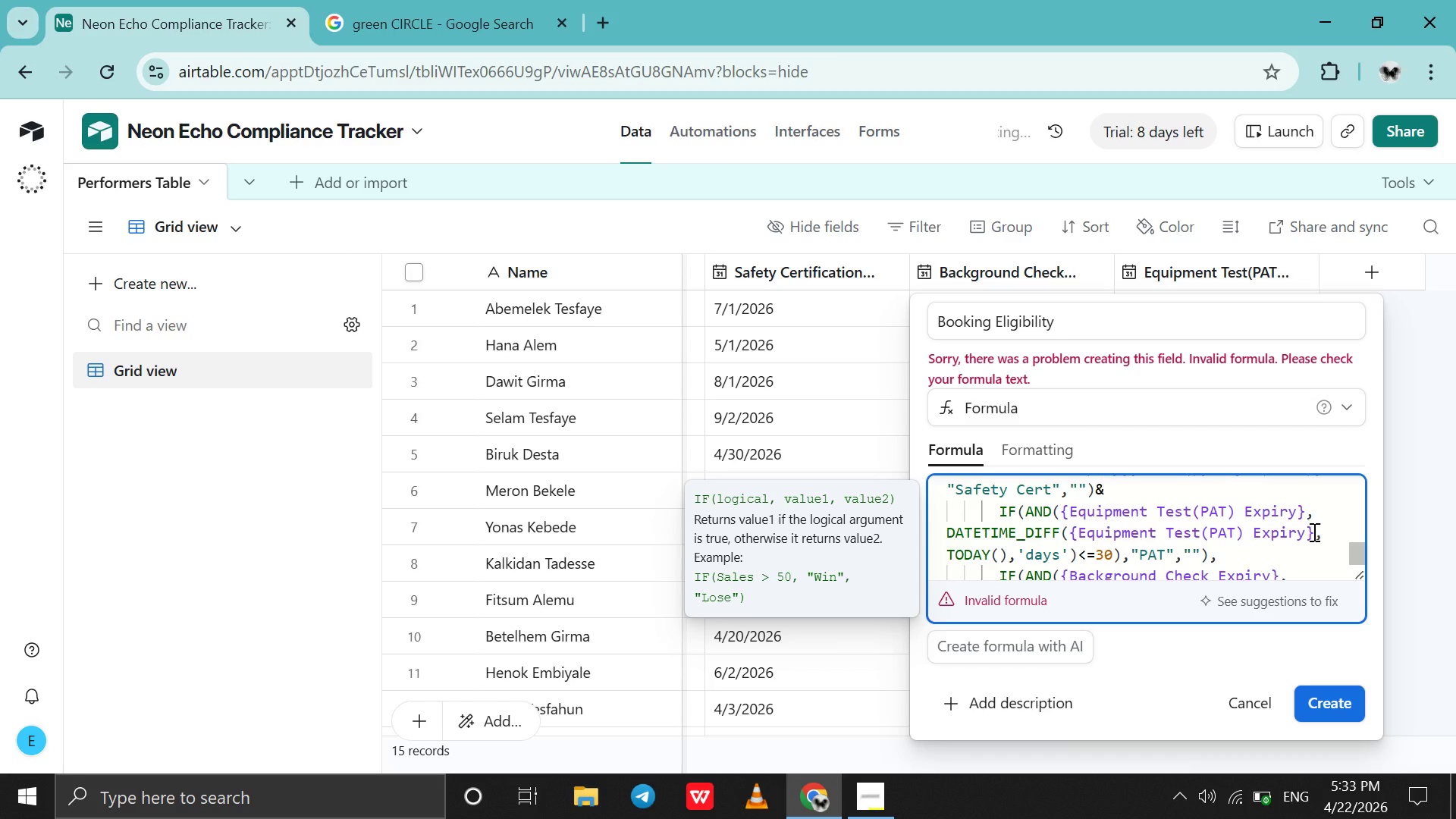 
left_click([1302, 521])
 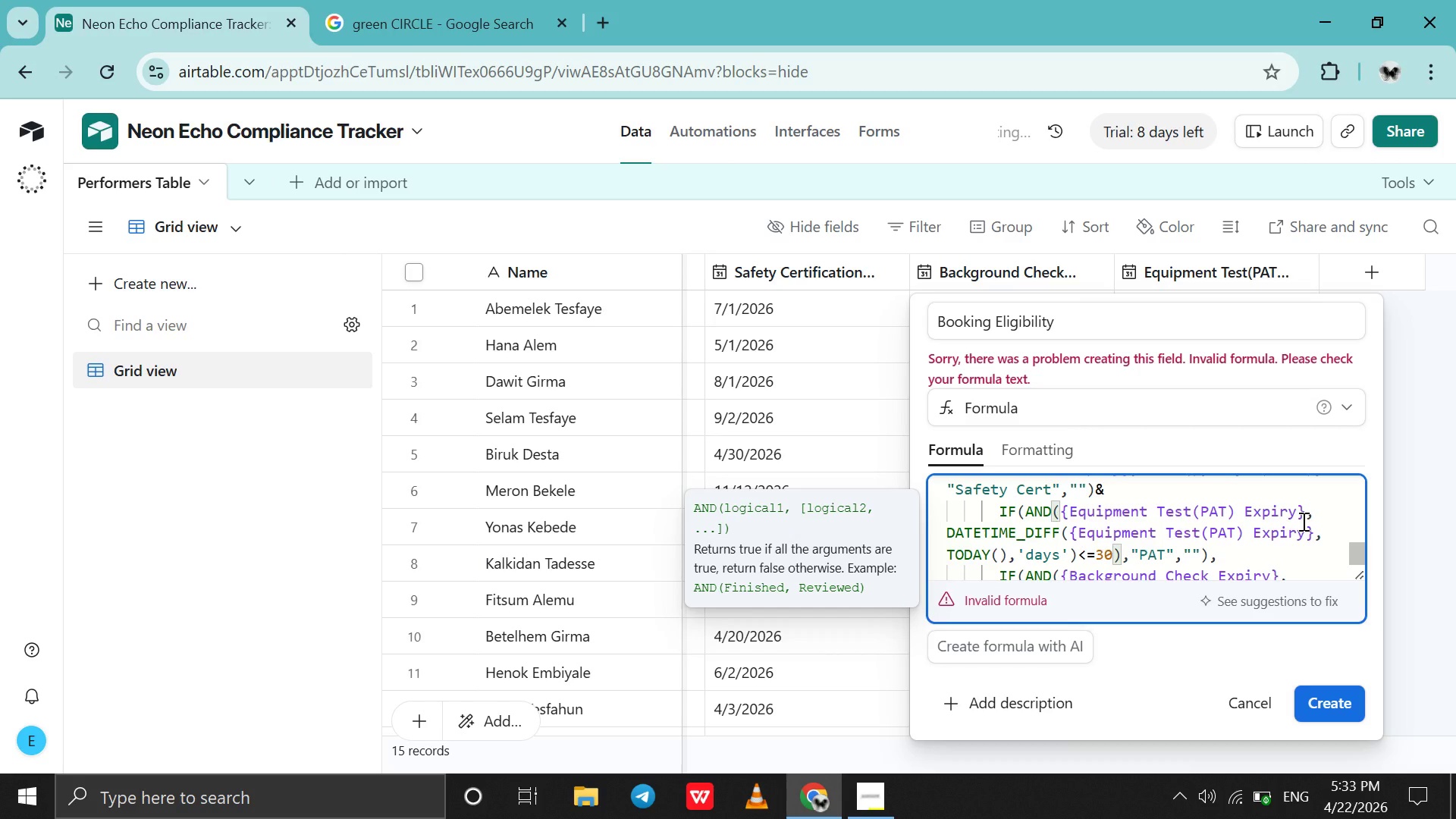 
key(Control+V)
 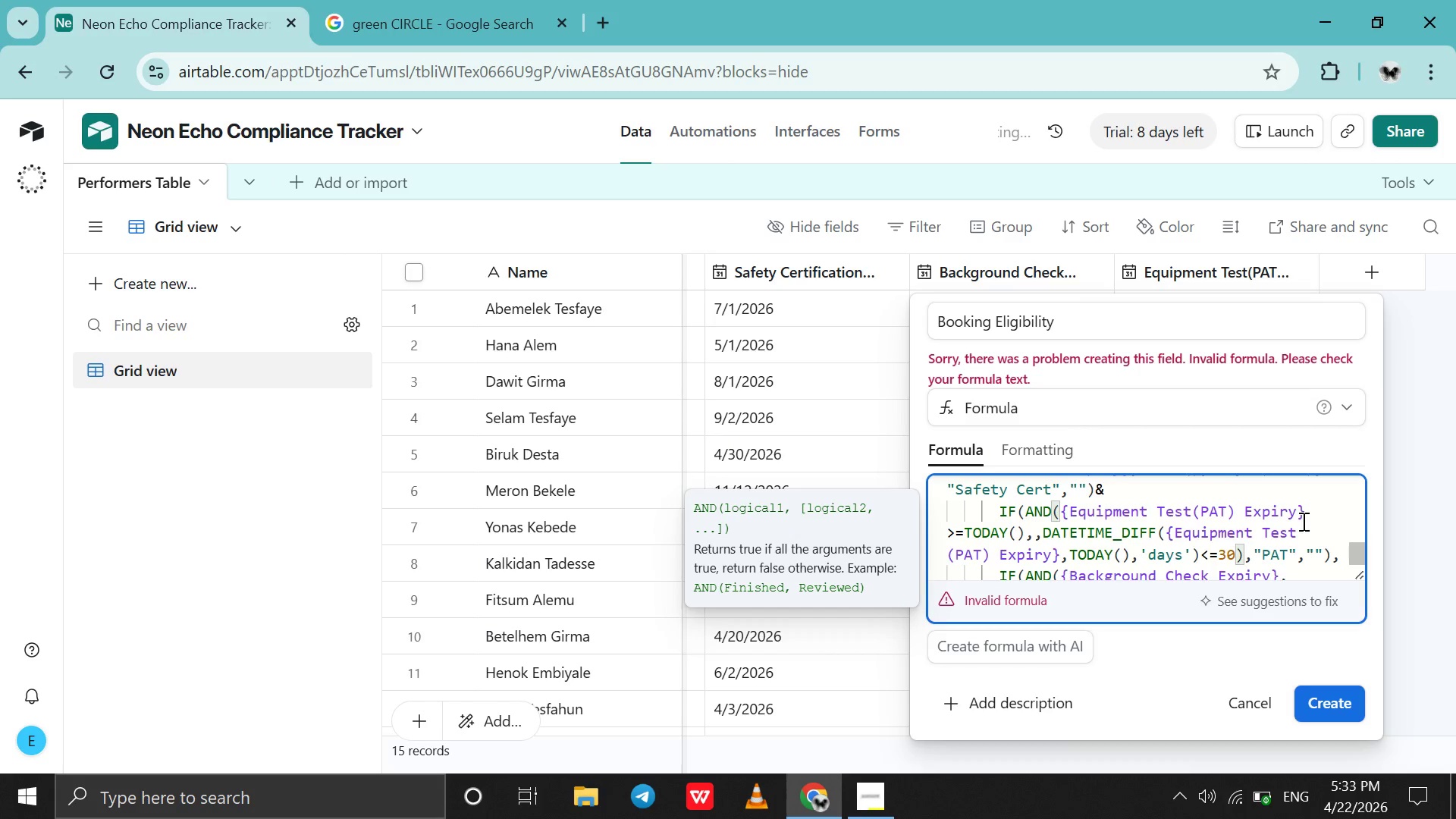 
key(Backspace)
 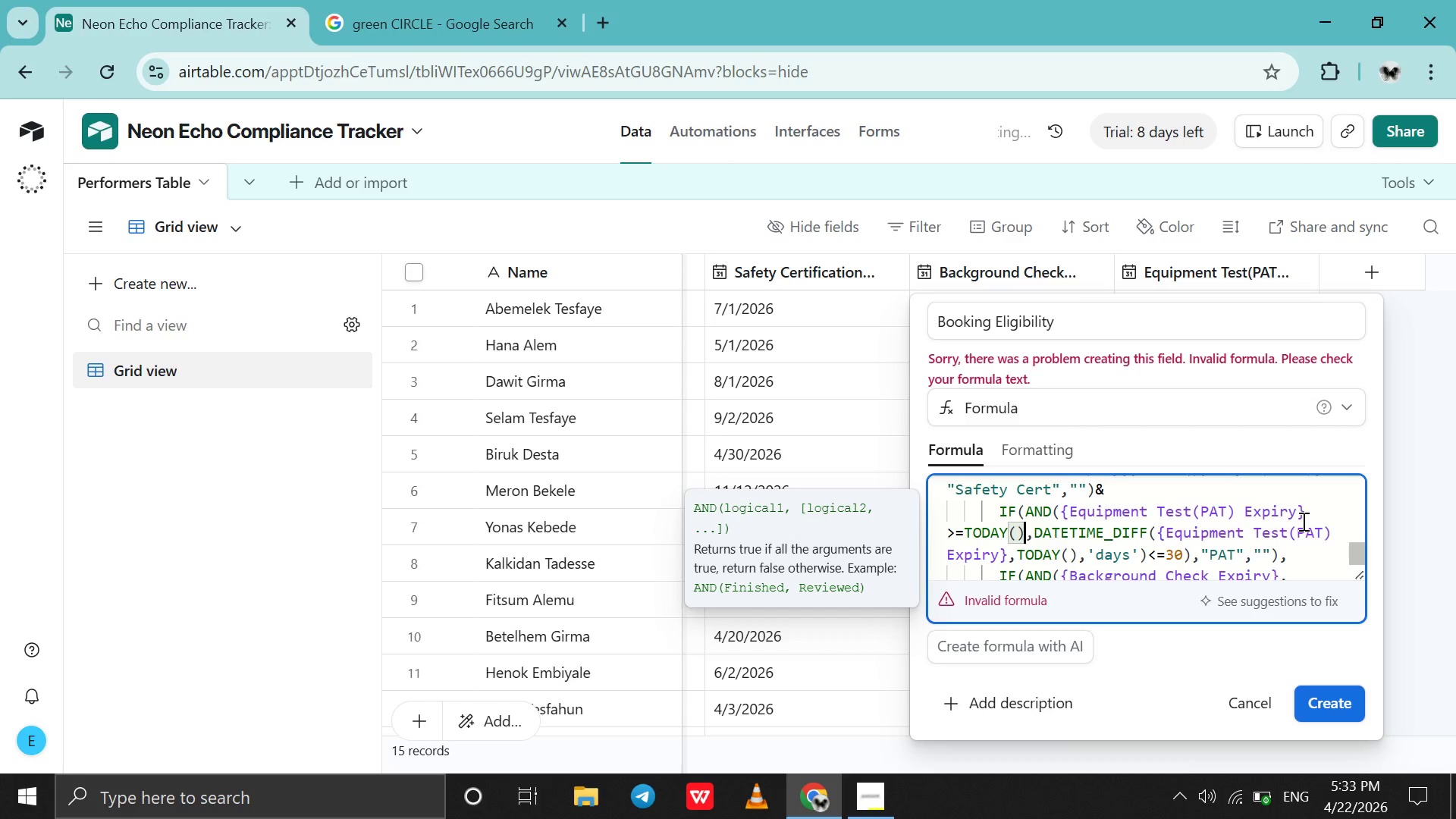 
scroll: coordinate [1302, 521], scroll_direction: none, amount: 0.0
 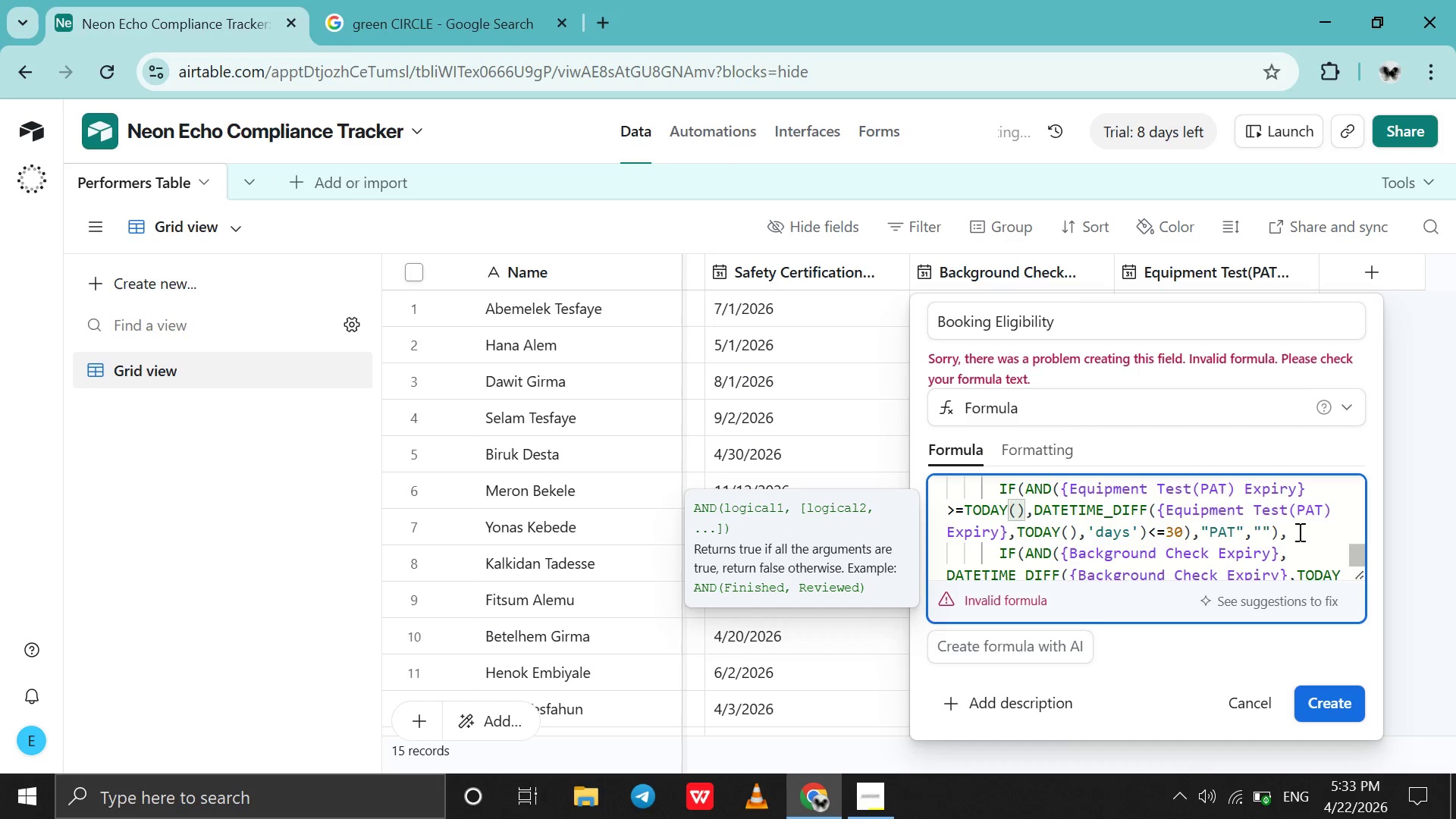 
left_click([1298, 532])
 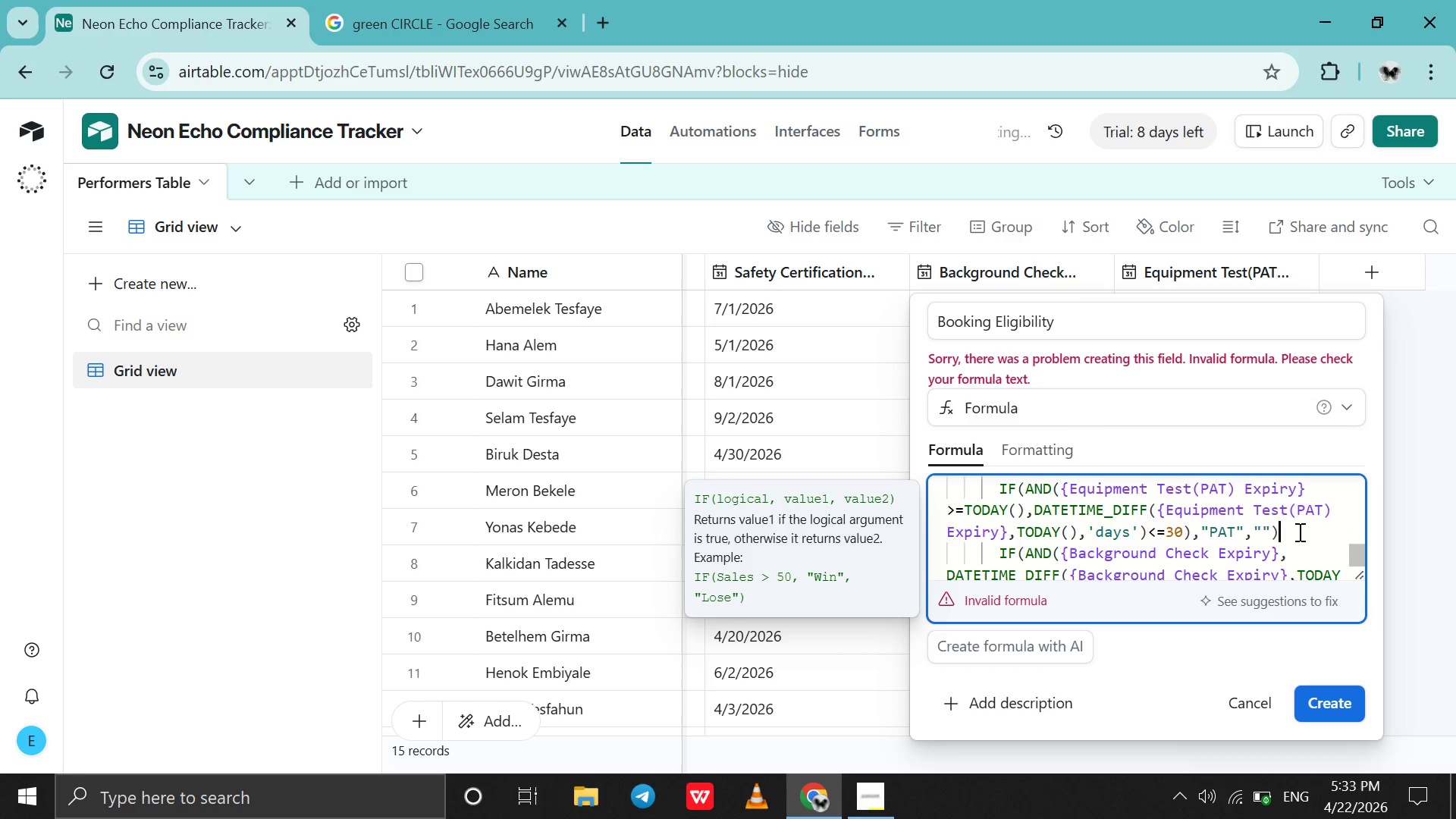 
key(Backspace)
 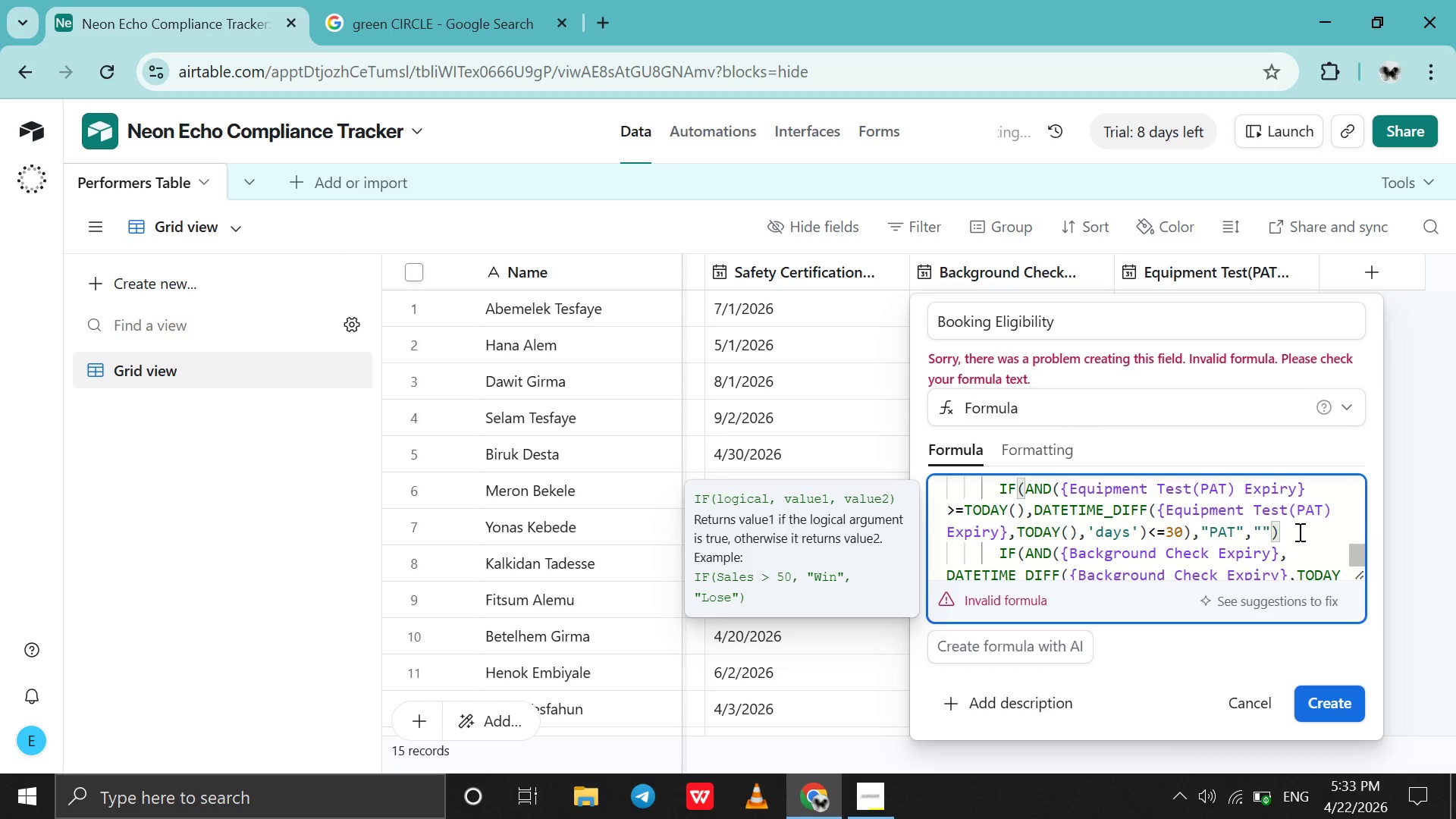 
key(Control+7)
 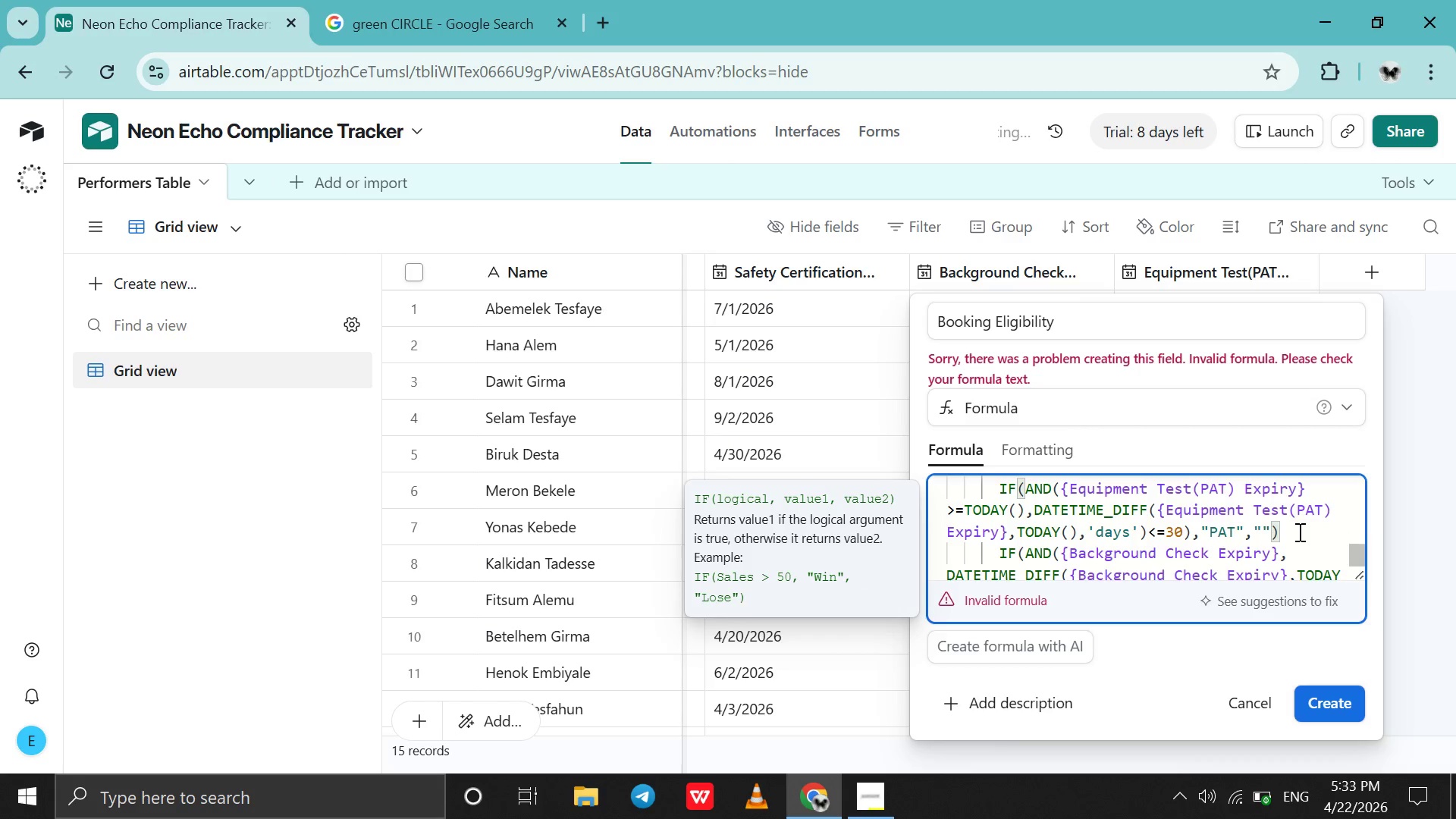 
key(Shift+7)
 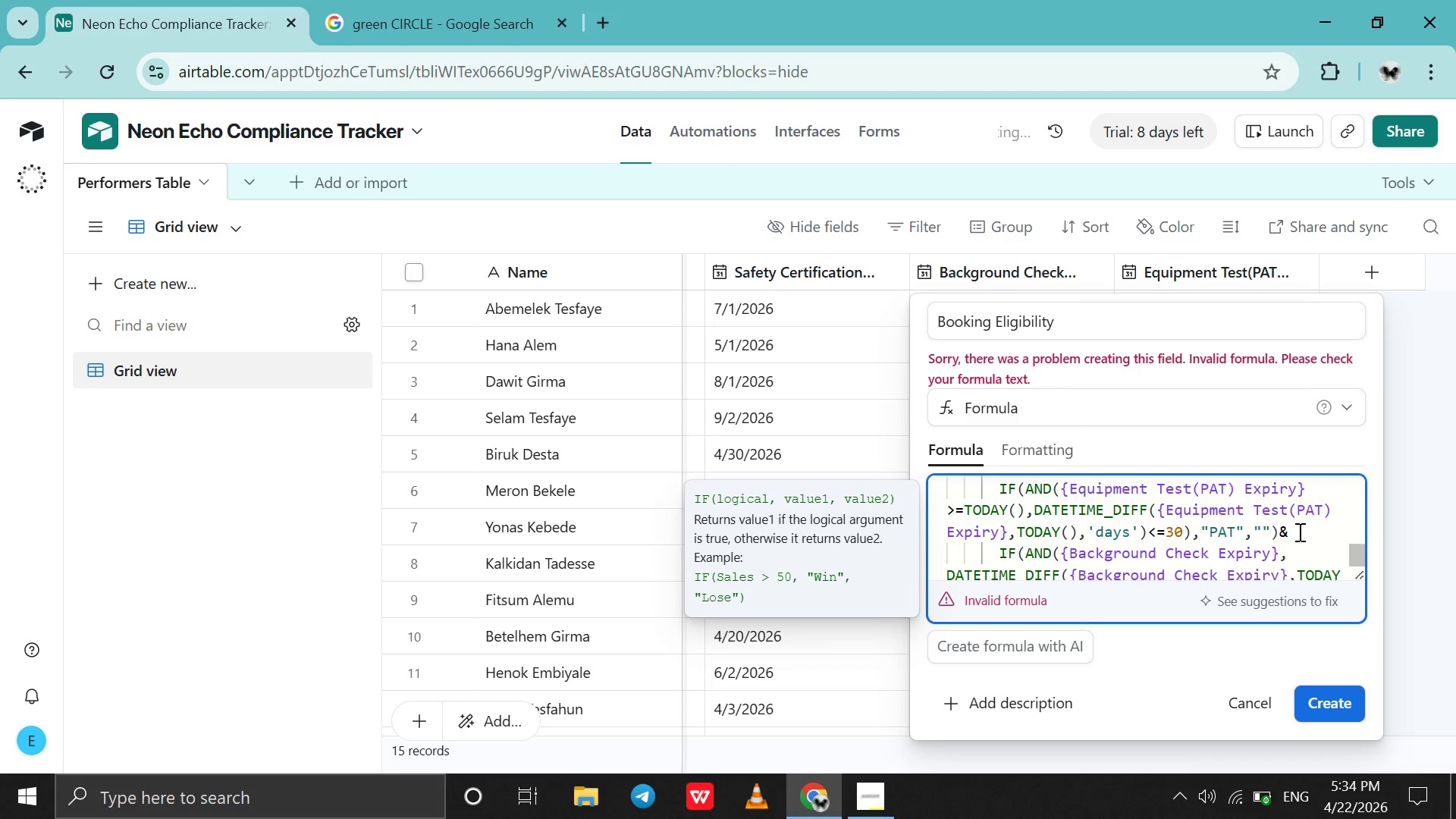 
scroll: coordinate [1298, 532], scroll_direction: down, amount: 1.0
 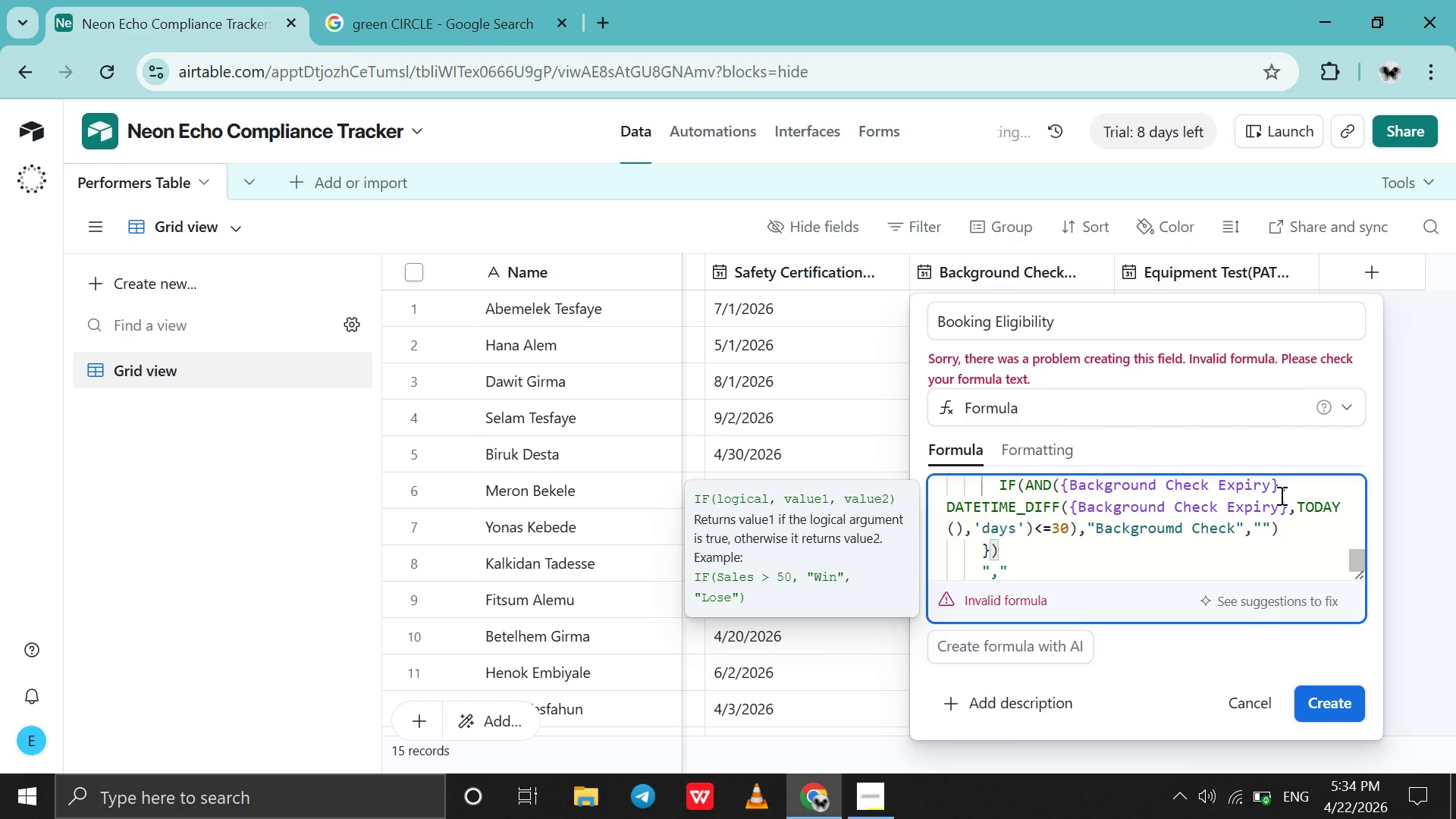 
left_click([1280, 495])
 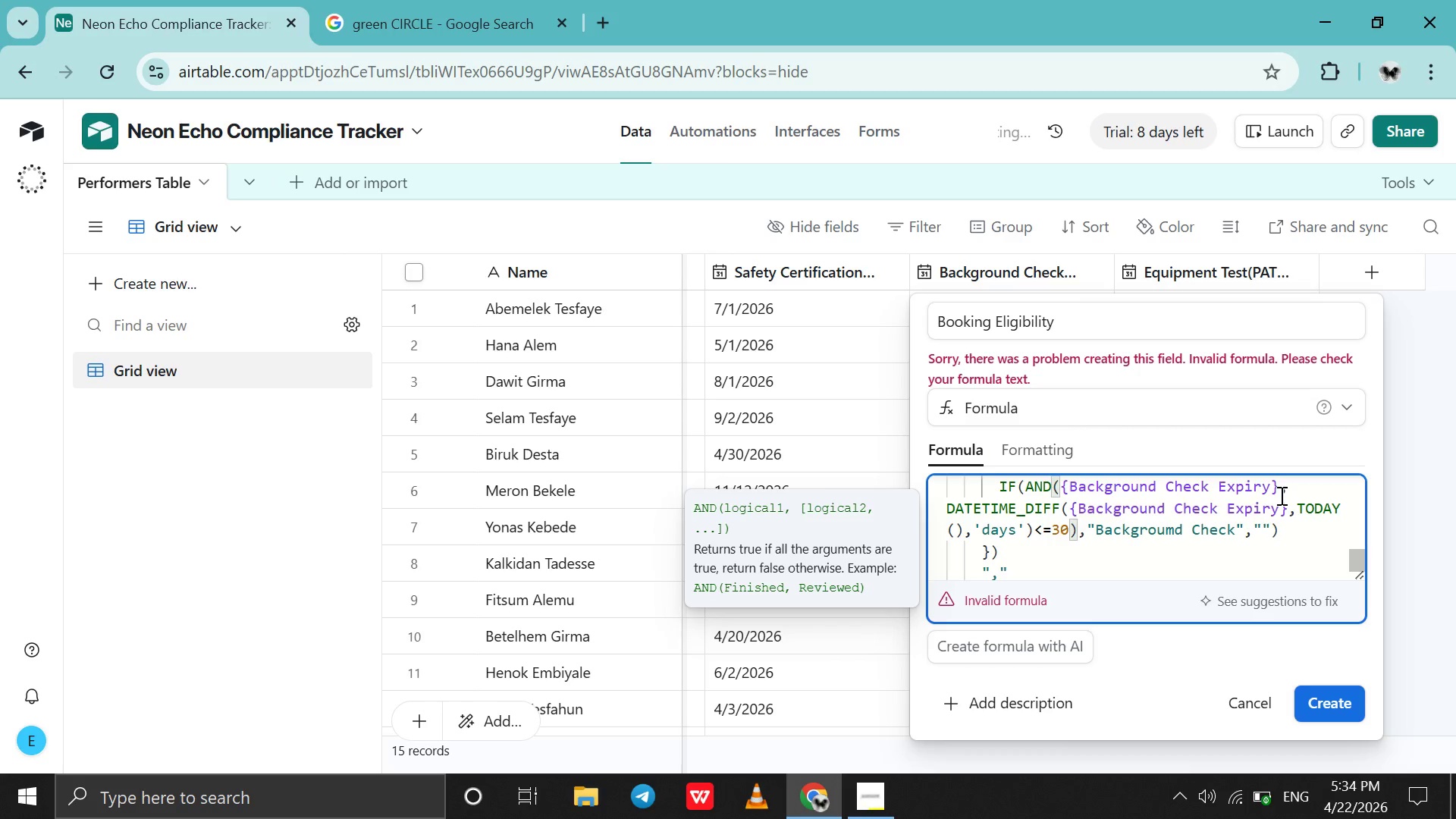 
key(Control+V)
 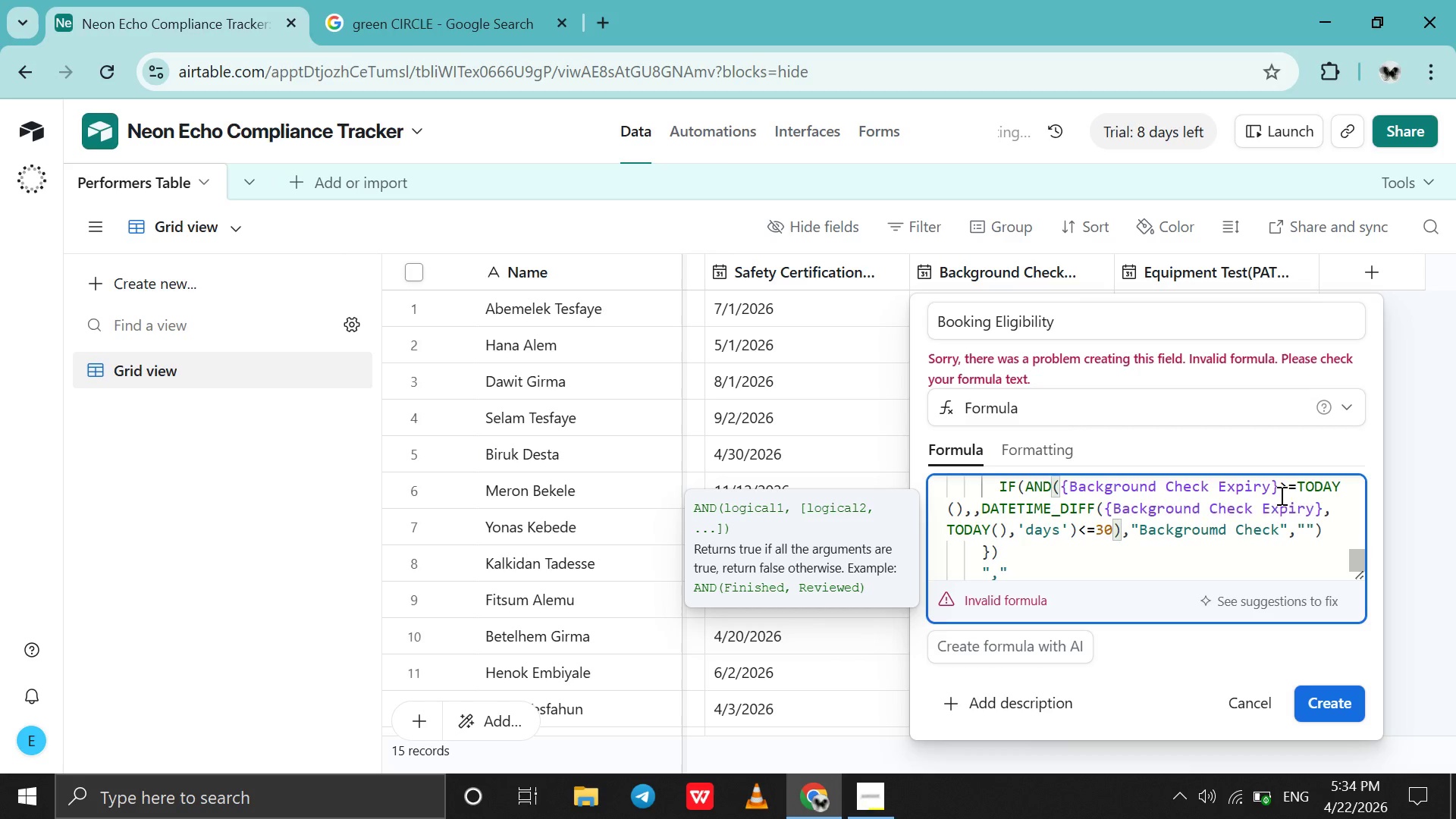 
key(Backspace)
 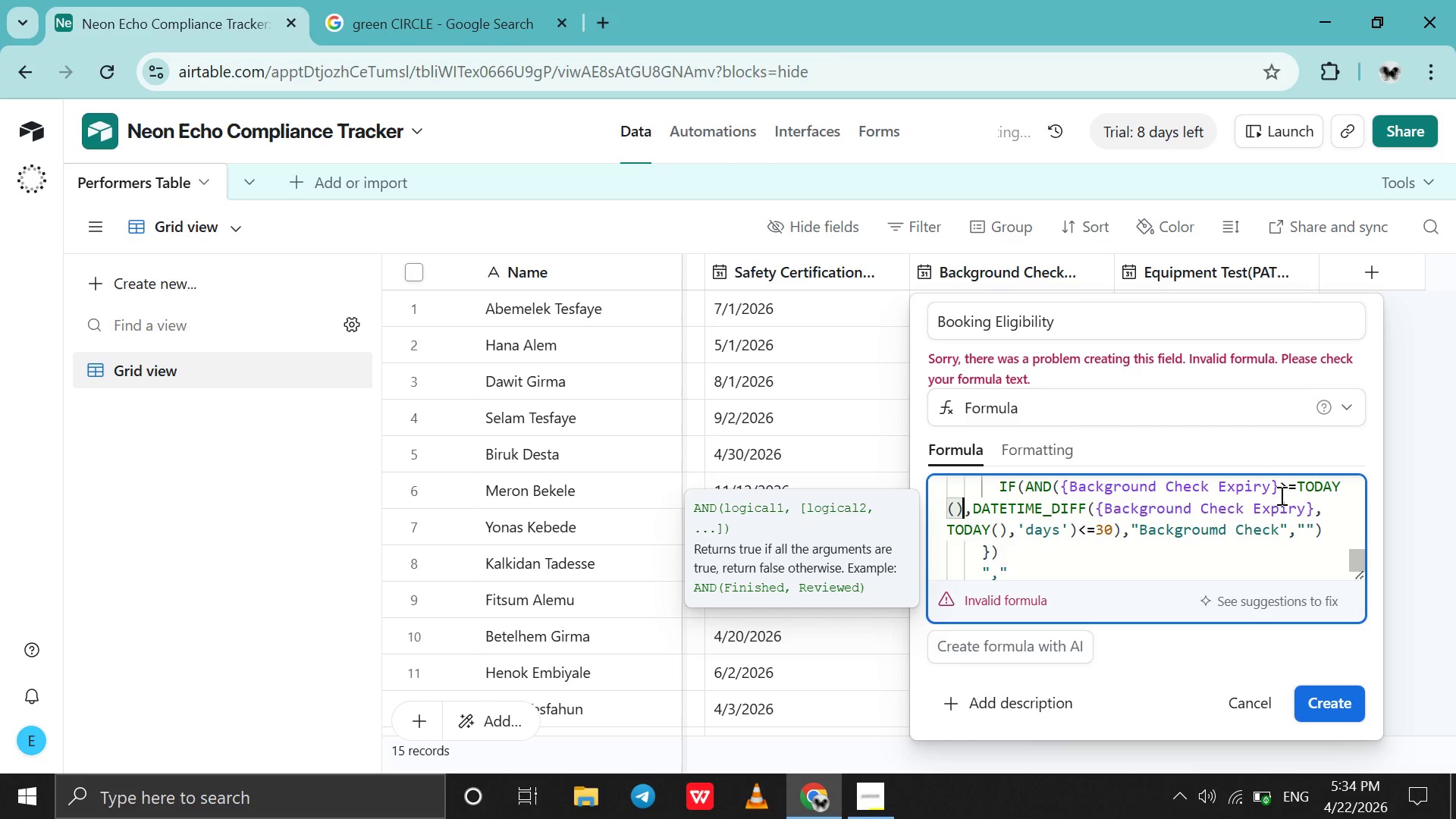 
wait(9.25)
 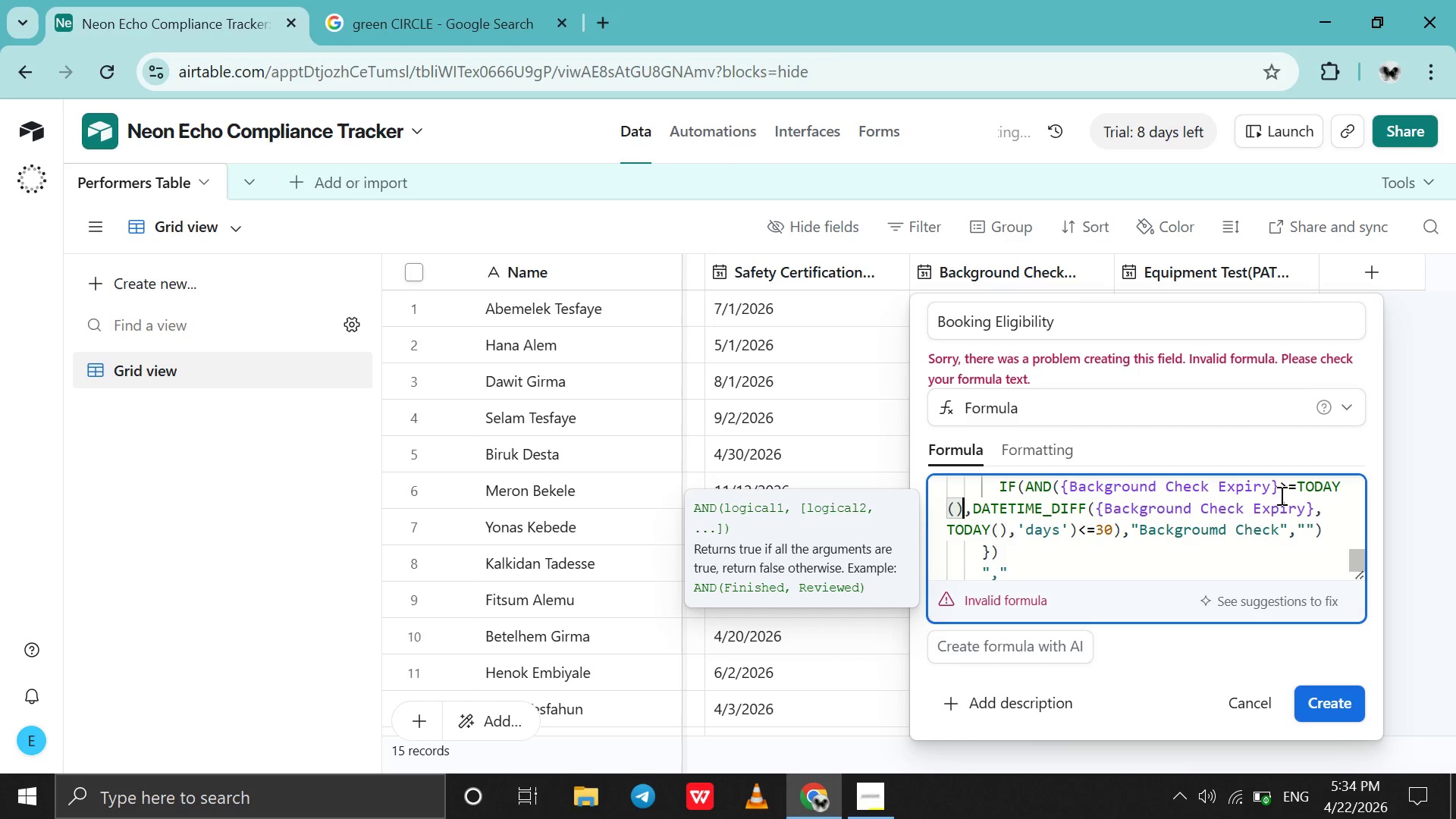 
left_click([1323, 522])
 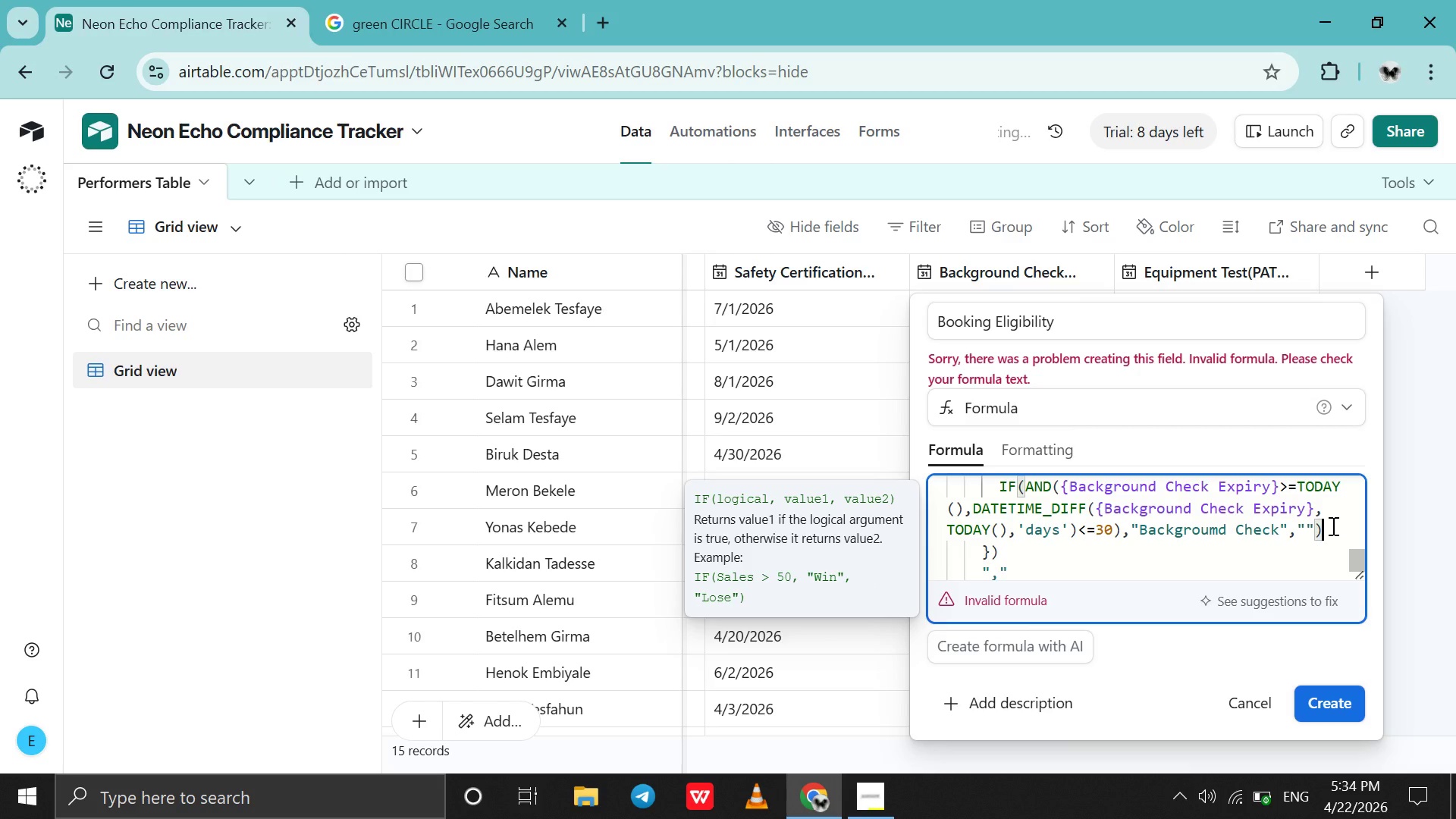 
left_click([1332, 526])
 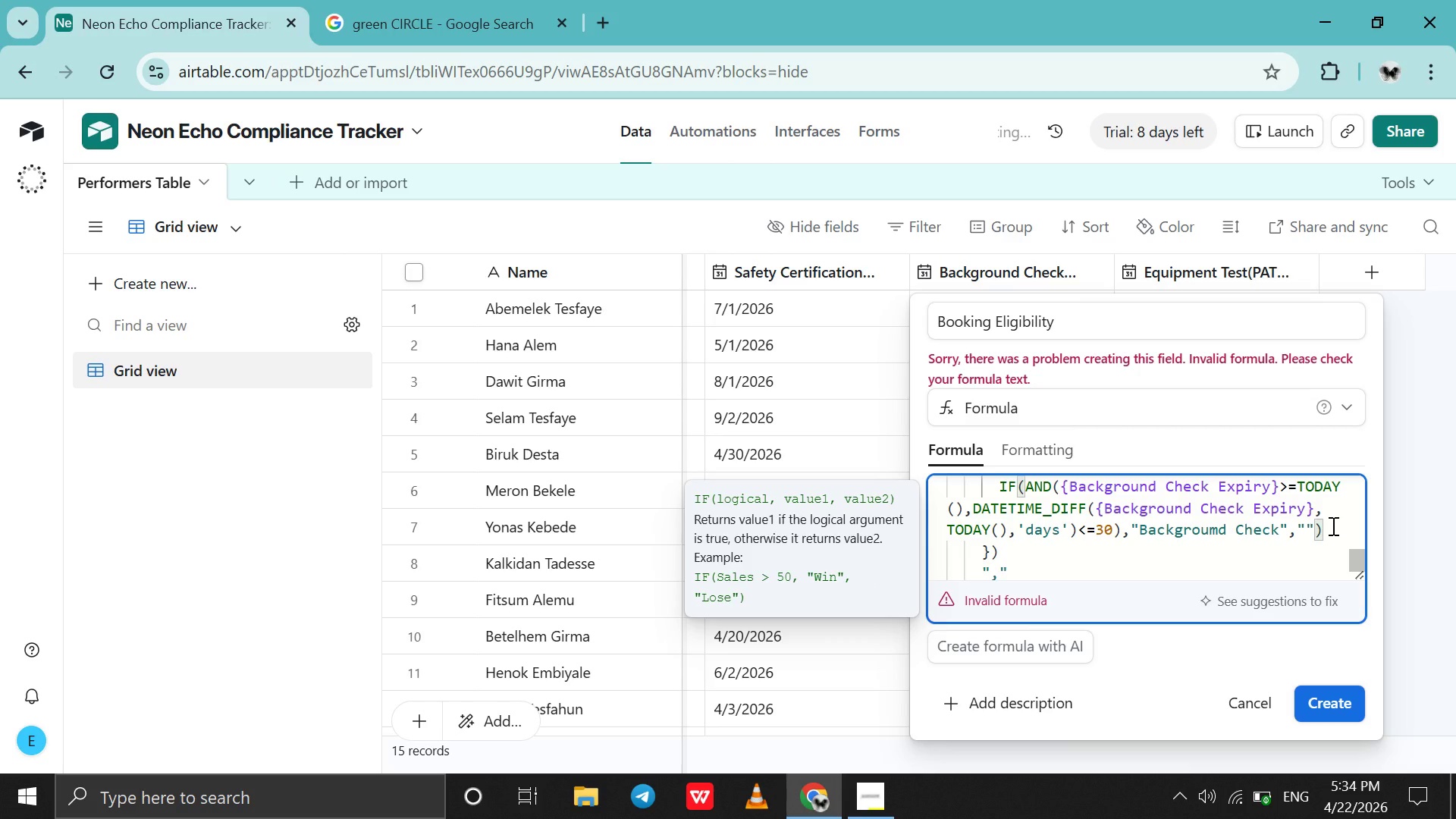 
key(Period)
 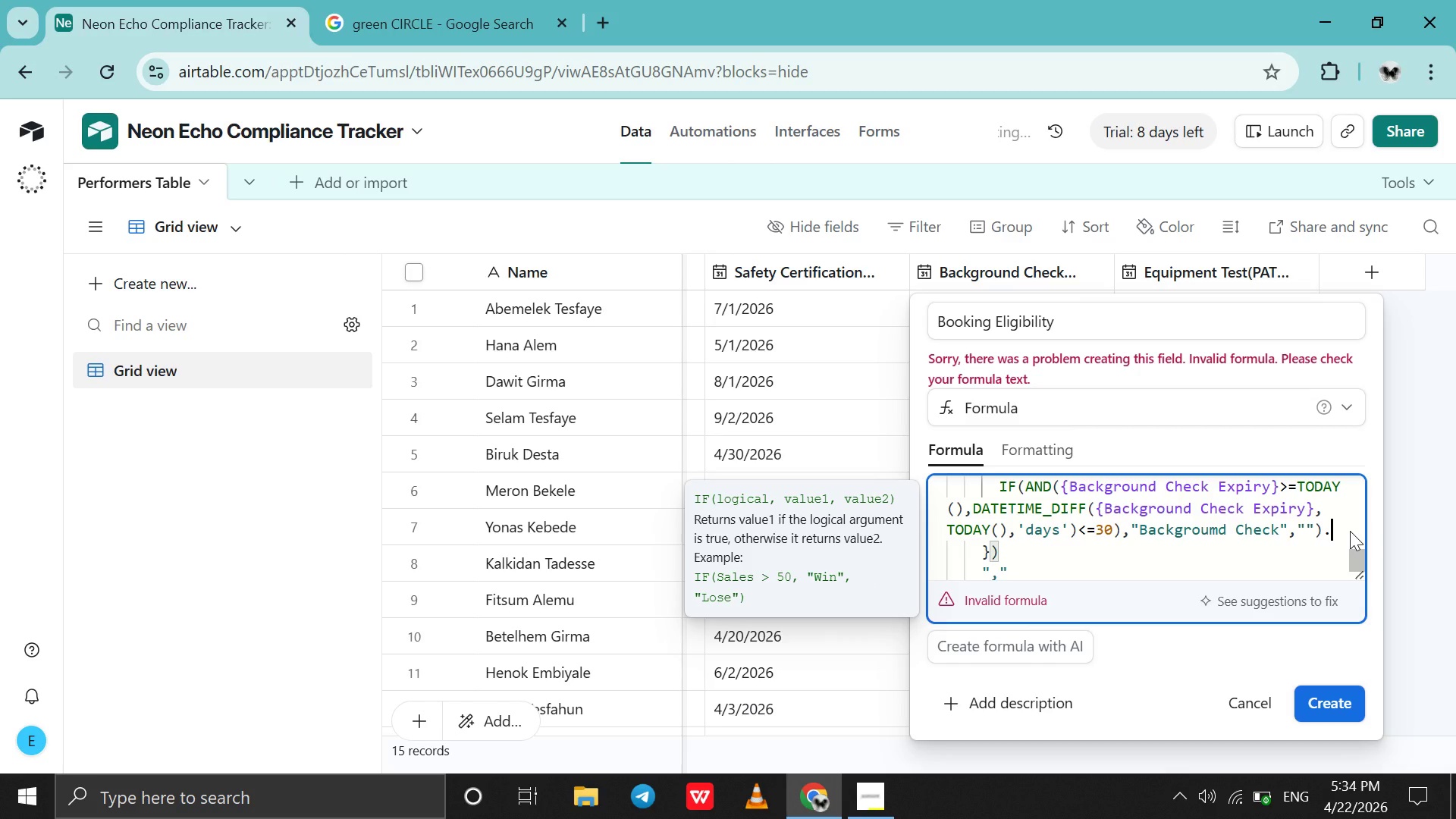 
key(Backspace)
 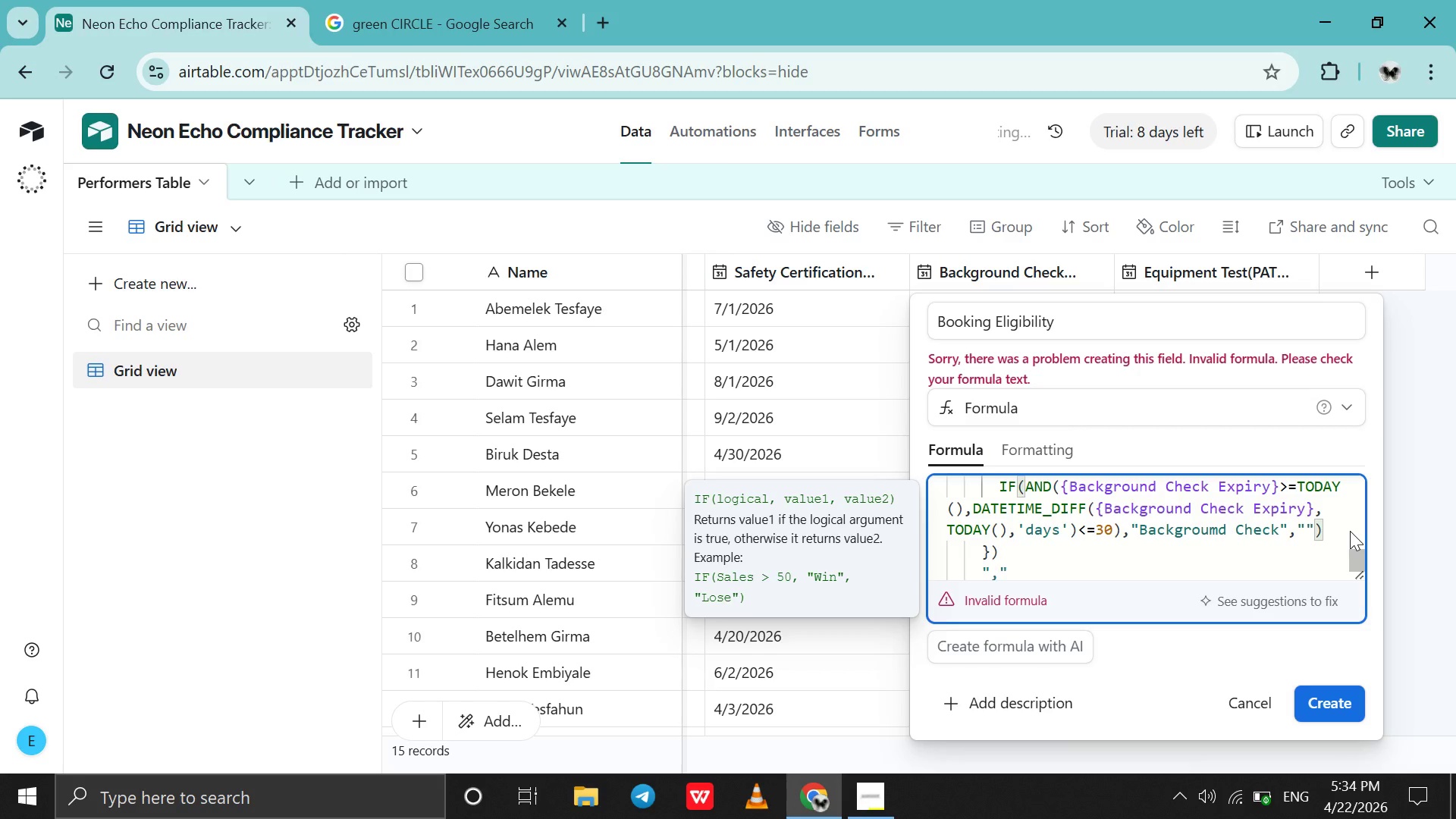 
key(Comma)
 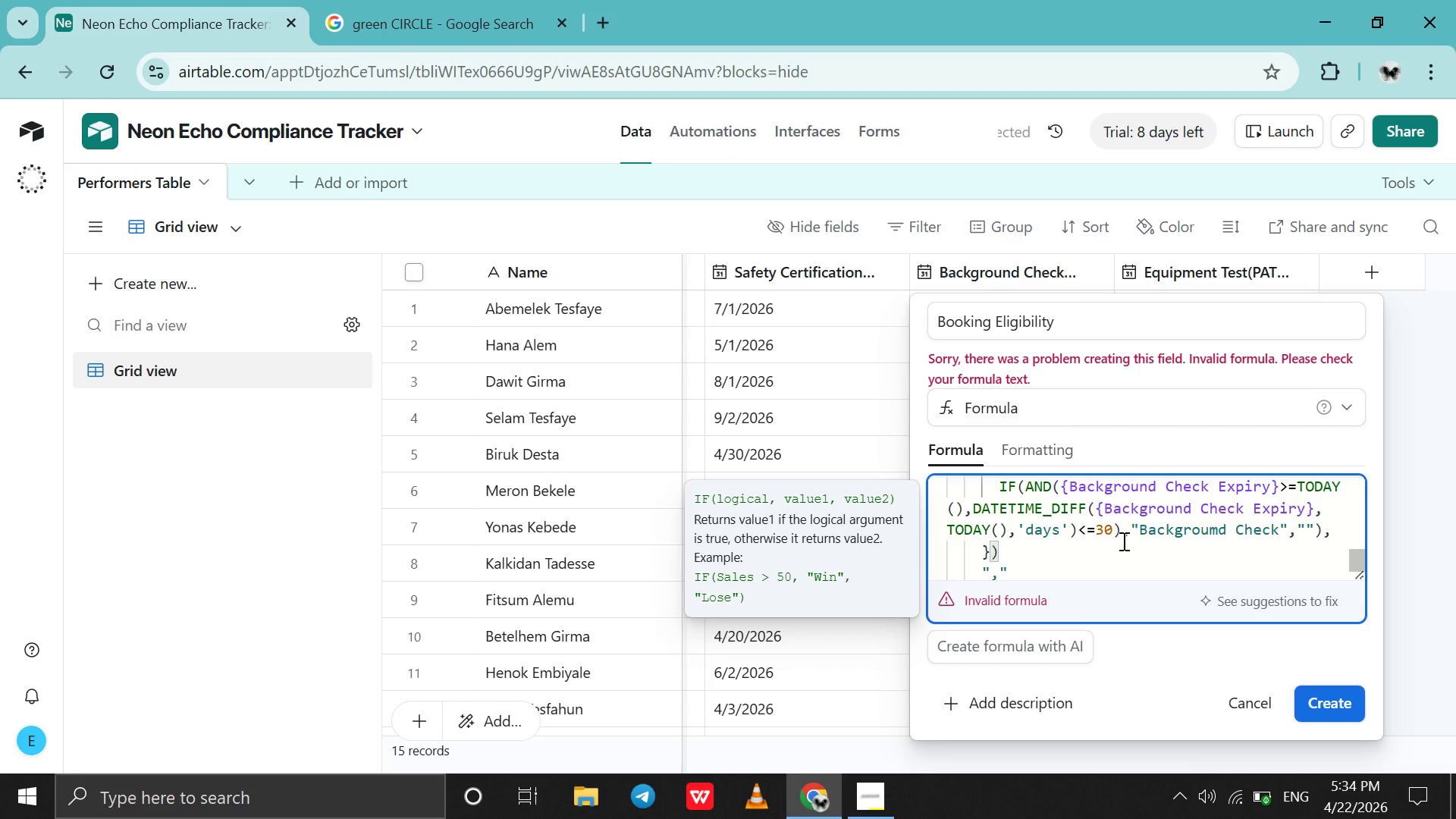 
scroll: coordinate [1119, 541], scroll_direction: none, amount: 0.0
 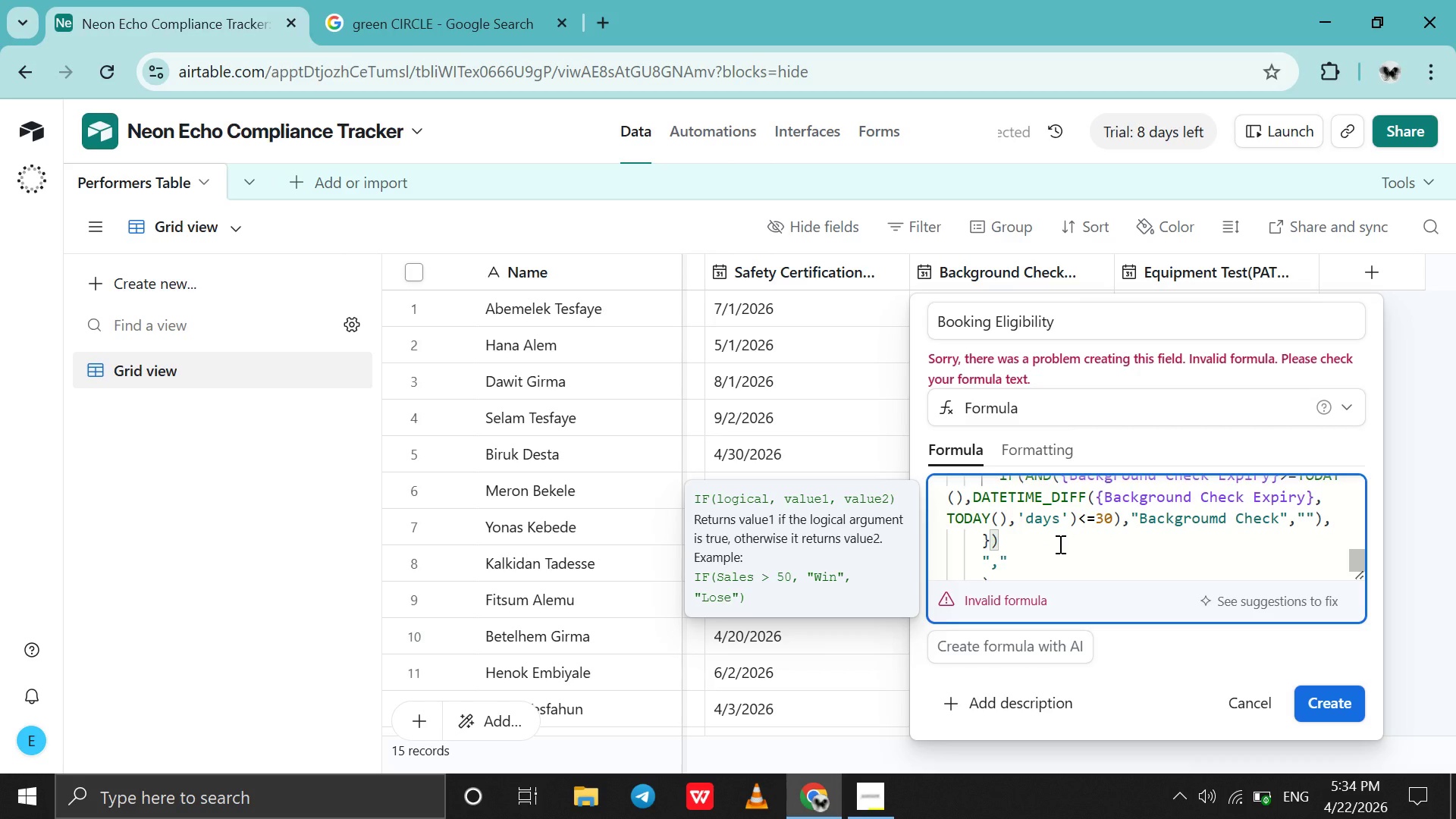 
scroll: coordinate [1059, 544], scroll_direction: down, amount: 1.0
 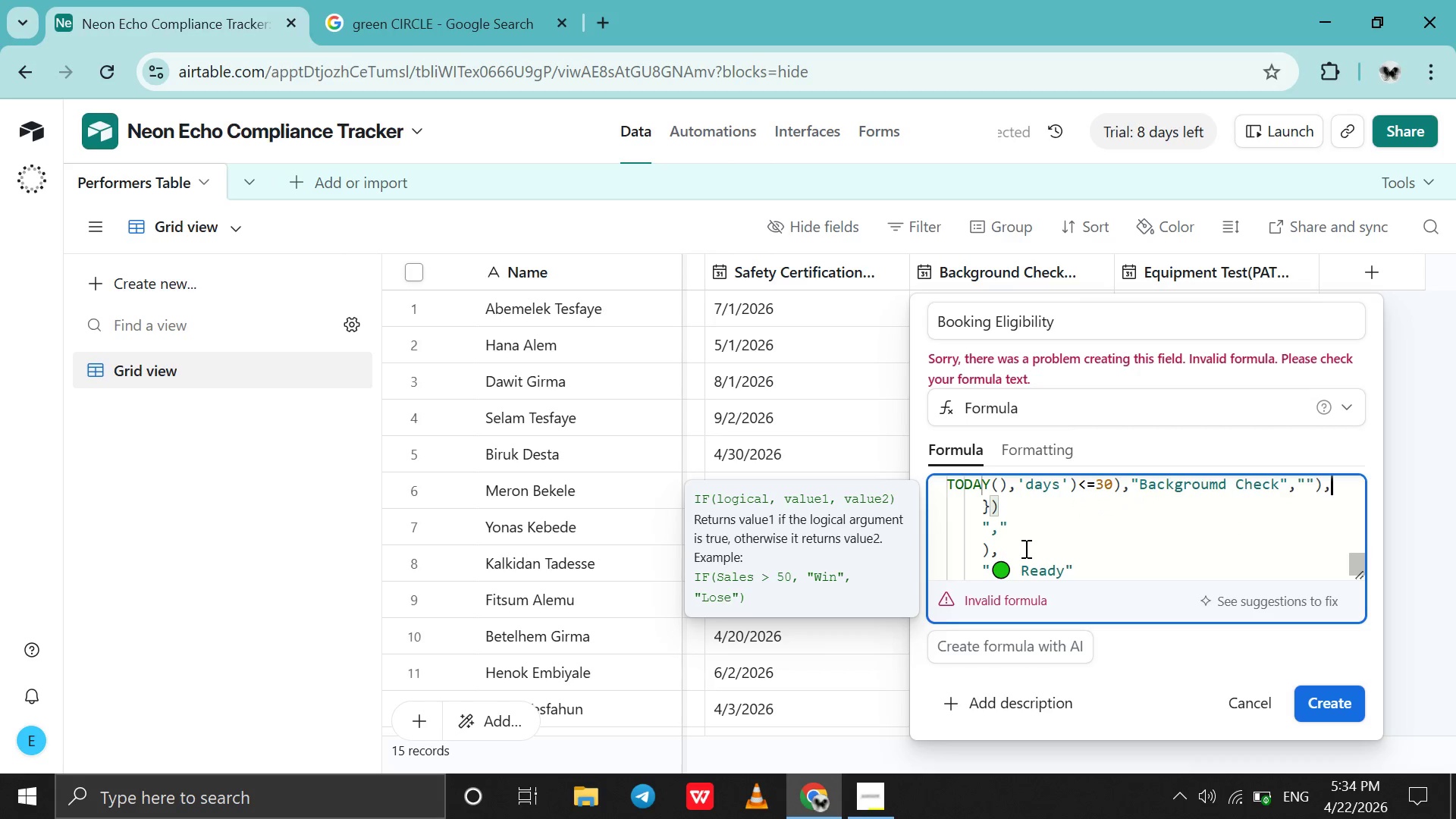 
left_click_drag(start_coordinate=[1025, 548], to_coordinate=[984, 513])
 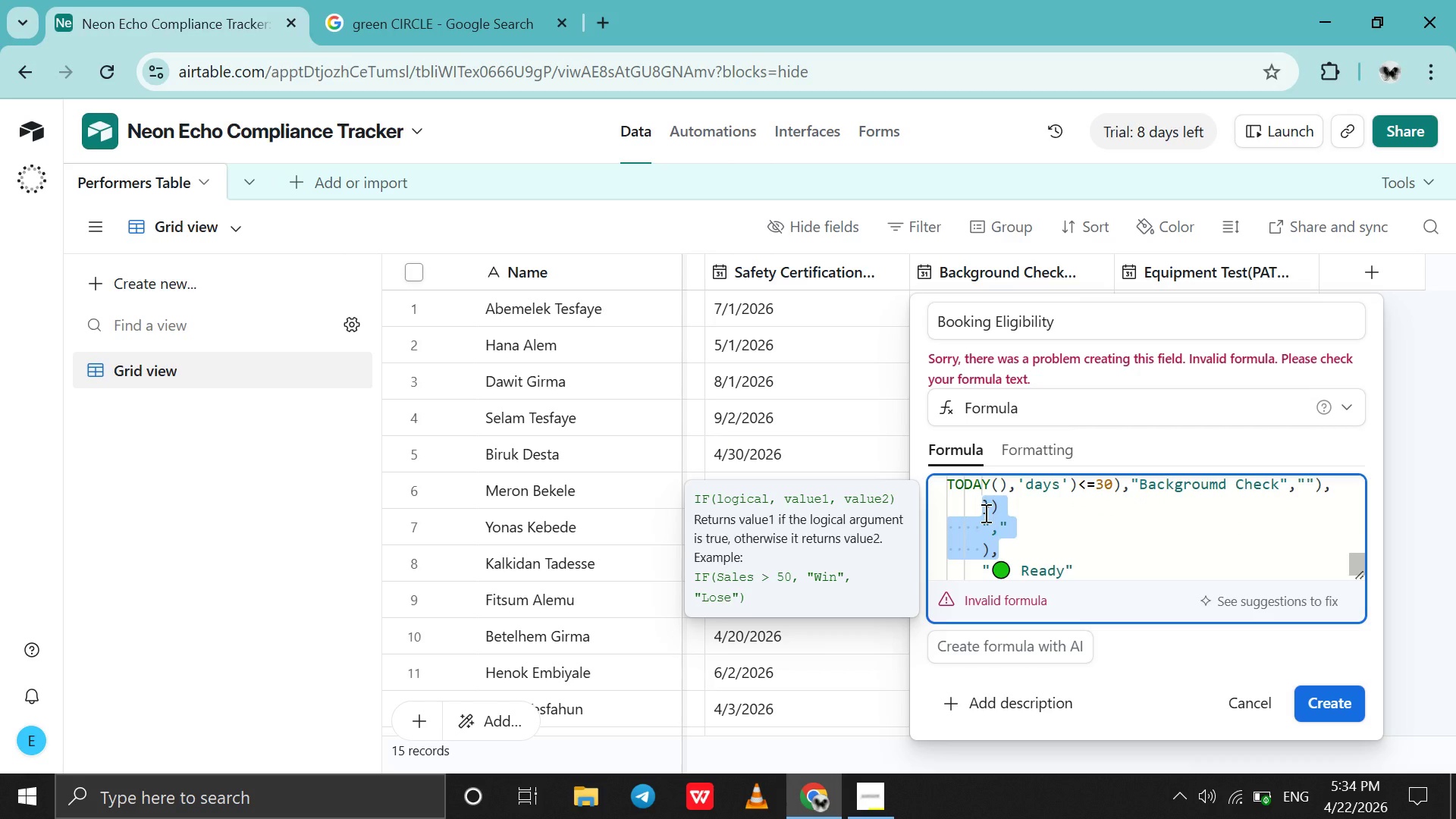 
key(Backspace)
 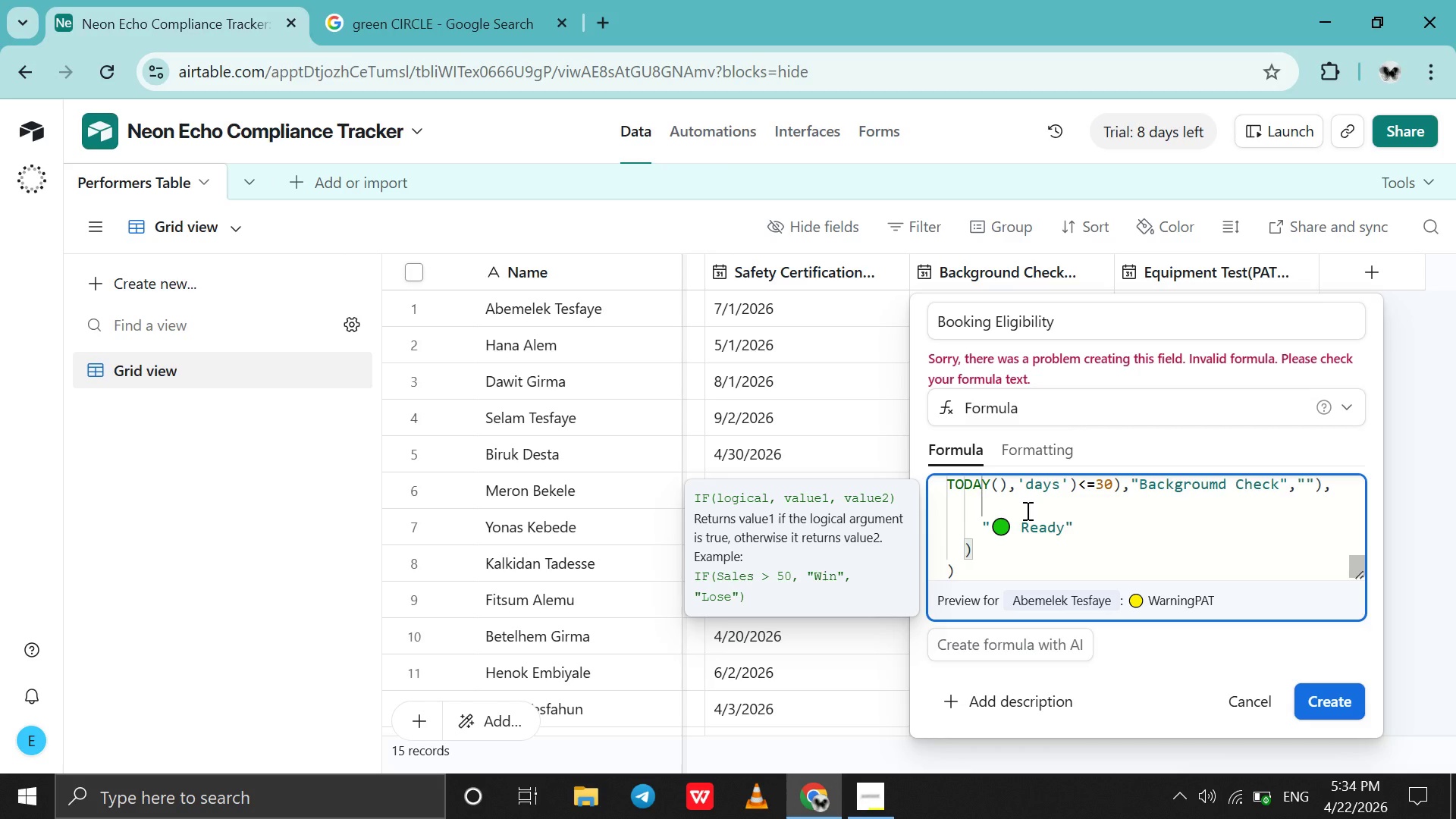 
wait(5.81)
 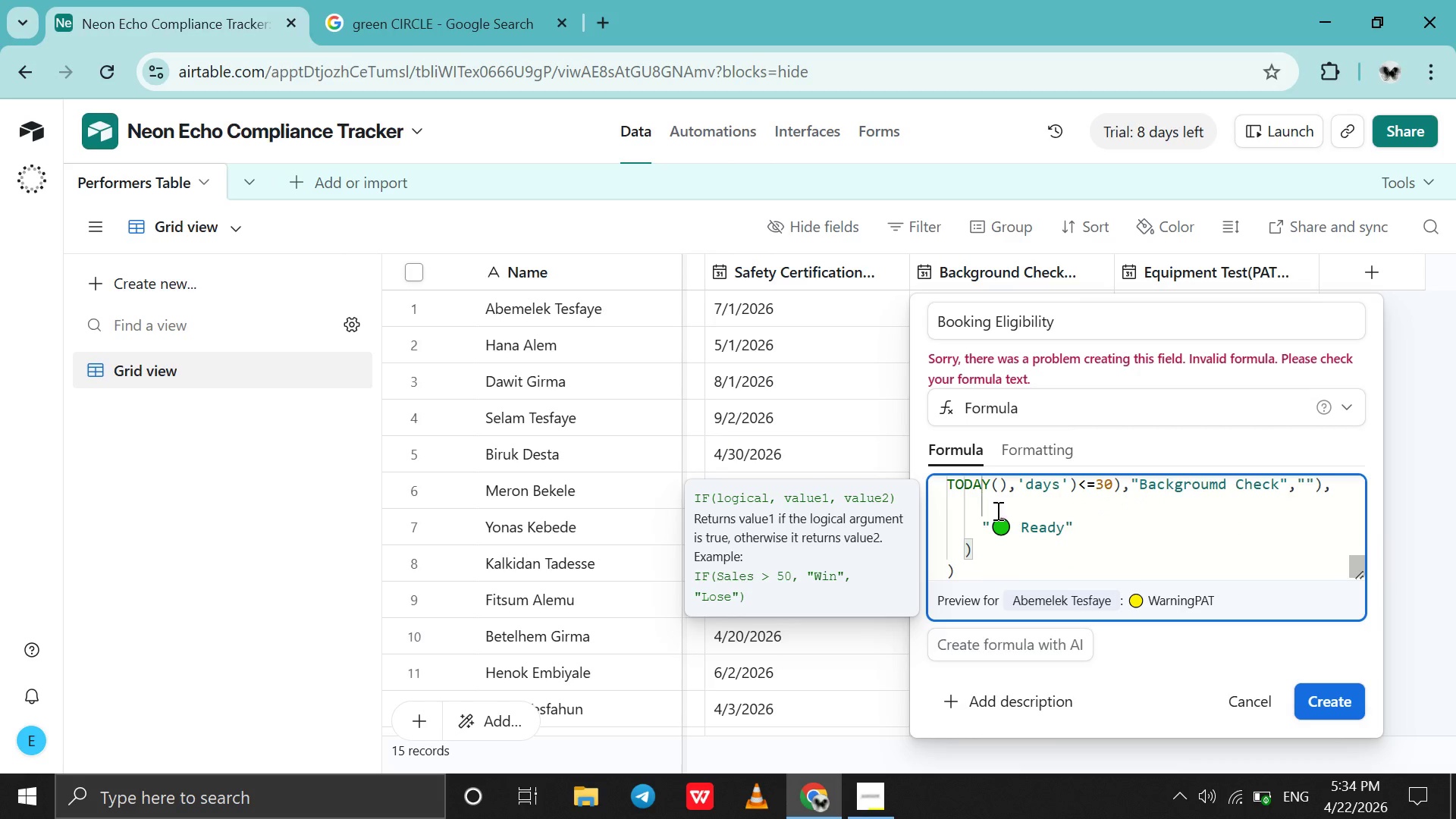 
left_click([969, 549])
 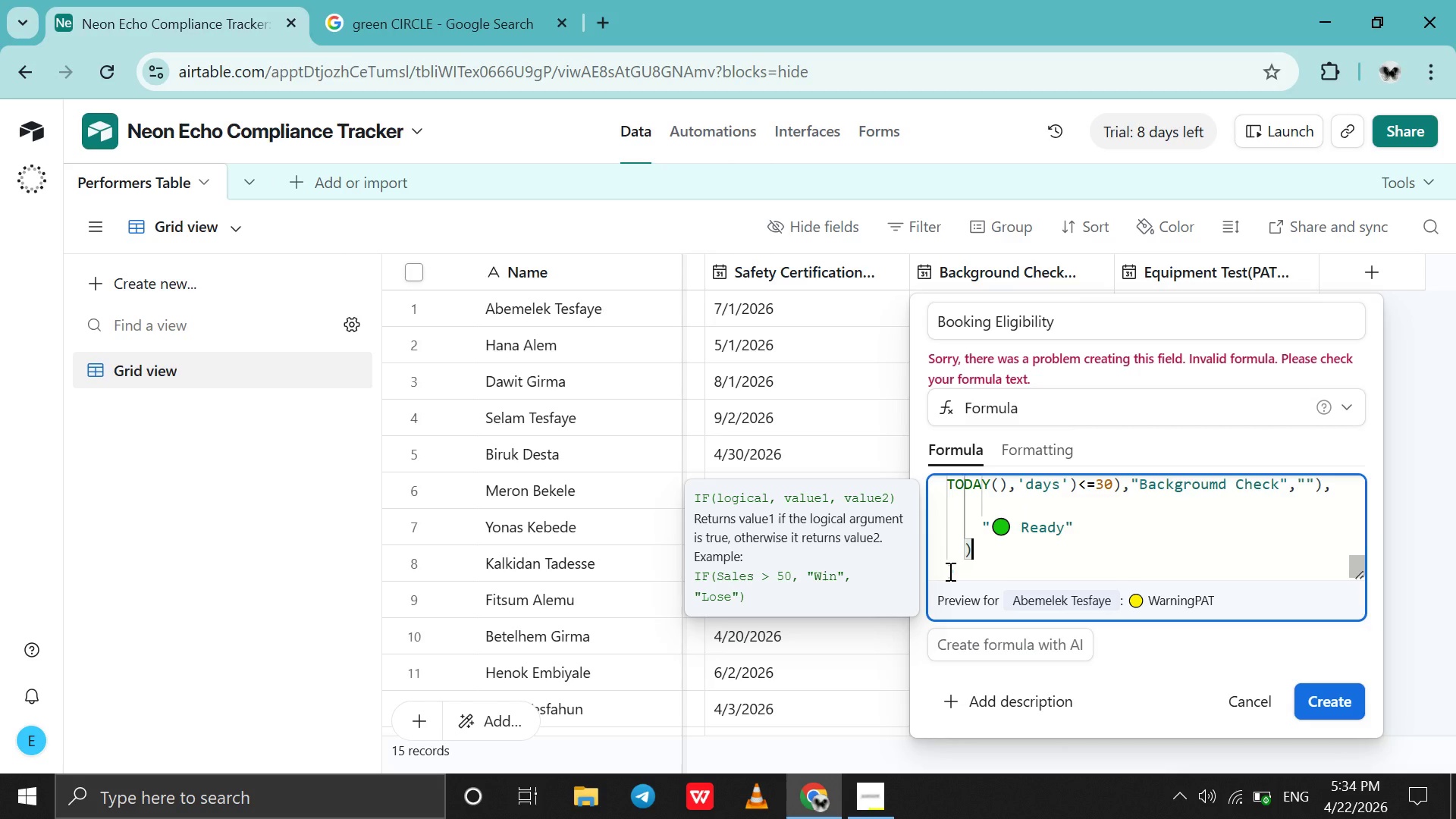 
left_click([949, 571])
 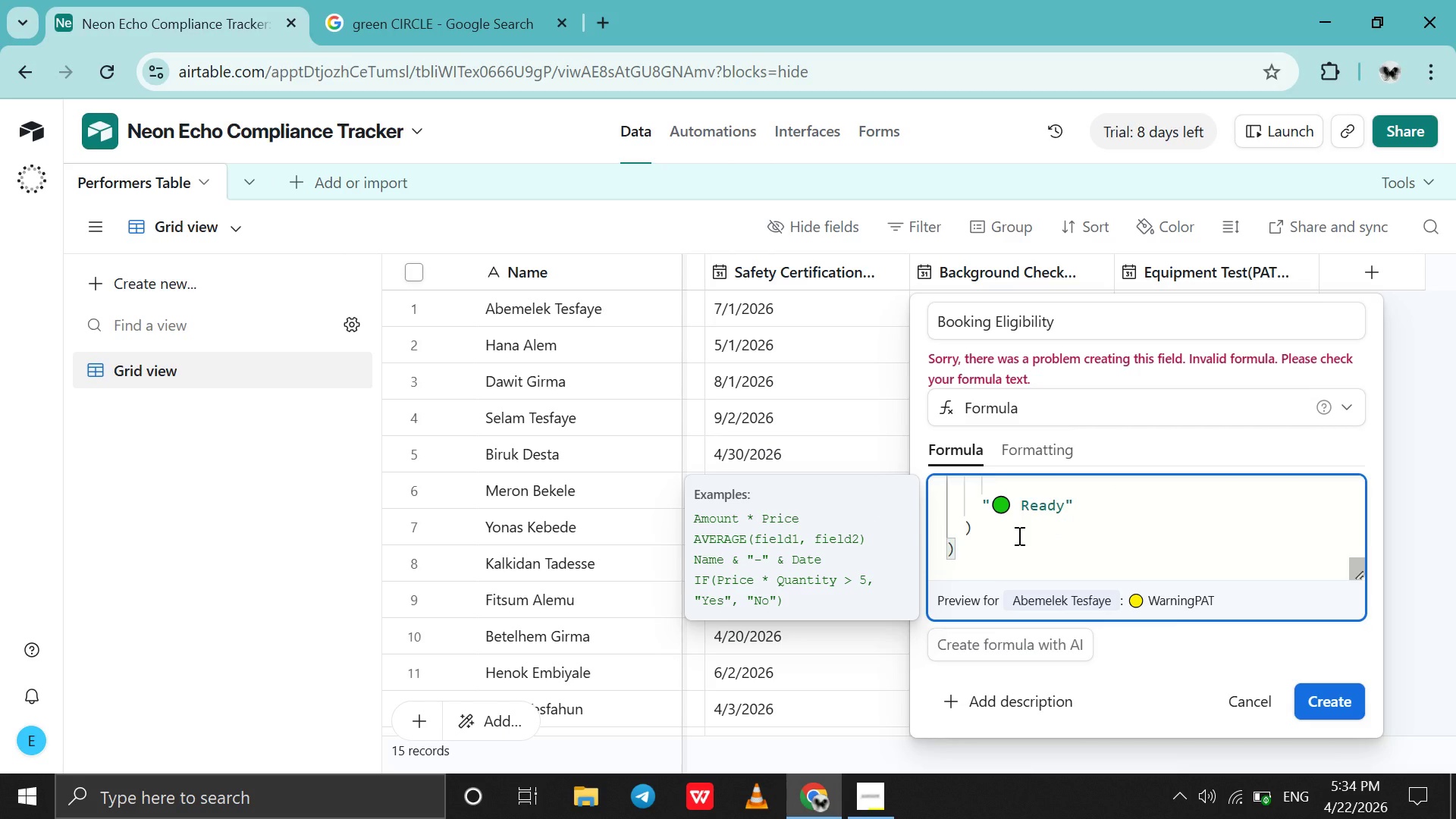 
scroll: coordinate [1023, 535], scroll_direction: up, amount: 2.0
 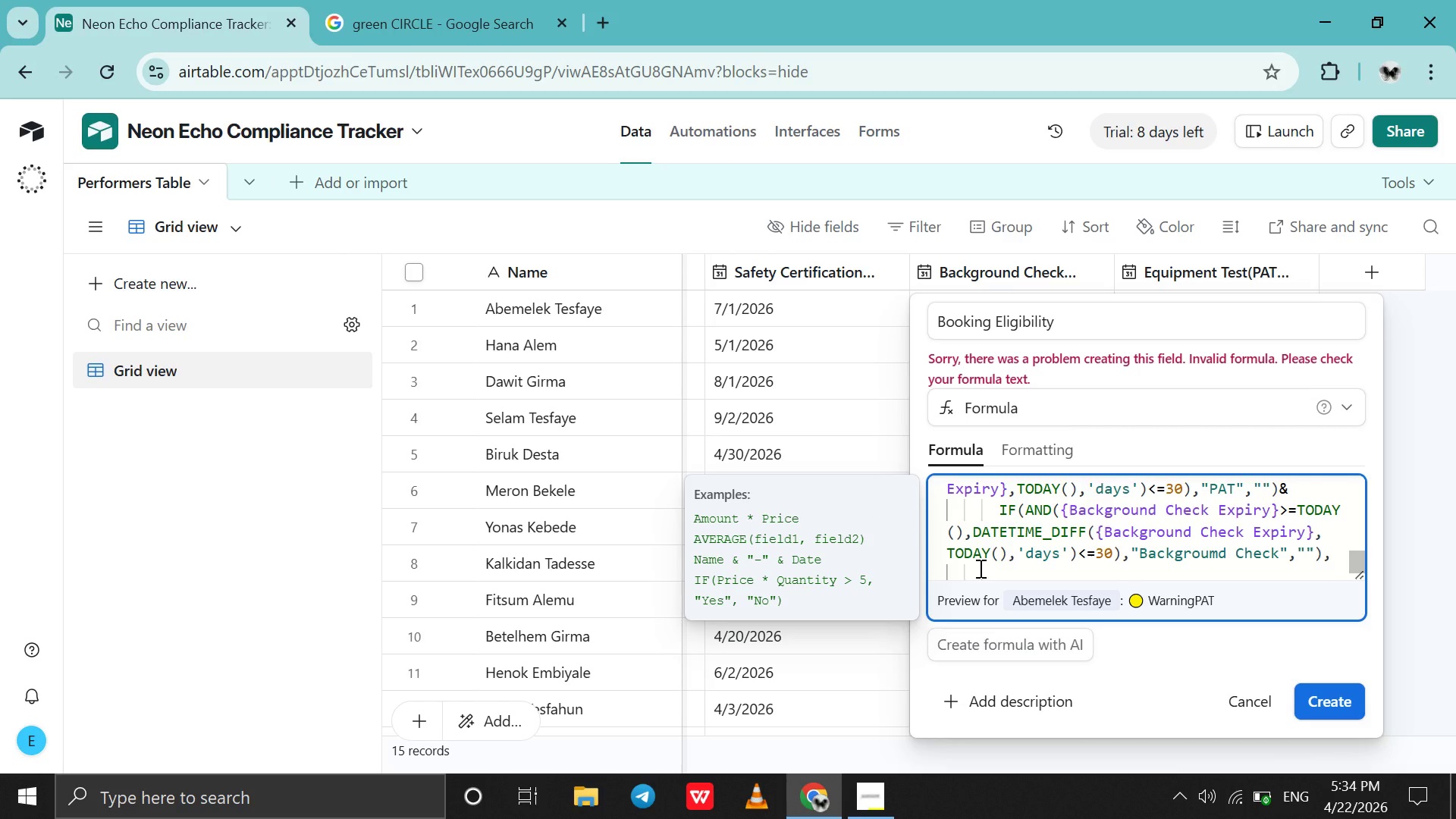 
left_click([979, 568])
 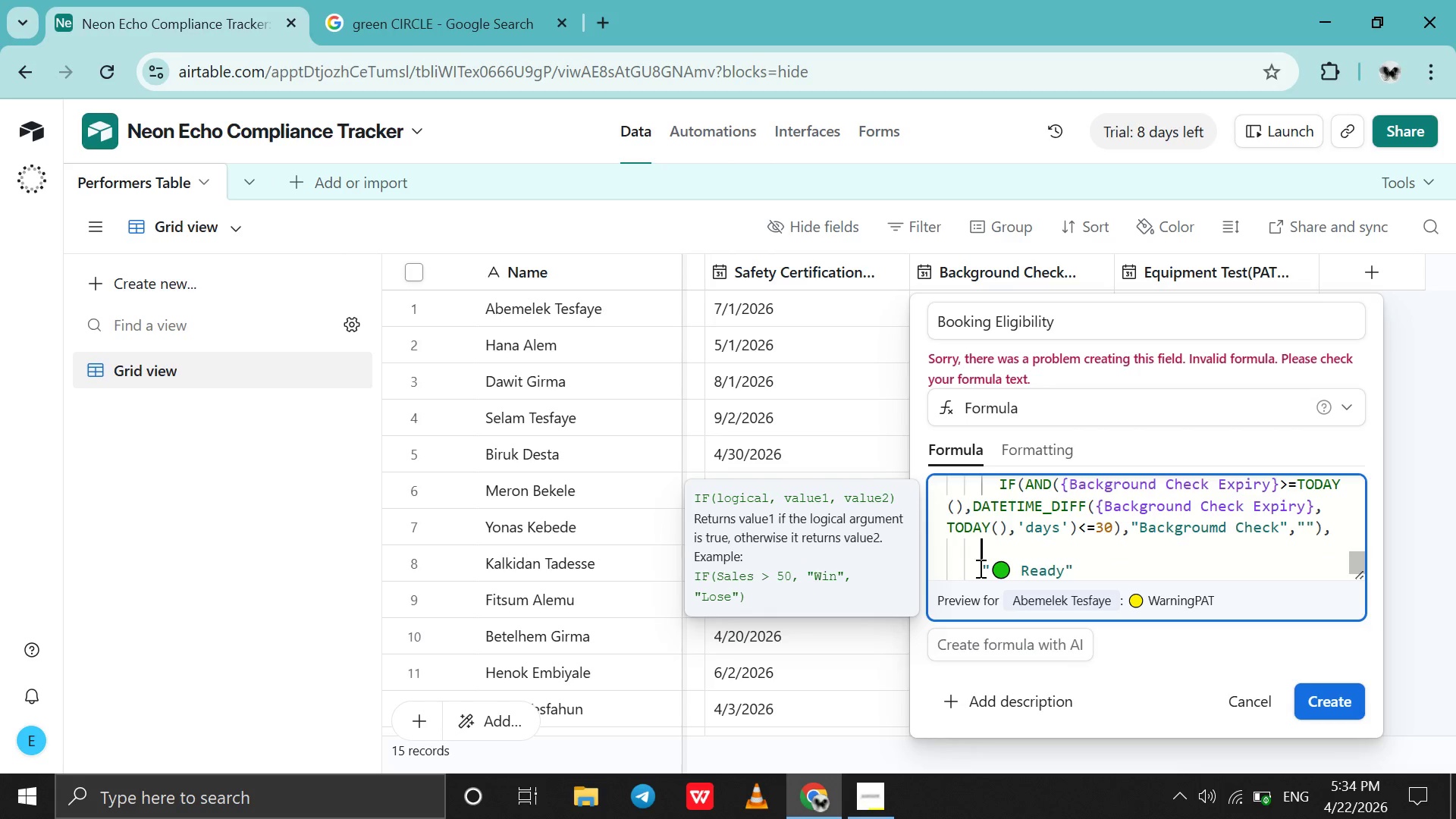 
scroll: coordinate [979, 568], scroll_direction: down, amount: 1.0
 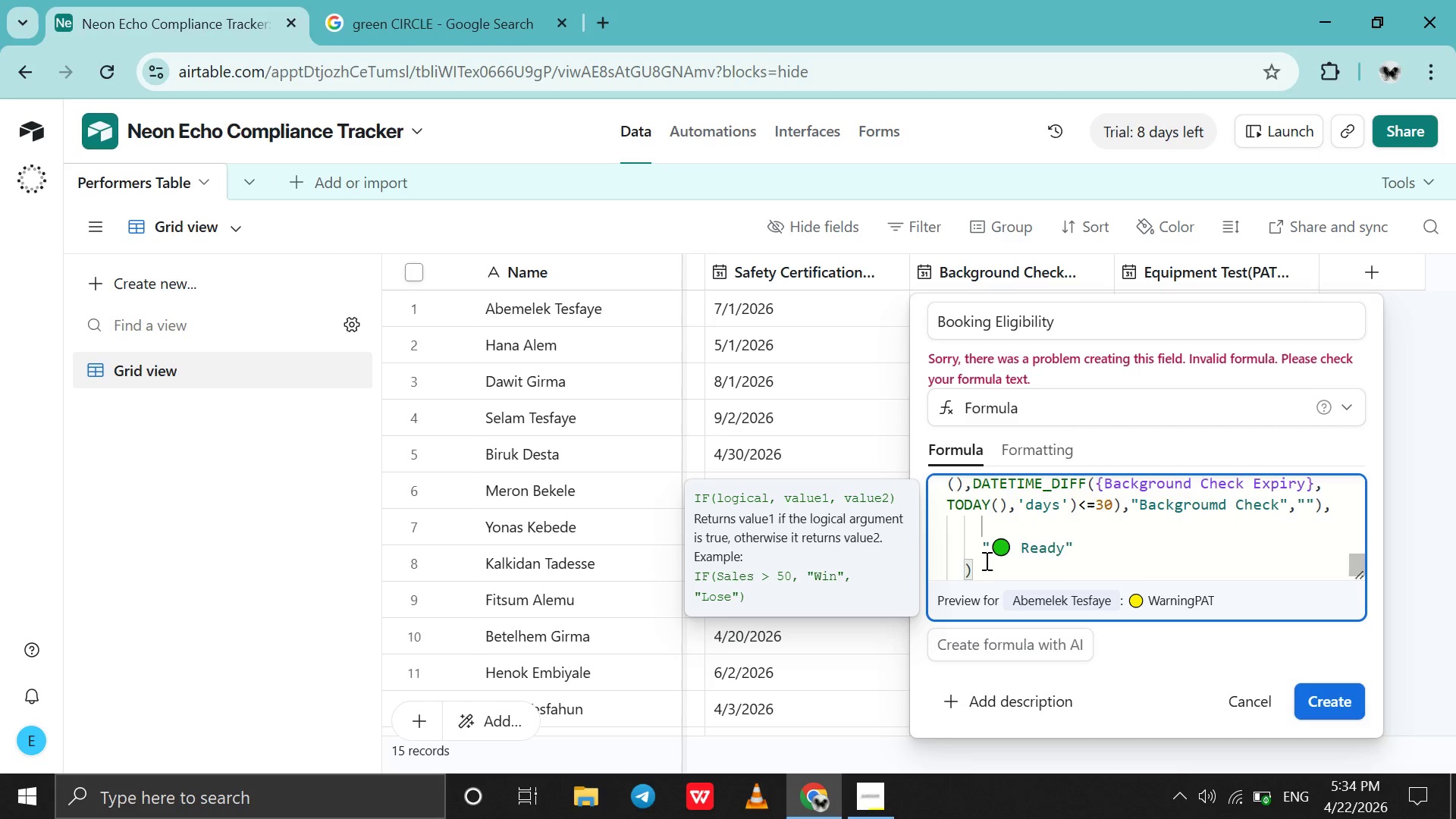 
scroll: coordinate [995, 543], scroll_direction: up, amount: 12.0
 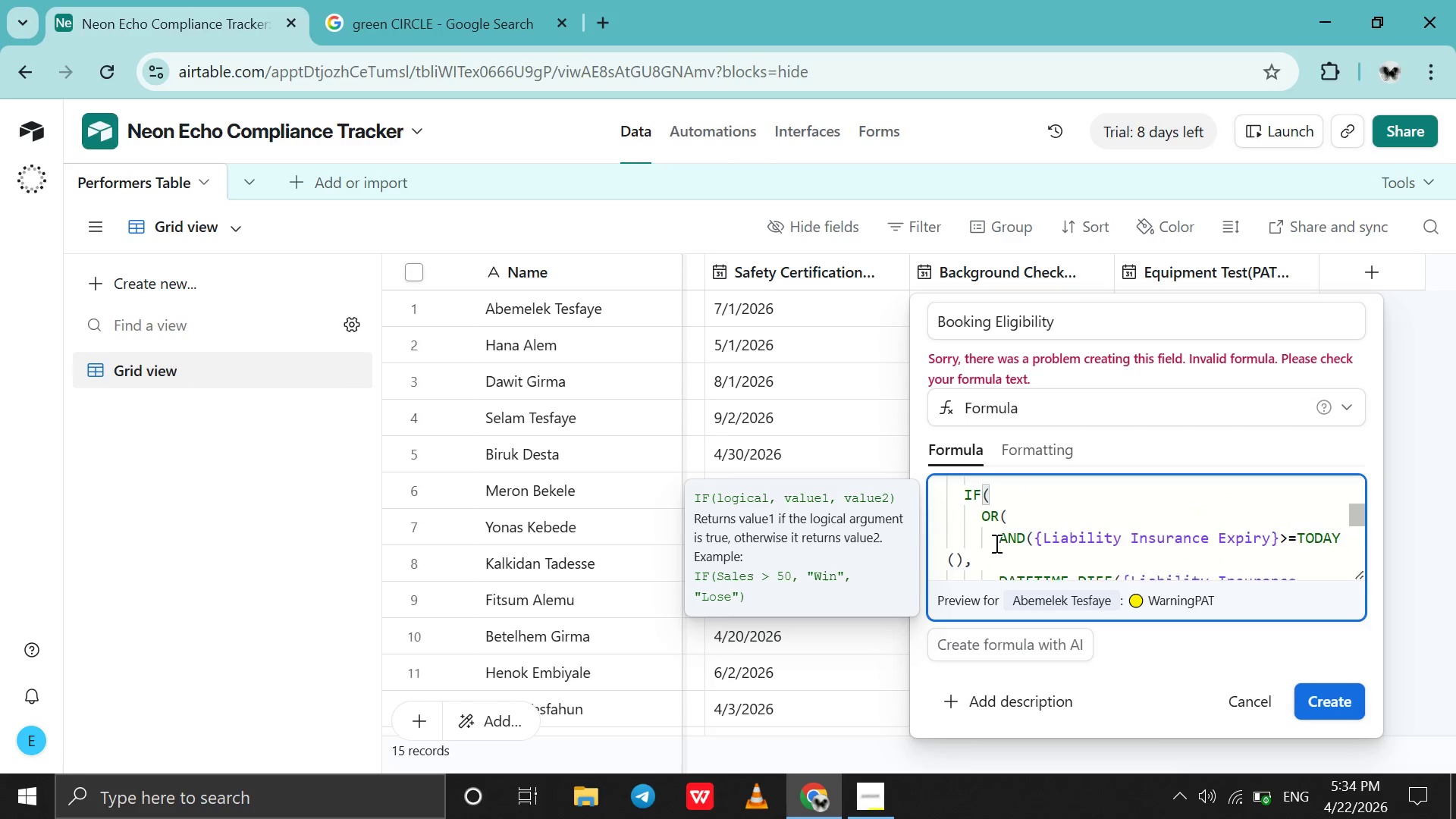 
scroll: coordinate [995, 543], scroll_direction: down, amount: 2.0
 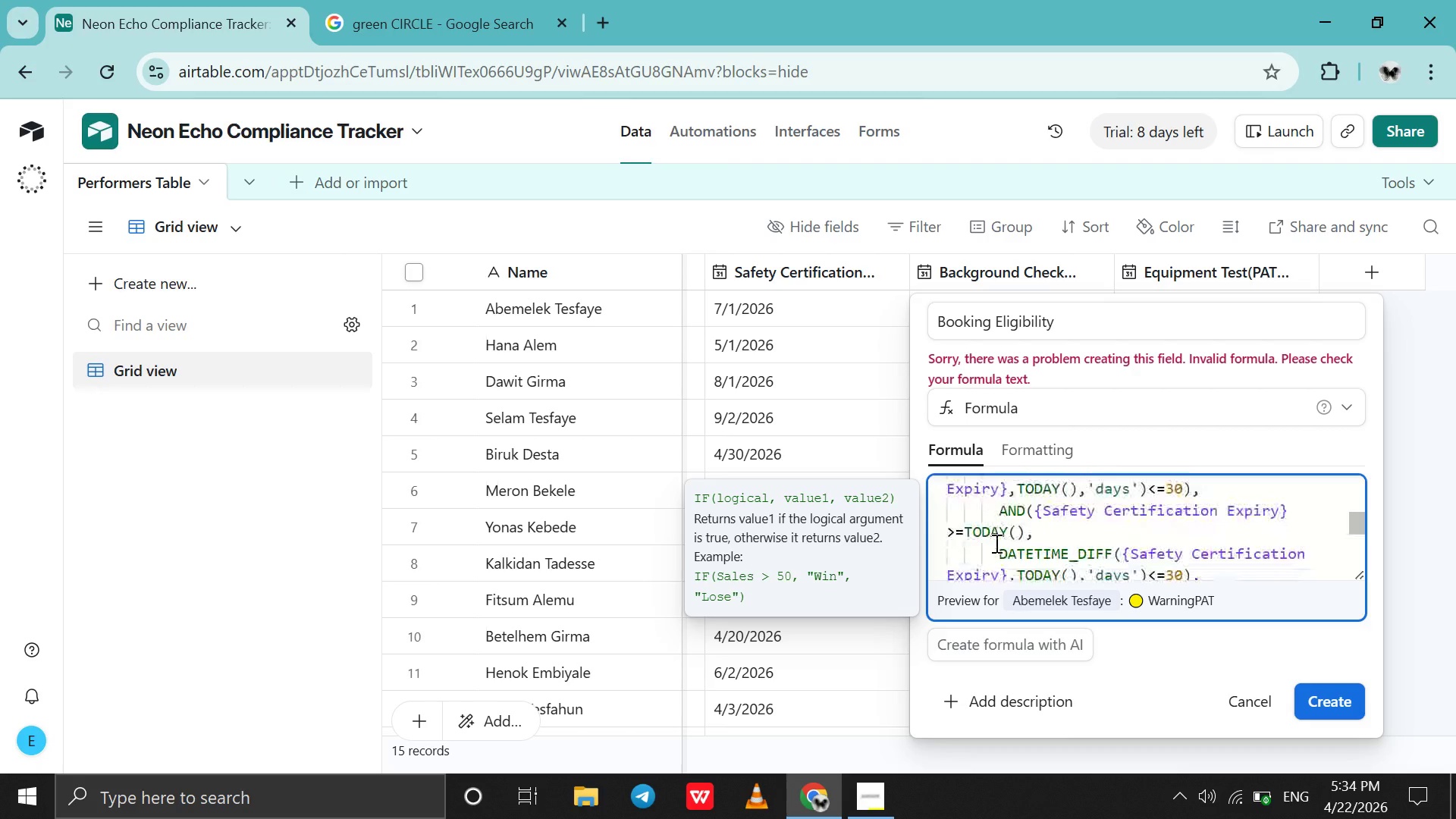 
wait(9.71)
 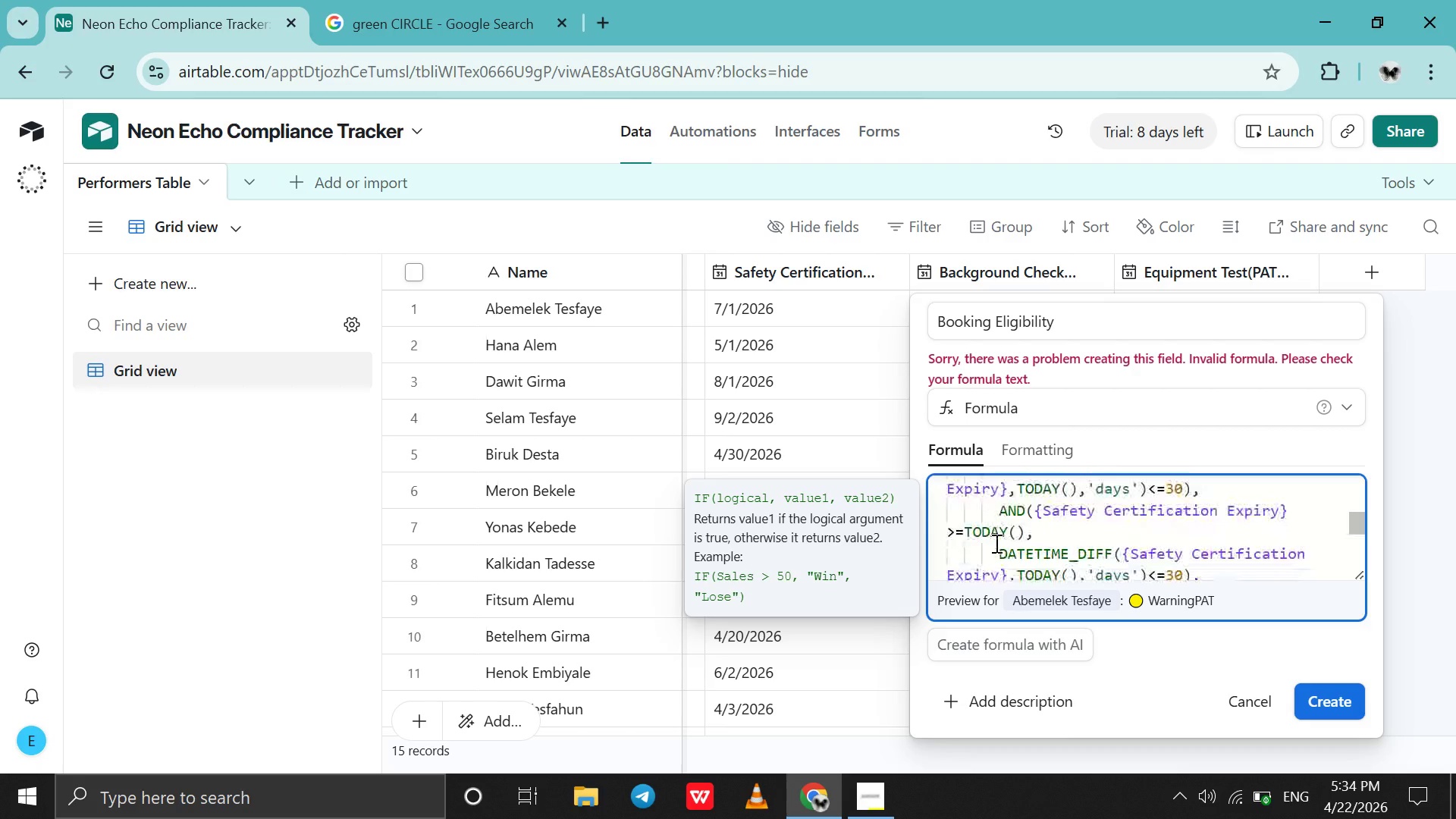 
scroll: coordinate [995, 543], scroll_direction: down, amount: 35.0
 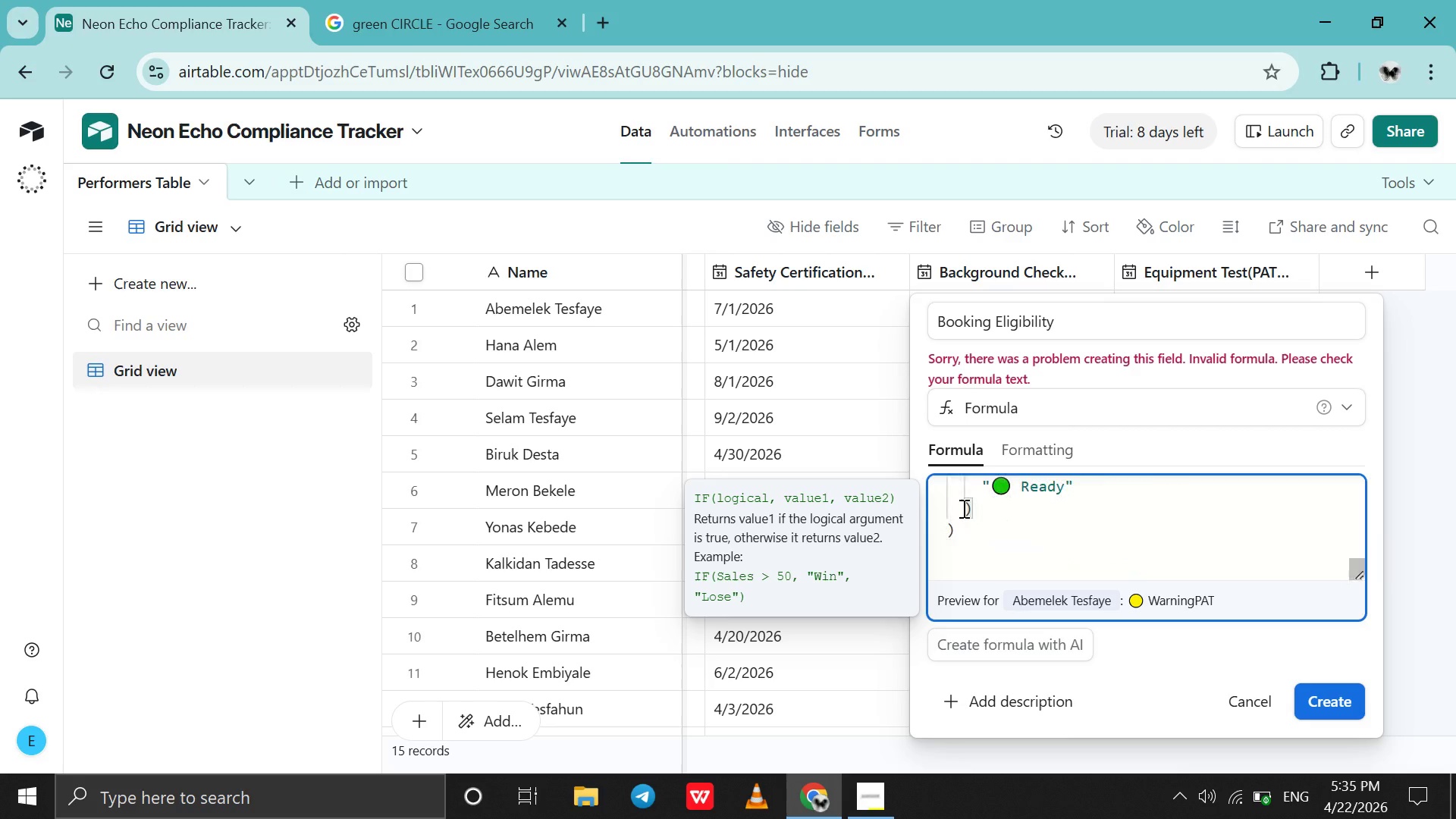 
left_click([962, 508])
 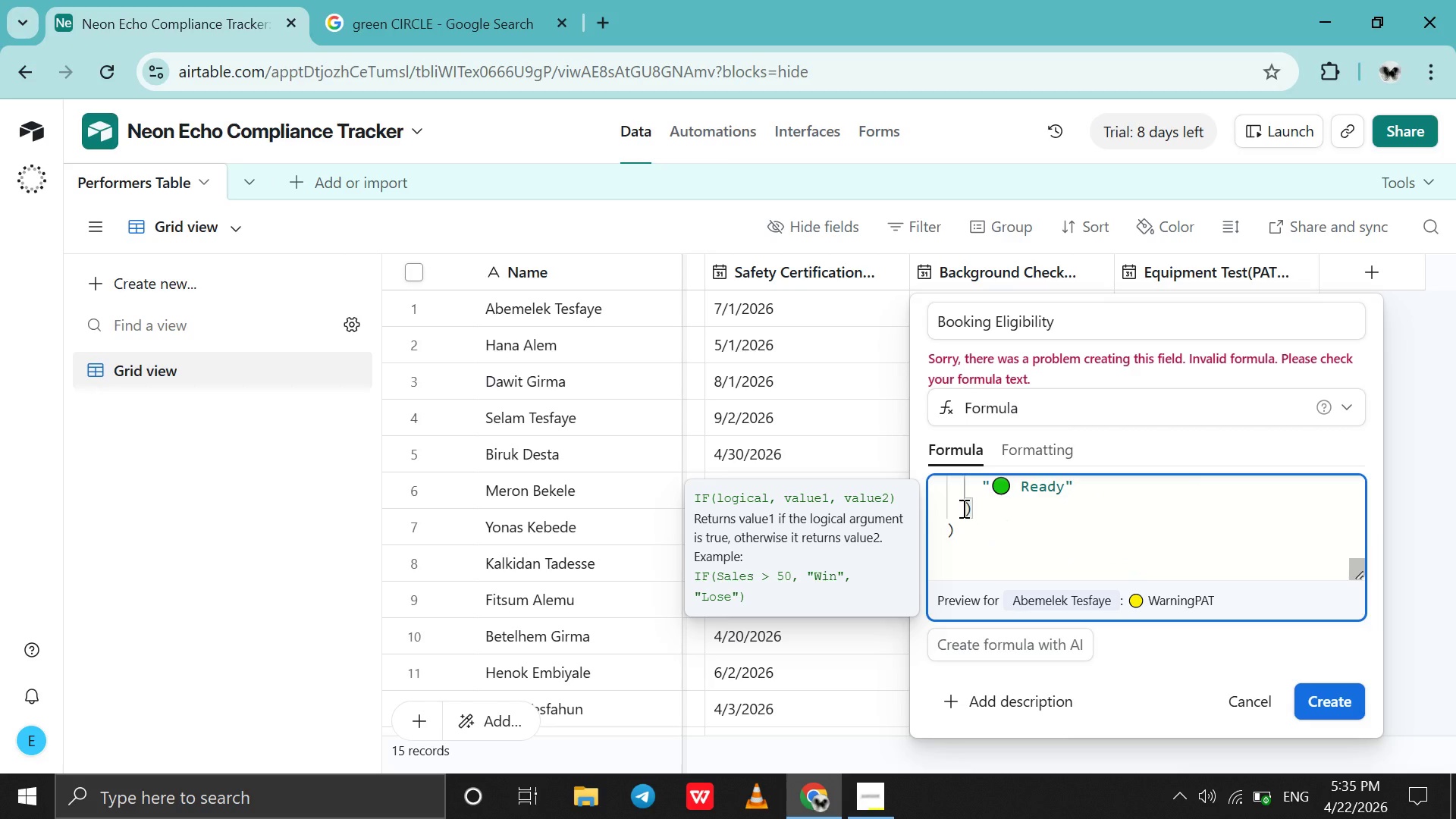 
key(Backspace)
 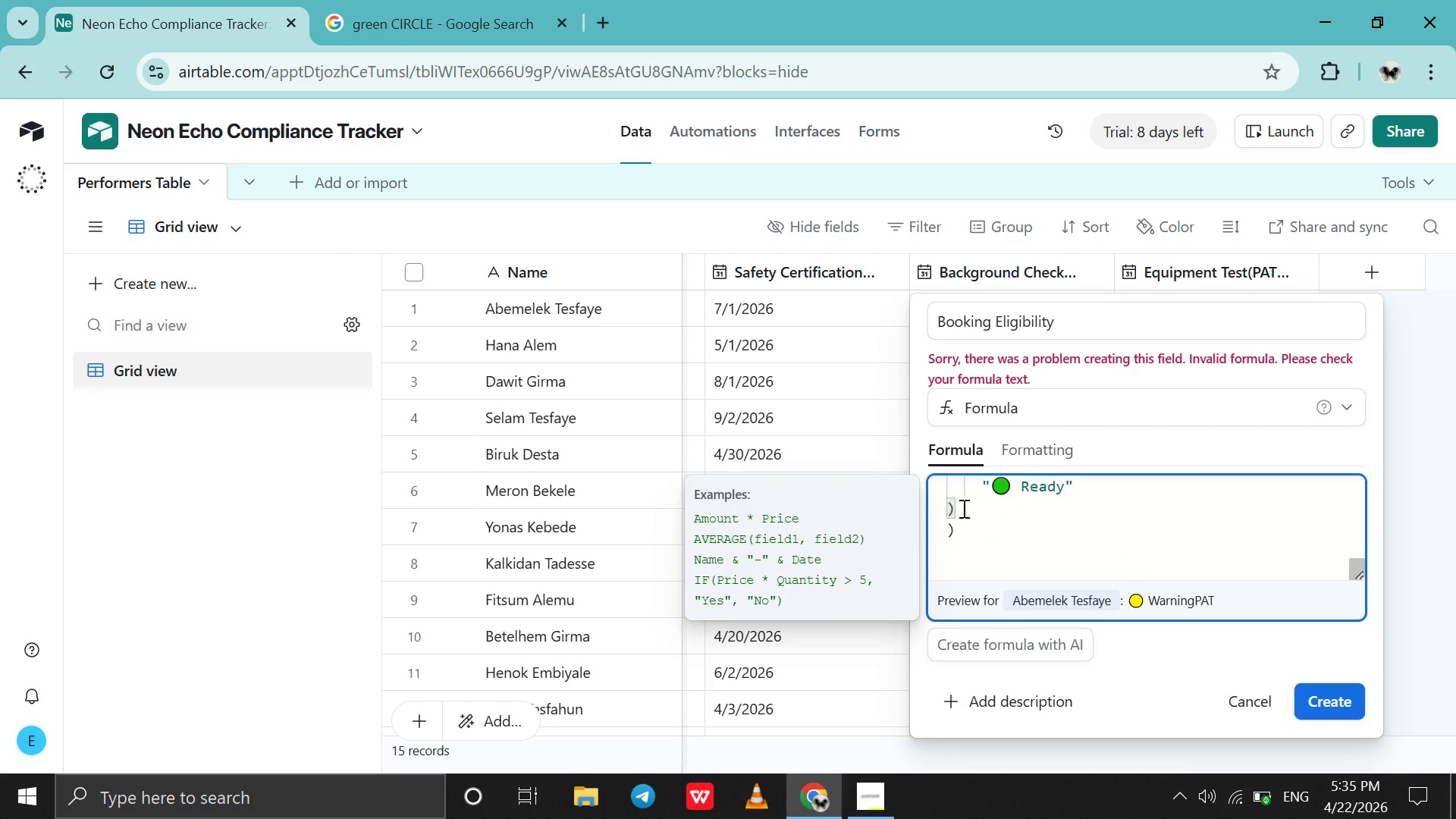 
key(Backspace)
 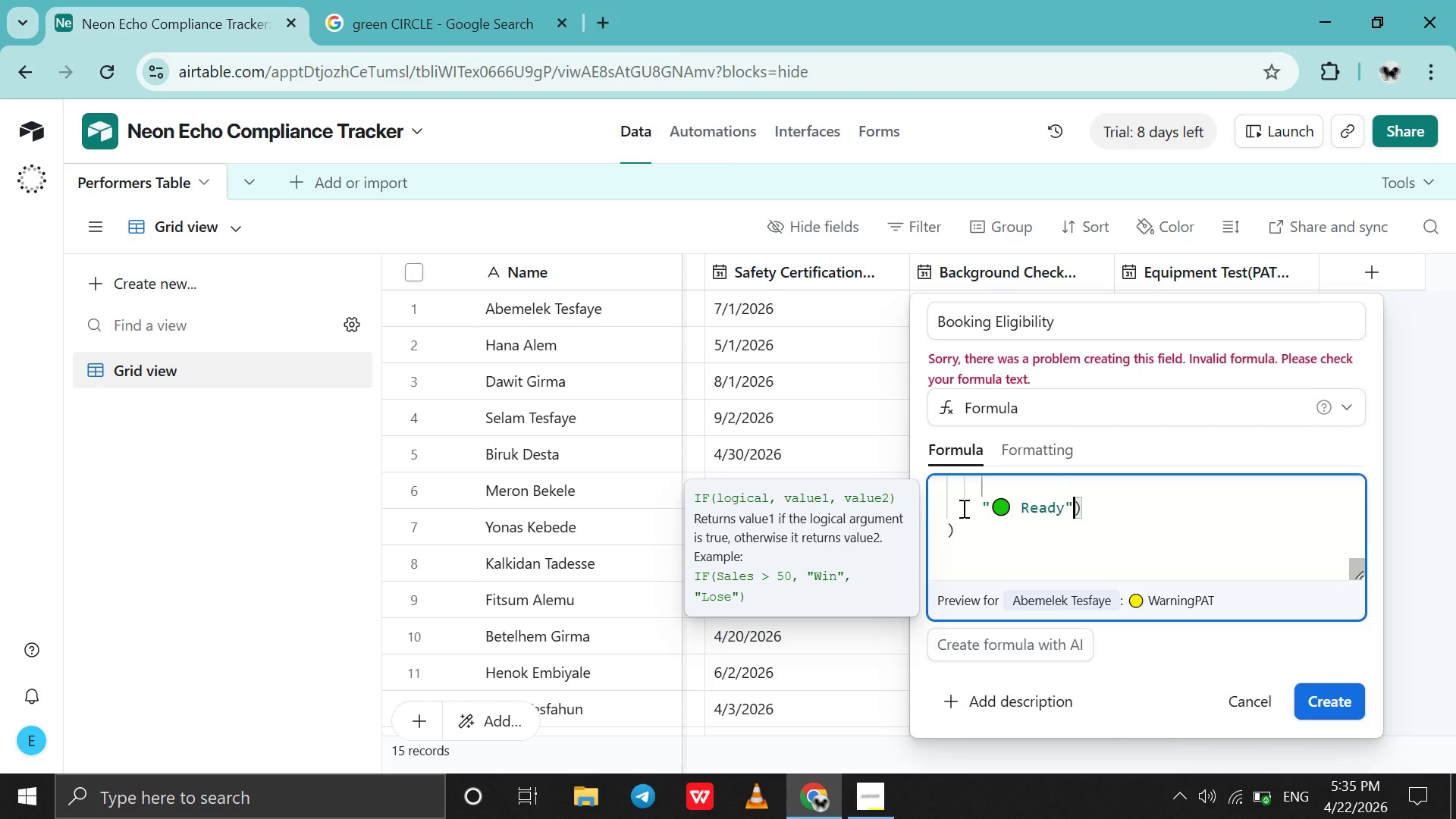 
key(Shift+Enter)
 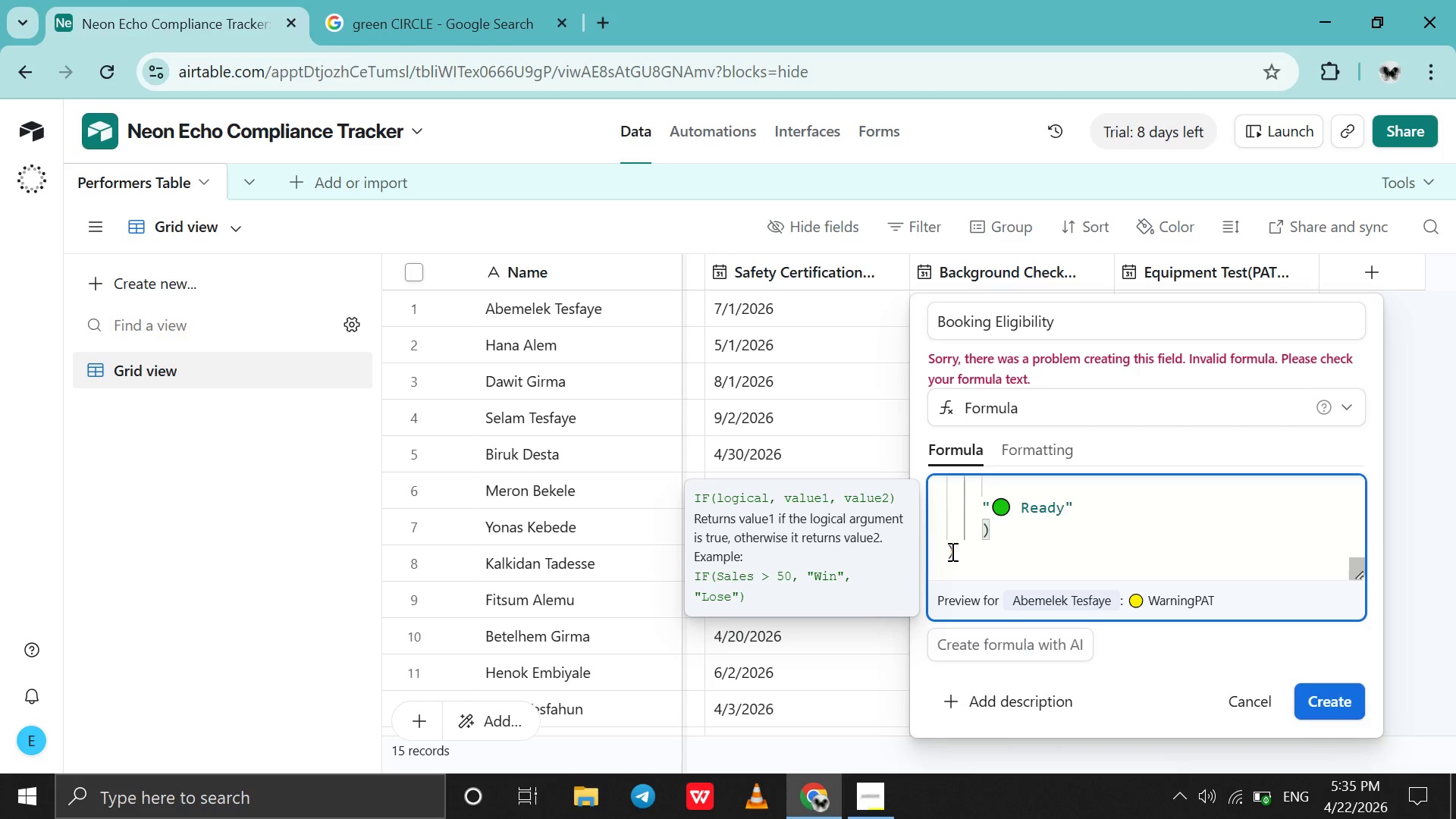 
left_click([950, 556])
 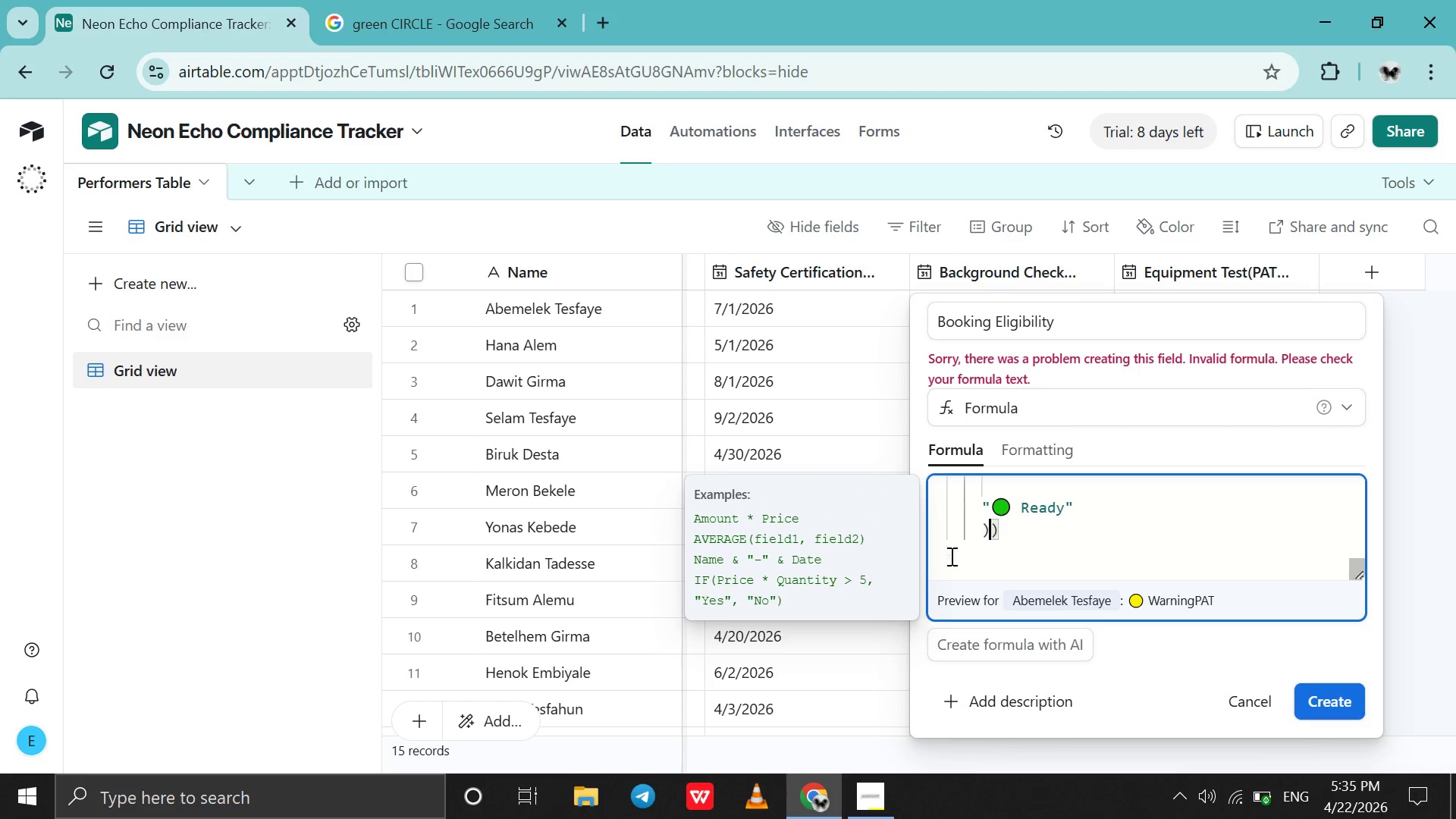 
key(Backspace)
 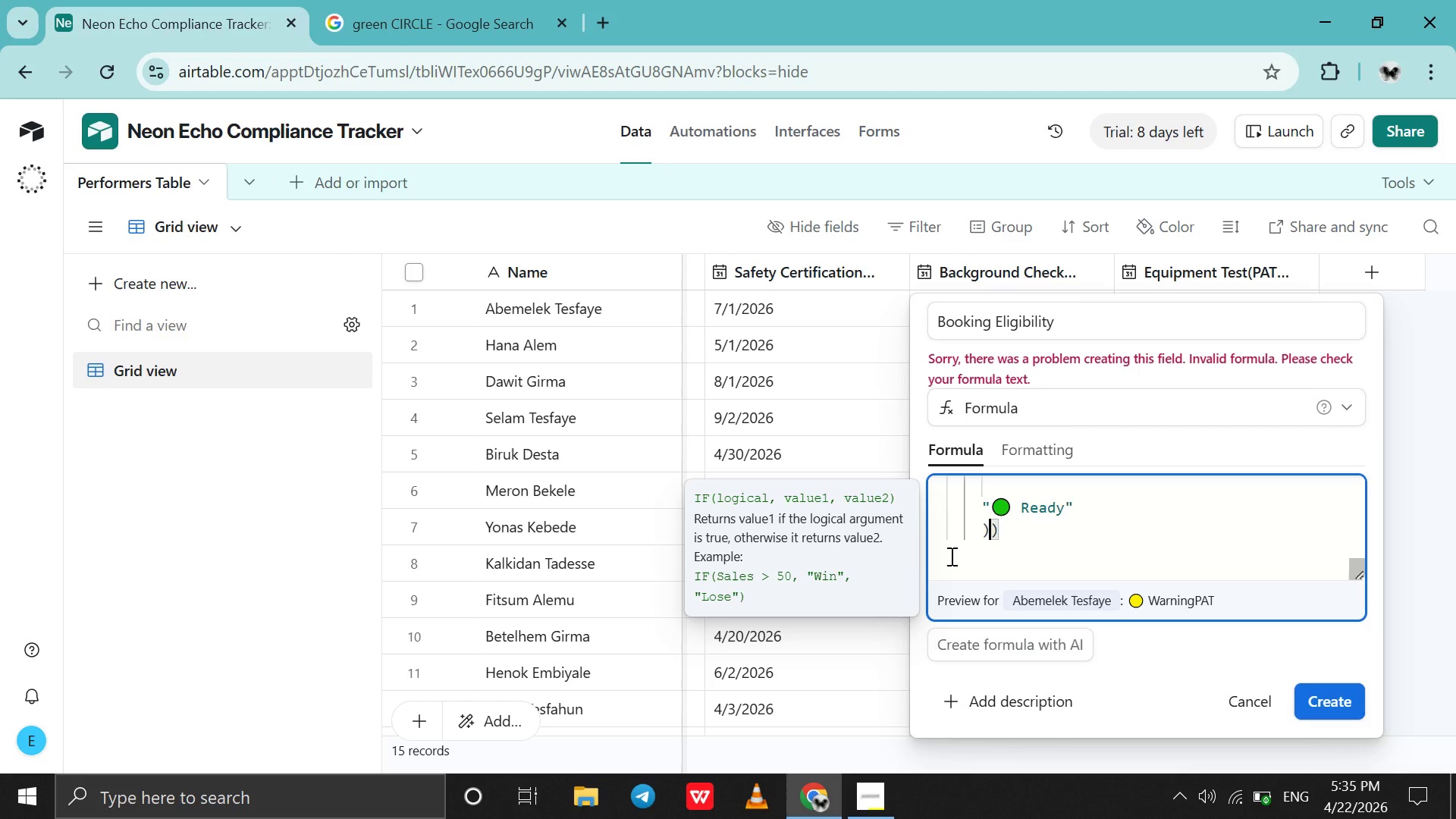 
key(Shift+Enter)
 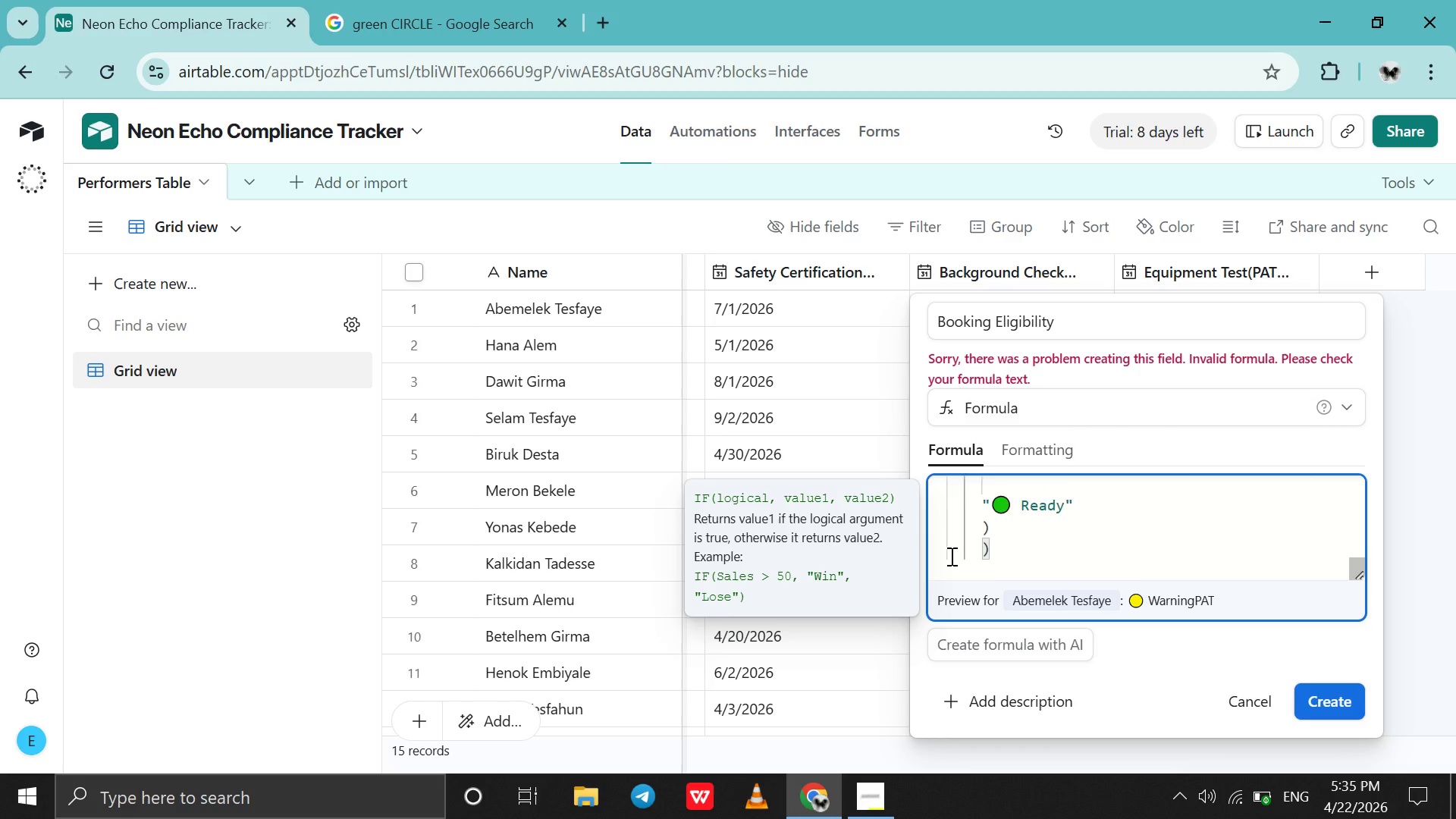 
scroll: coordinate [950, 556], scroll_direction: up, amount: 13.0
 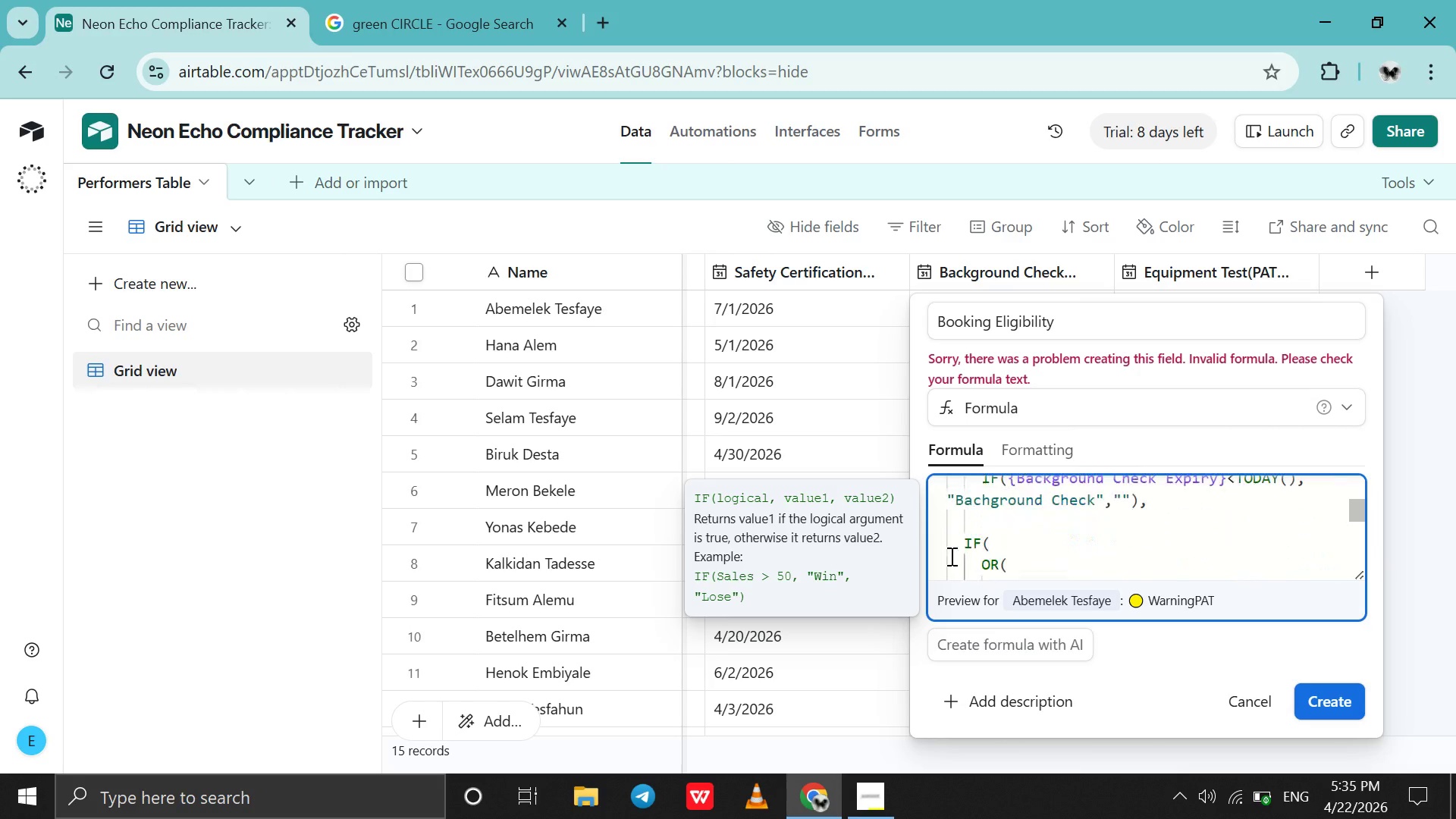 
scroll: coordinate [950, 556], scroll_direction: none, amount: 0.0
 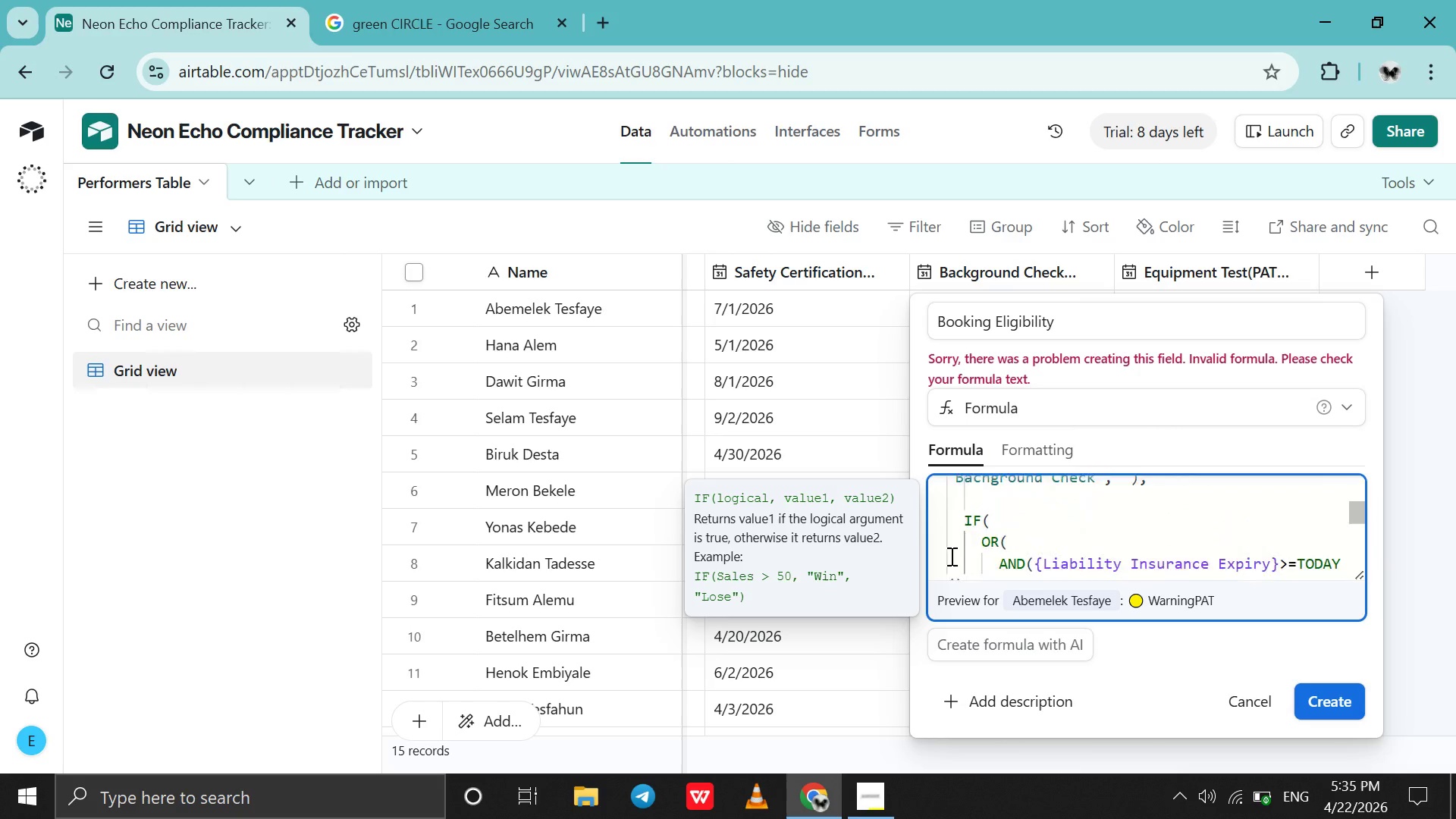 
scroll: coordinate [950, 556], scroll_direction: down, amount: 14.0
 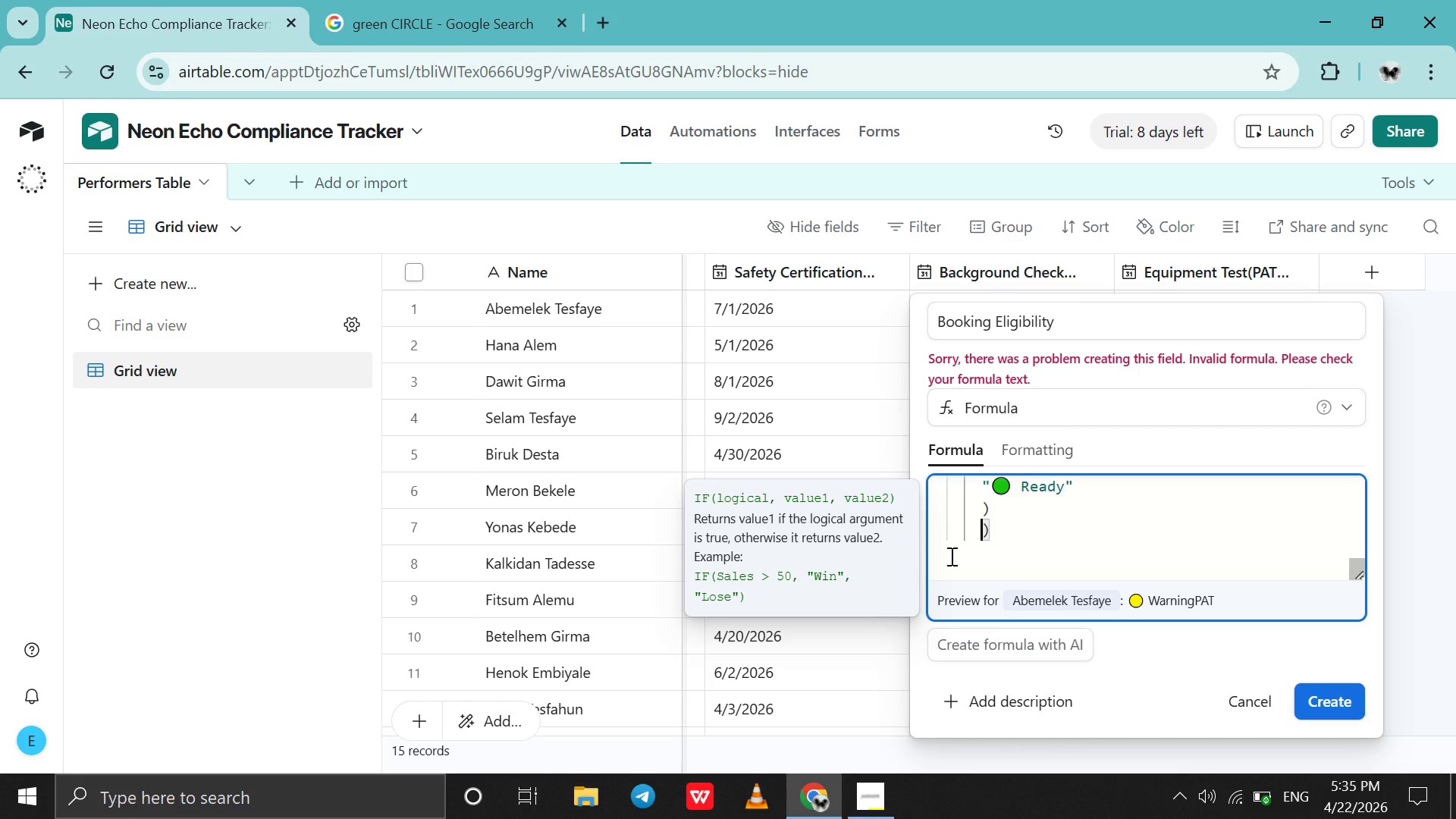 
wait(14.27)
 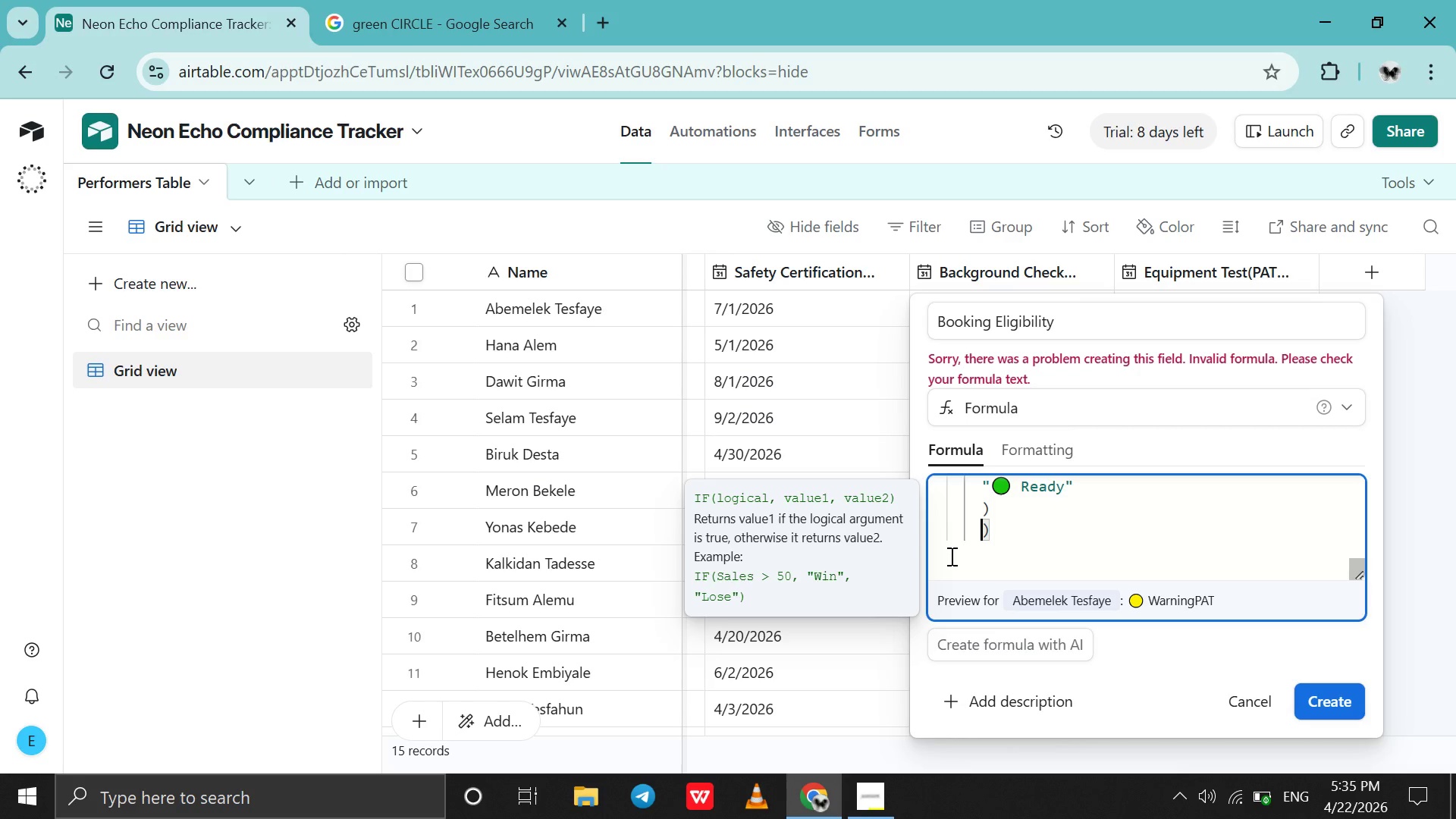 
scroll: coordinate [950, 556], scroll_direction: up, amount: 5.0
 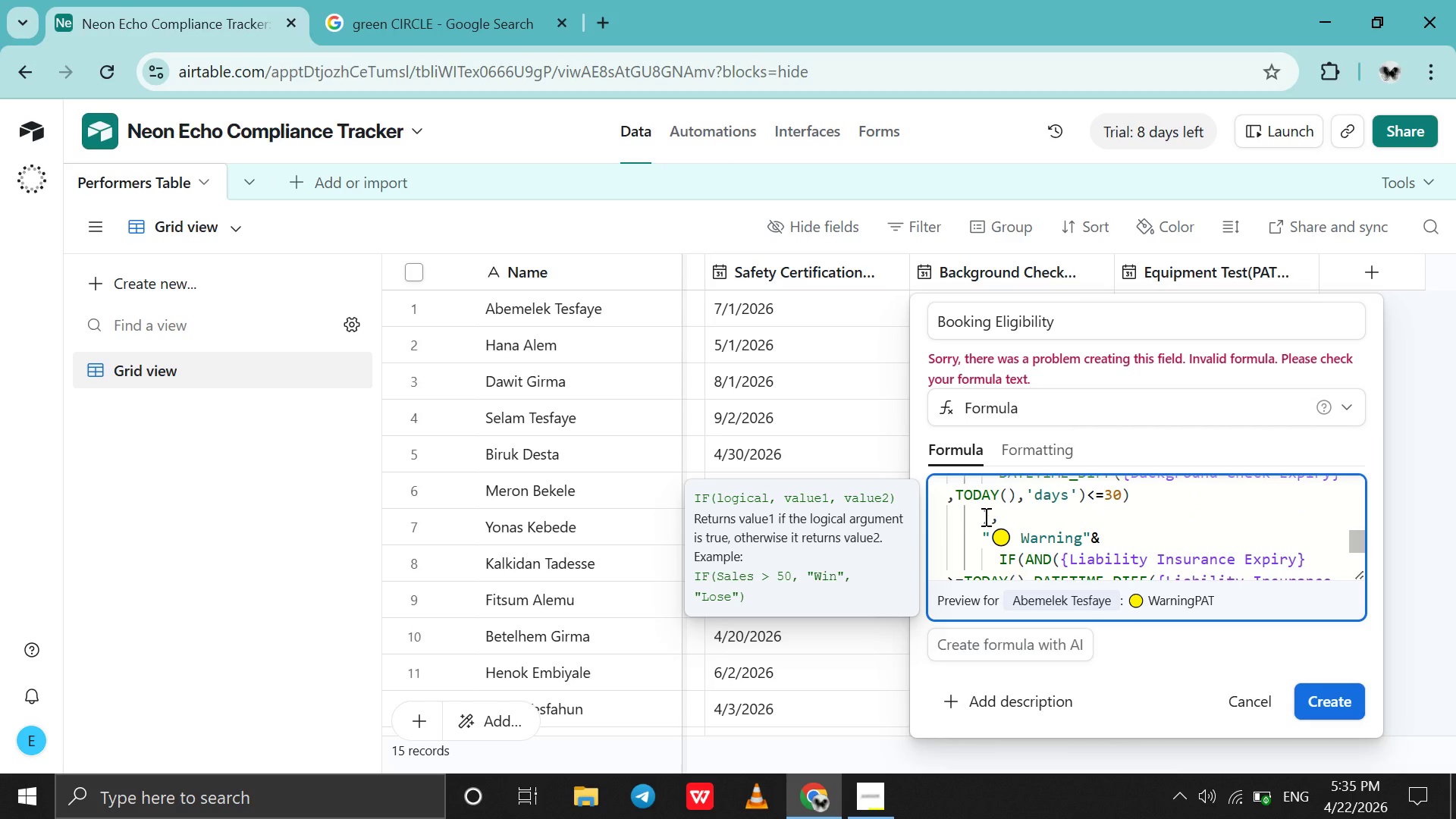 
left_click([984, 516])
 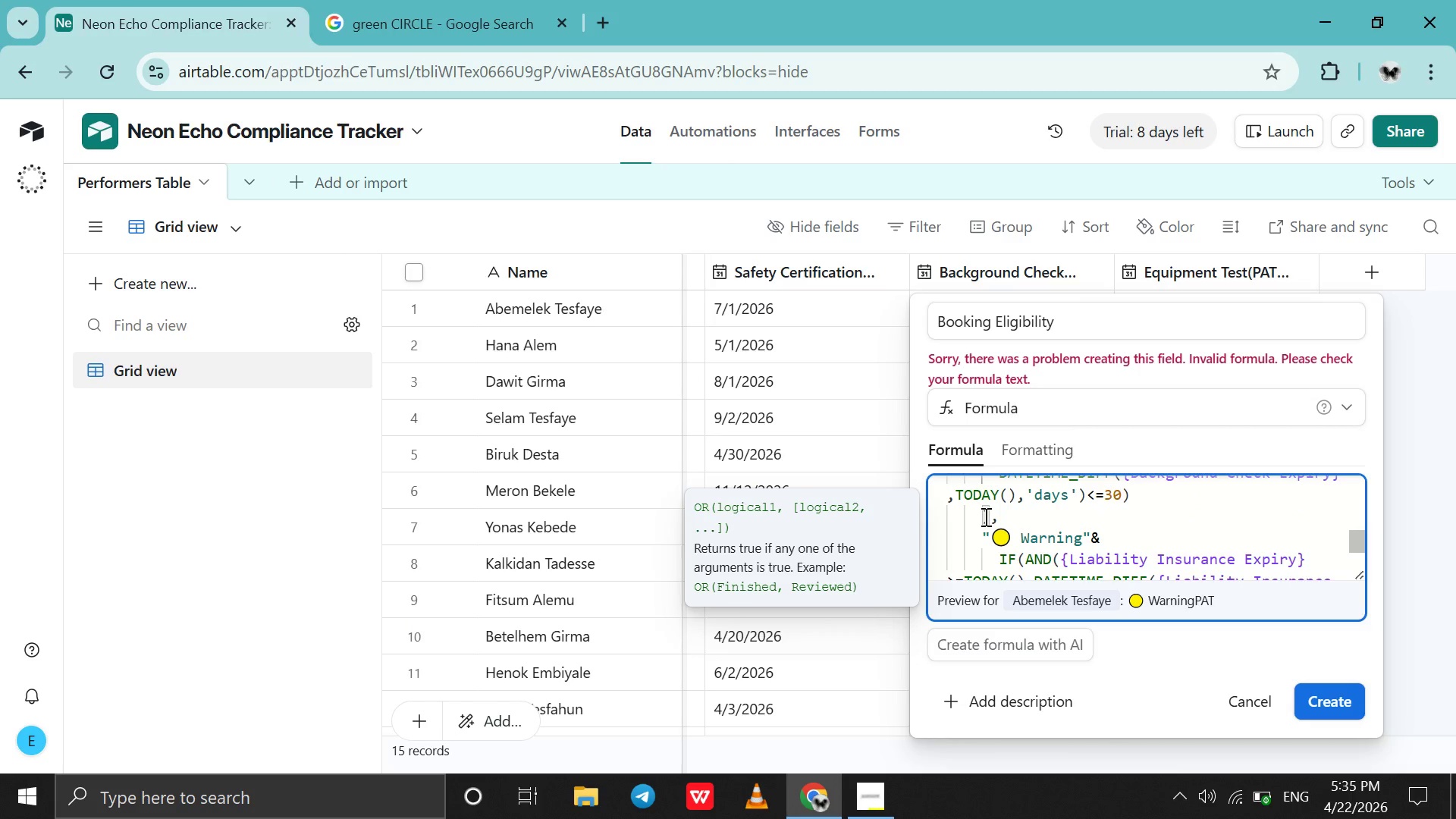 
scroll: coordinate [984, 516], scroll_direction: up, amount: 7.0
 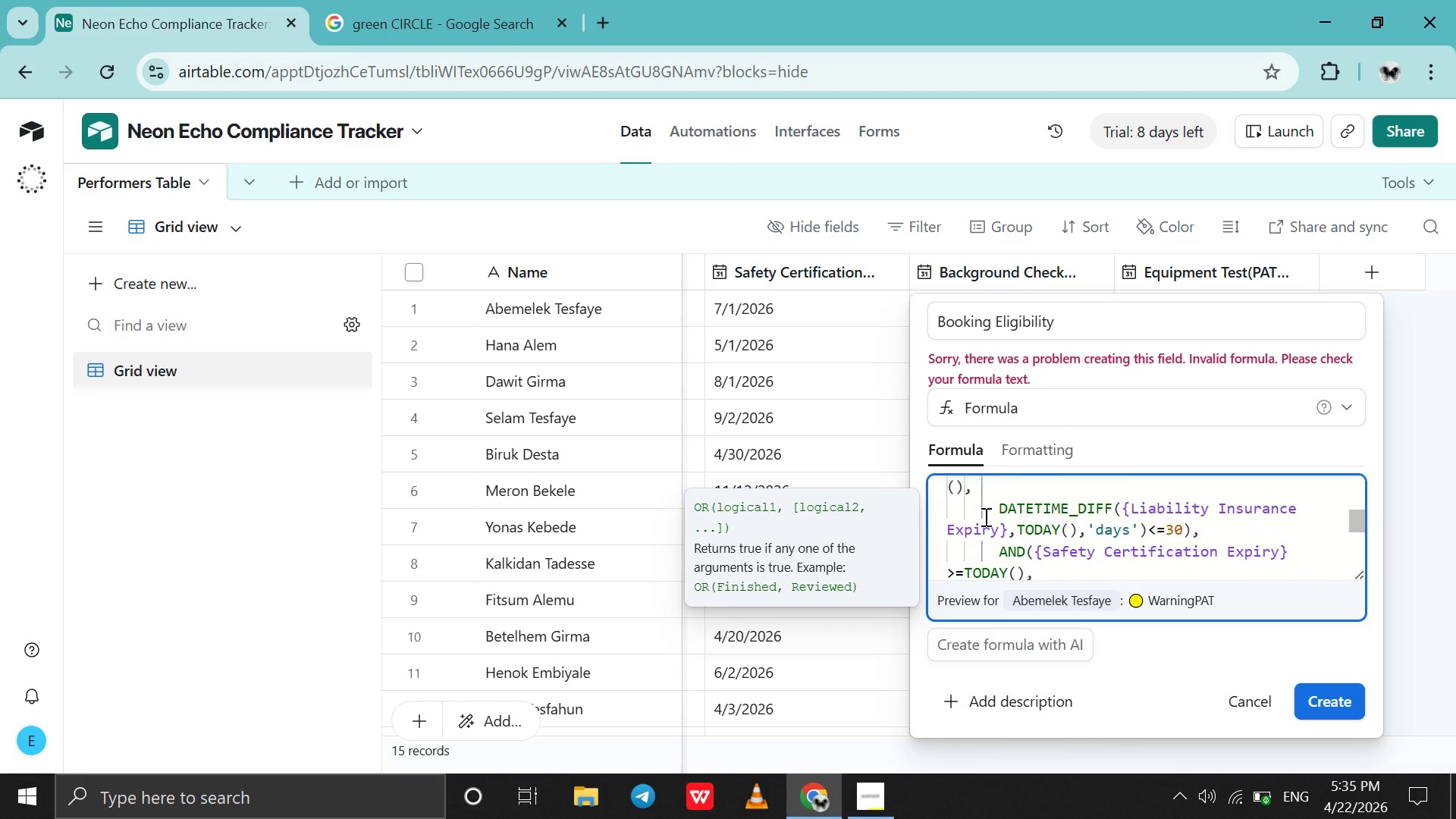 
scroll: coordinate [984, 516], scroll_direction: down, amount: 6.0
 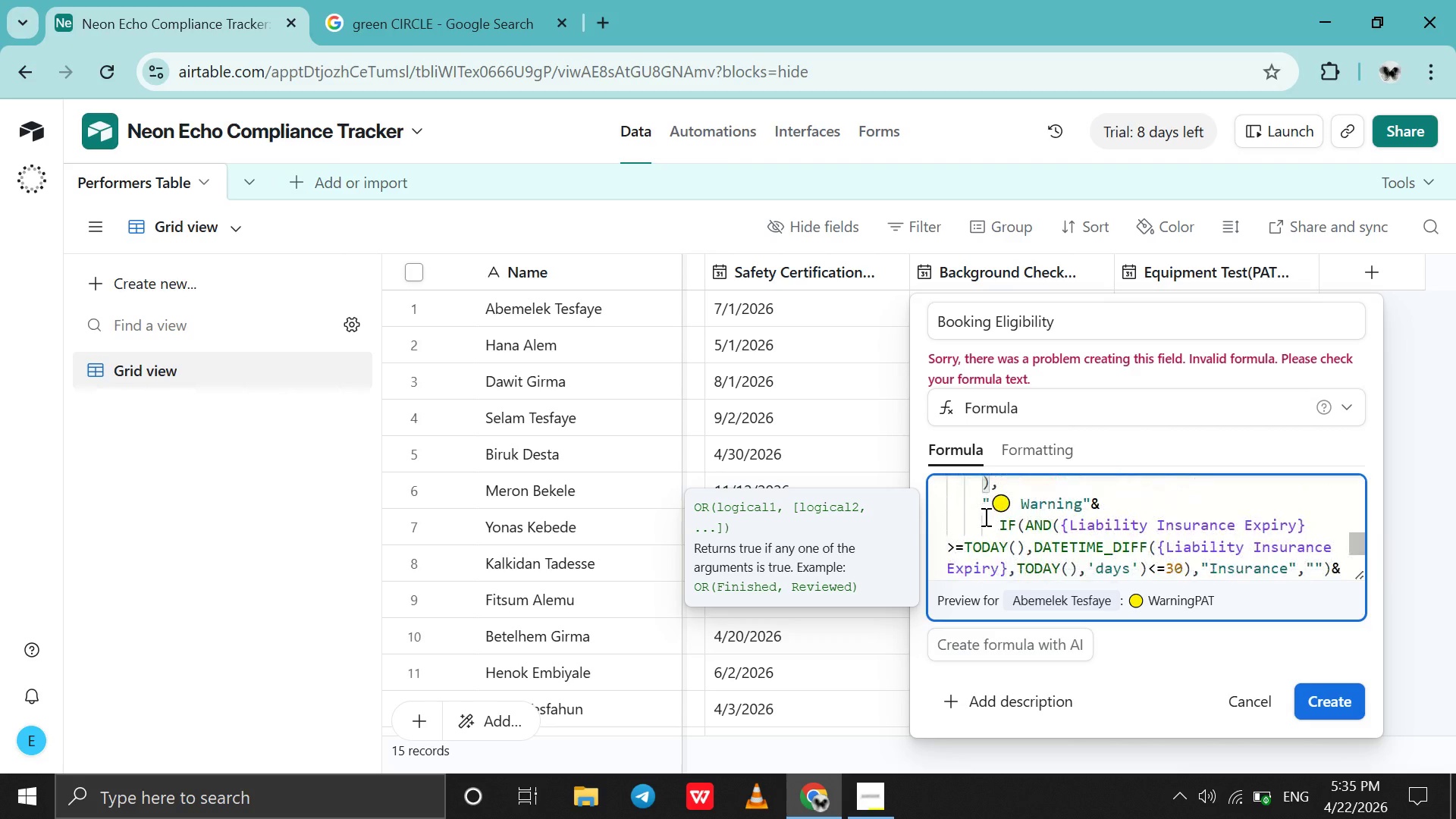 
scroll: coordinate [984, 516], scroll_direction: none, amount: 0.0
 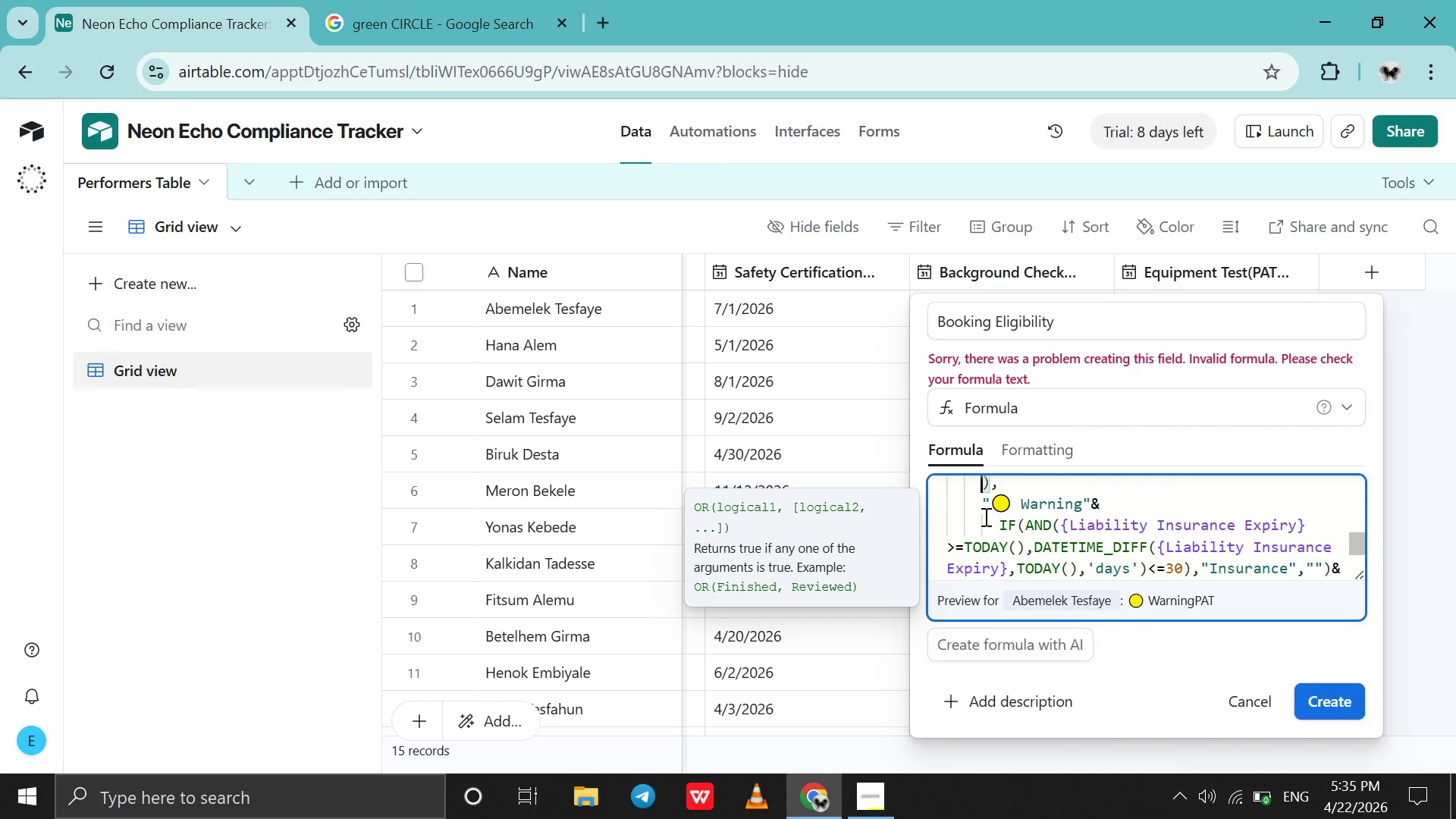 
scroll: coordinate [984, 516], scroll_direction: down, amount: 7.0
 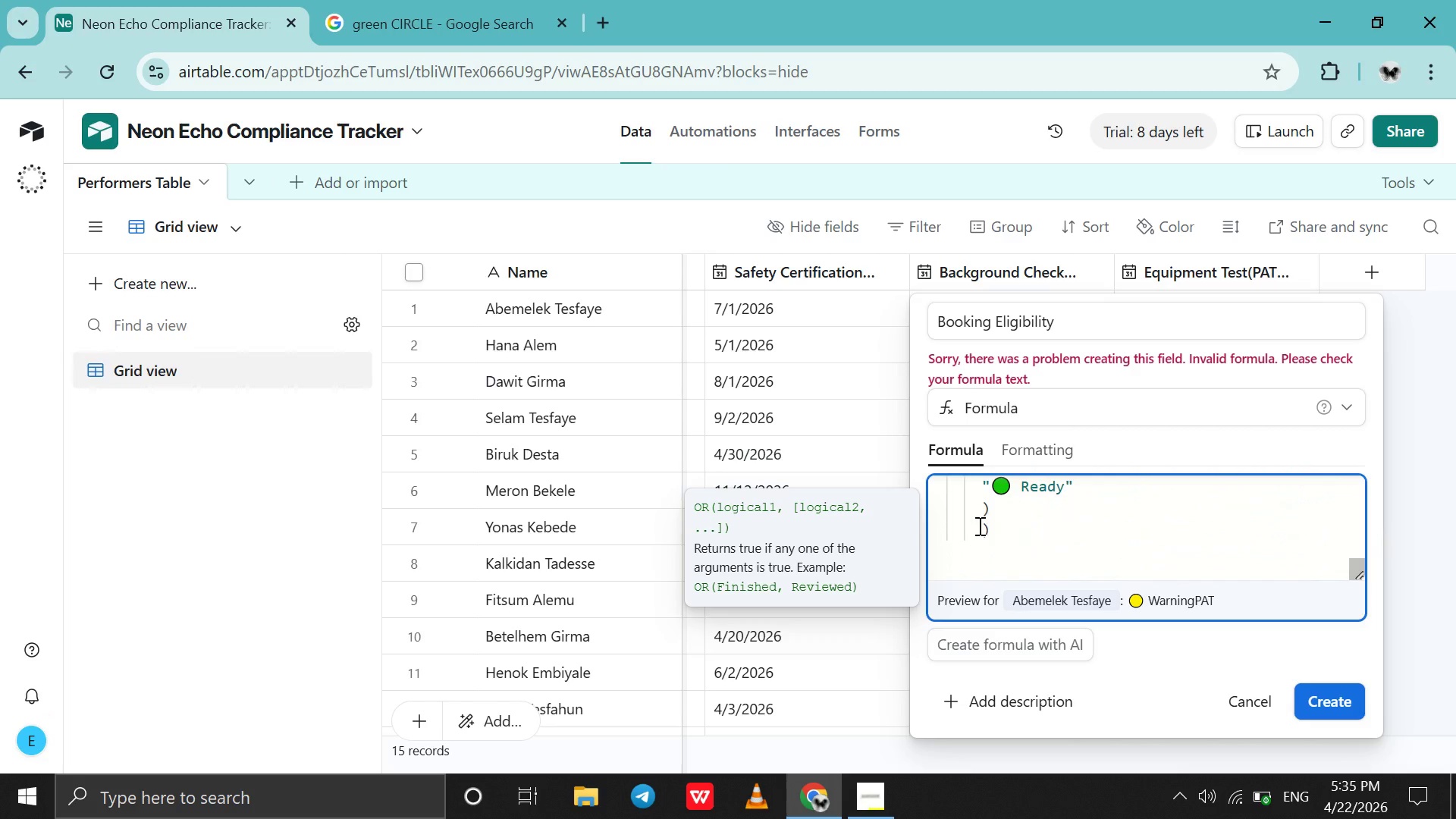 
left_click([978, 526])
 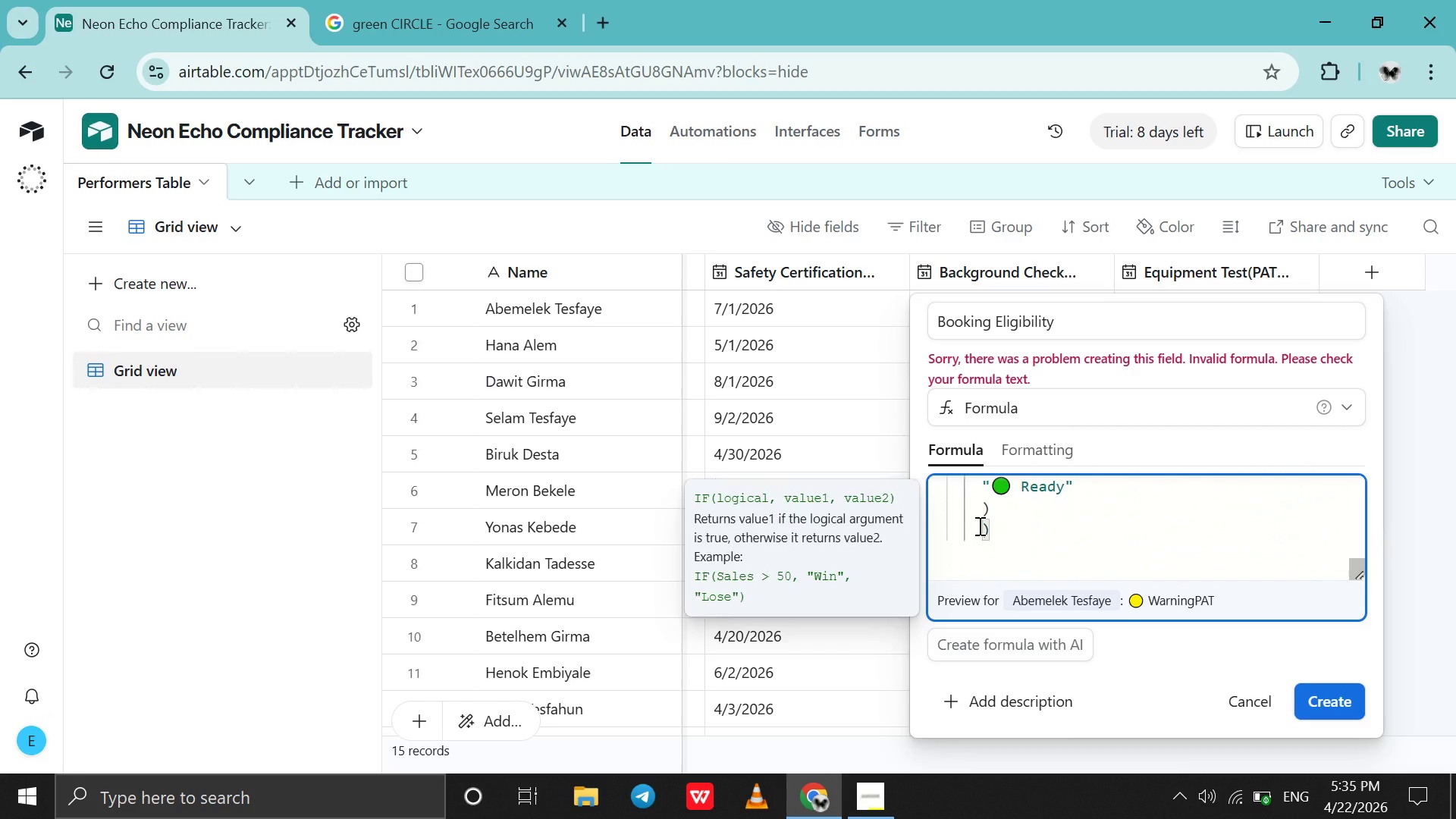 
key(Backspace)
 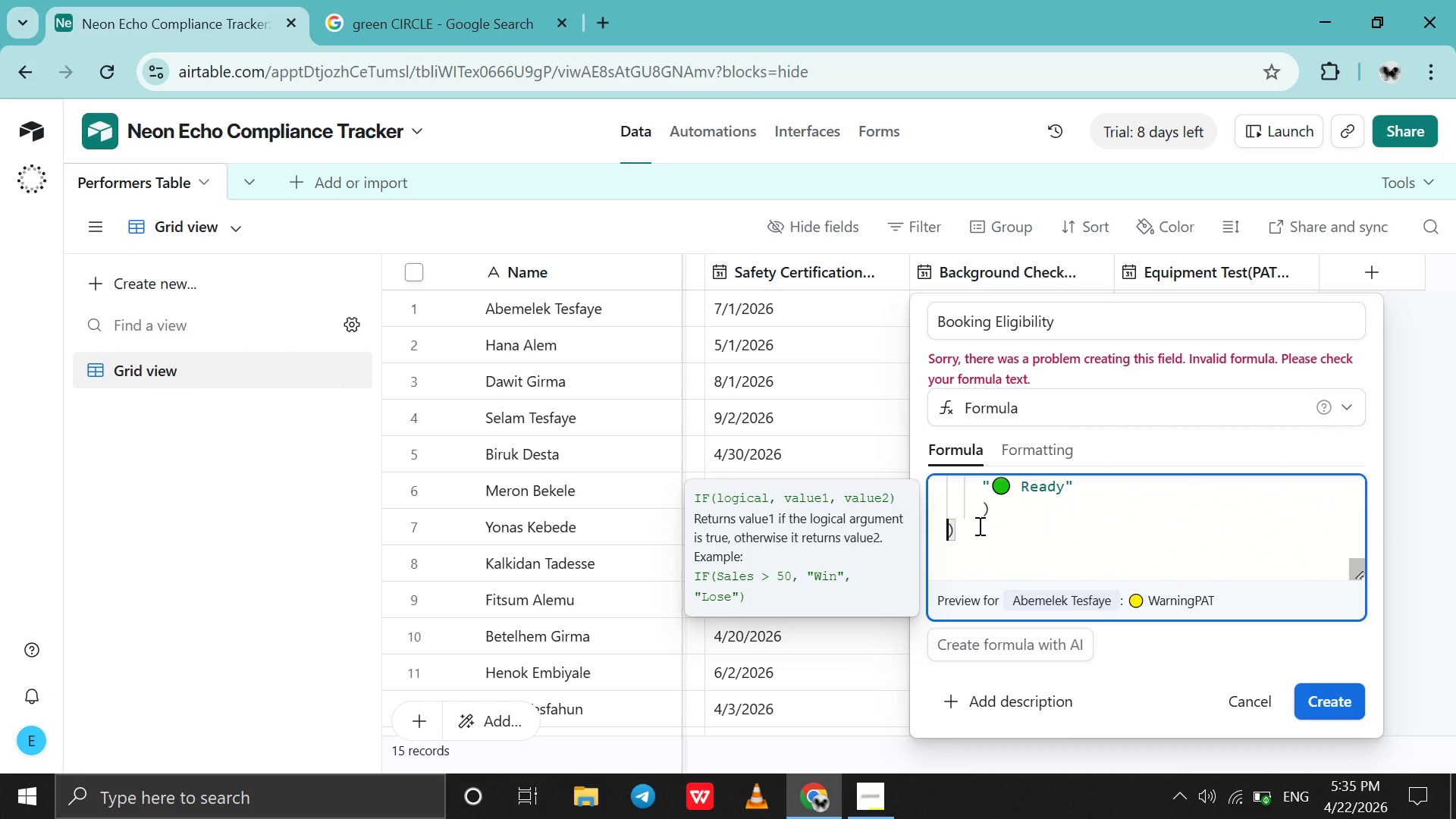 
key(Backspace)
 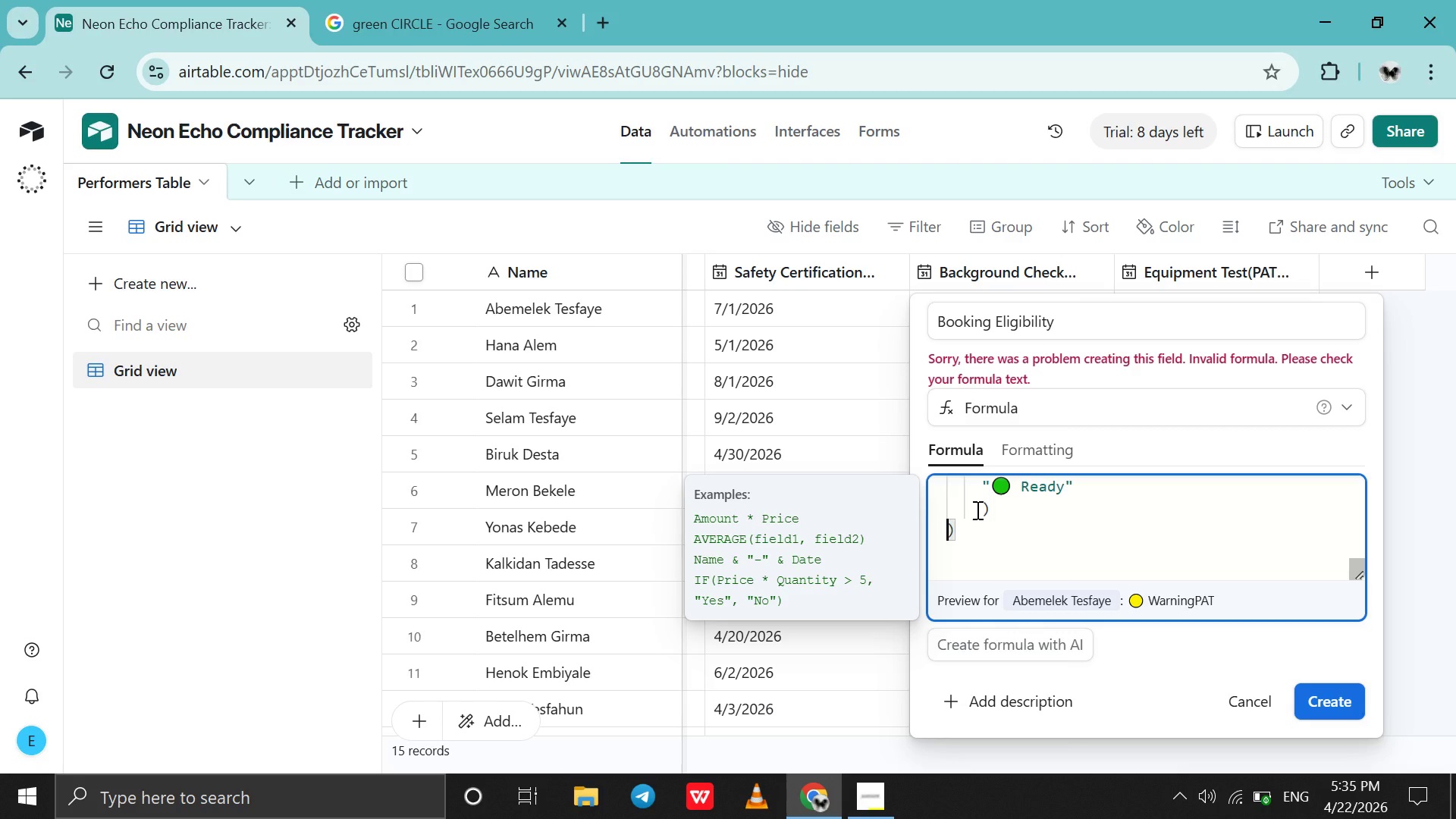 
left_click([976, 510])
 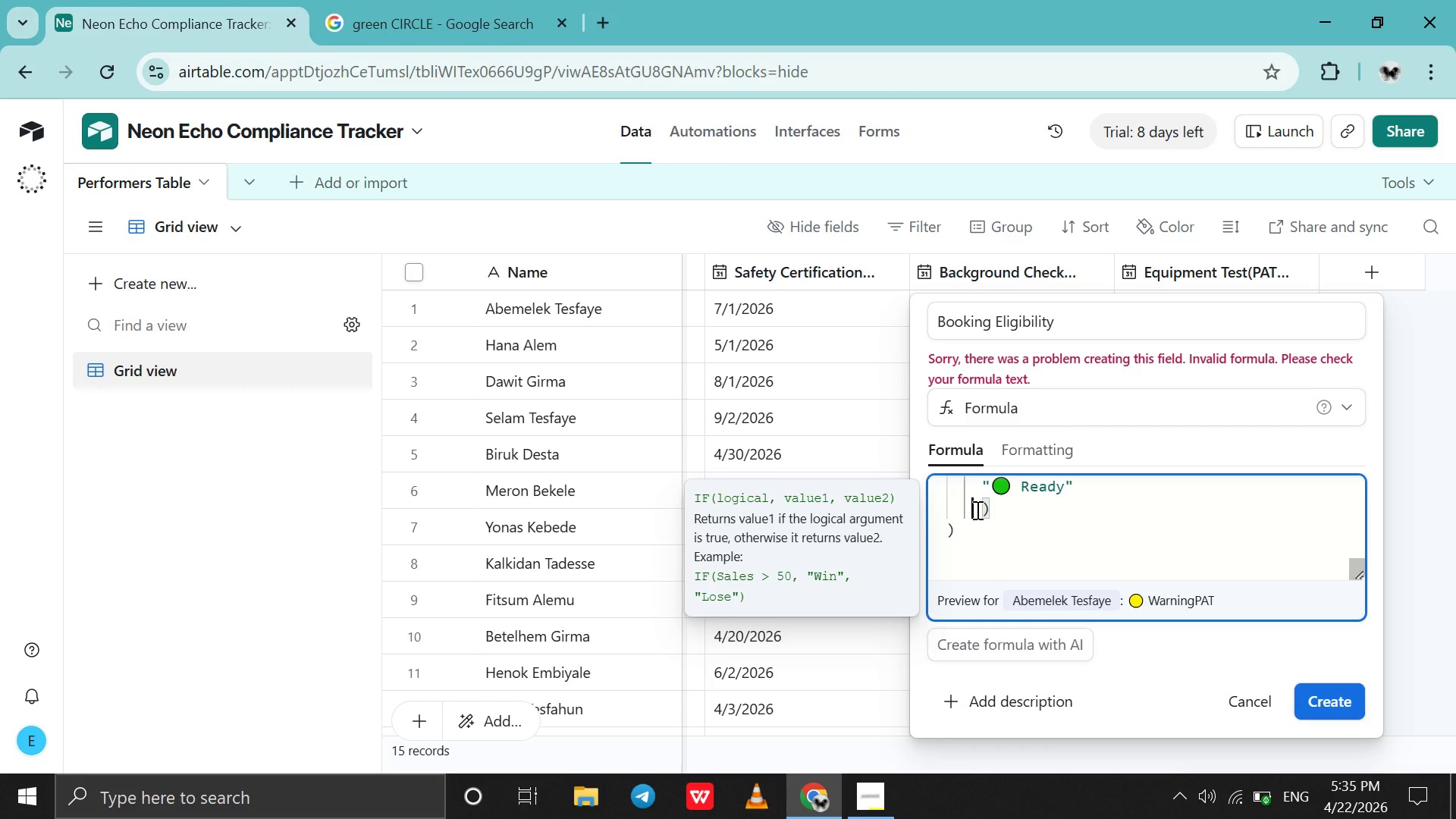 
key(Backspace)
 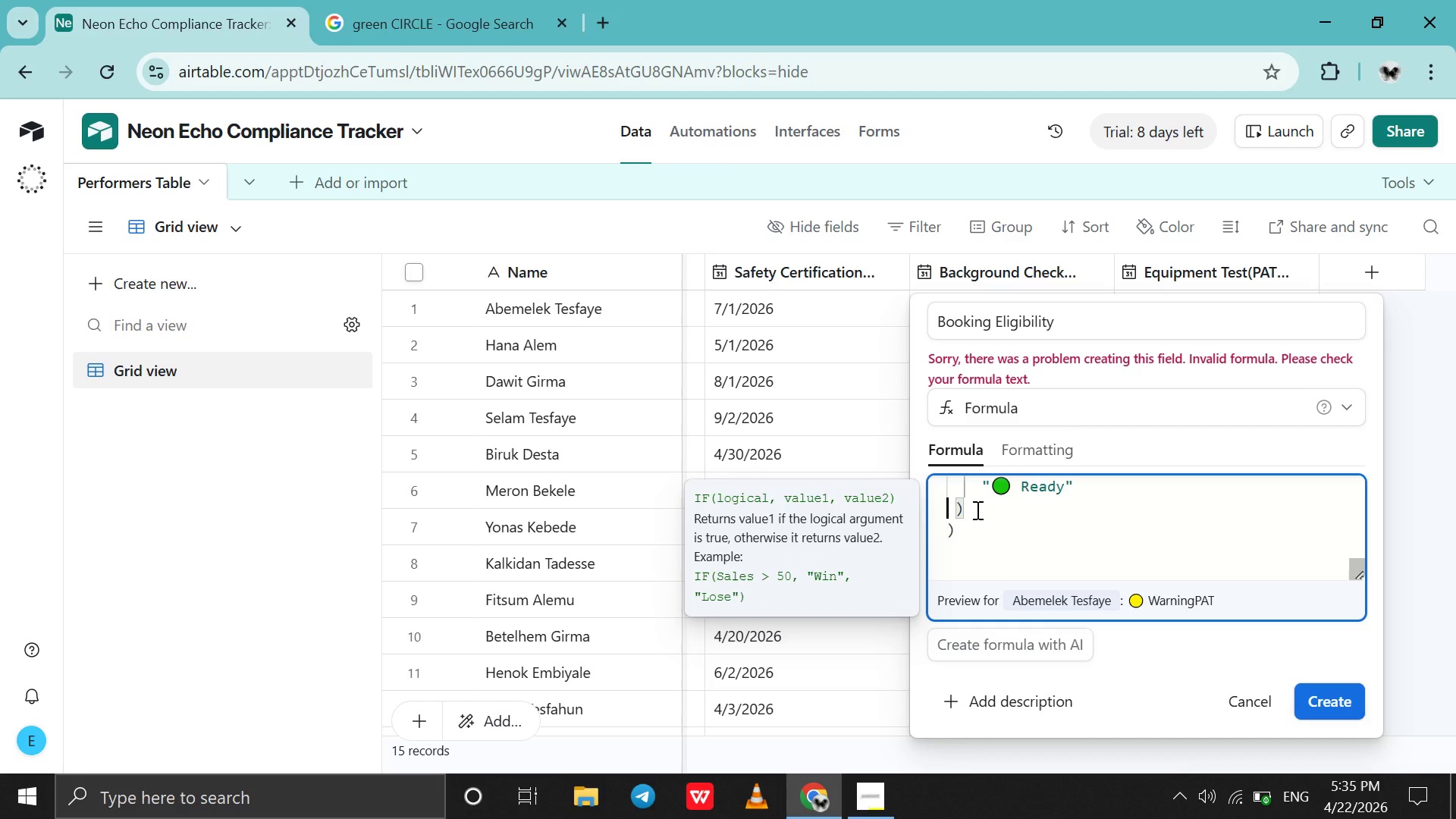 
key(Backspace)
 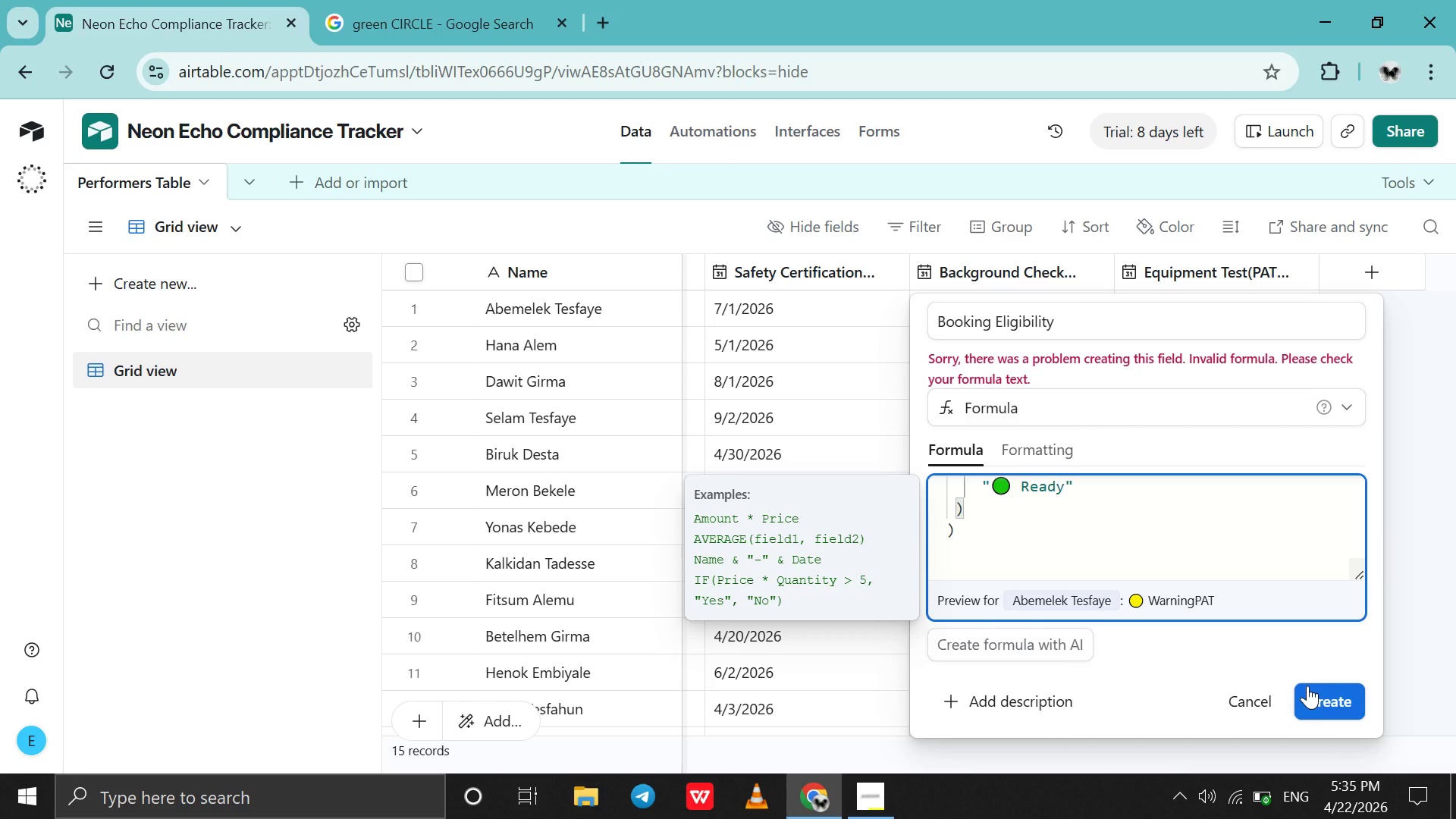 
left_click([1326, 708])
 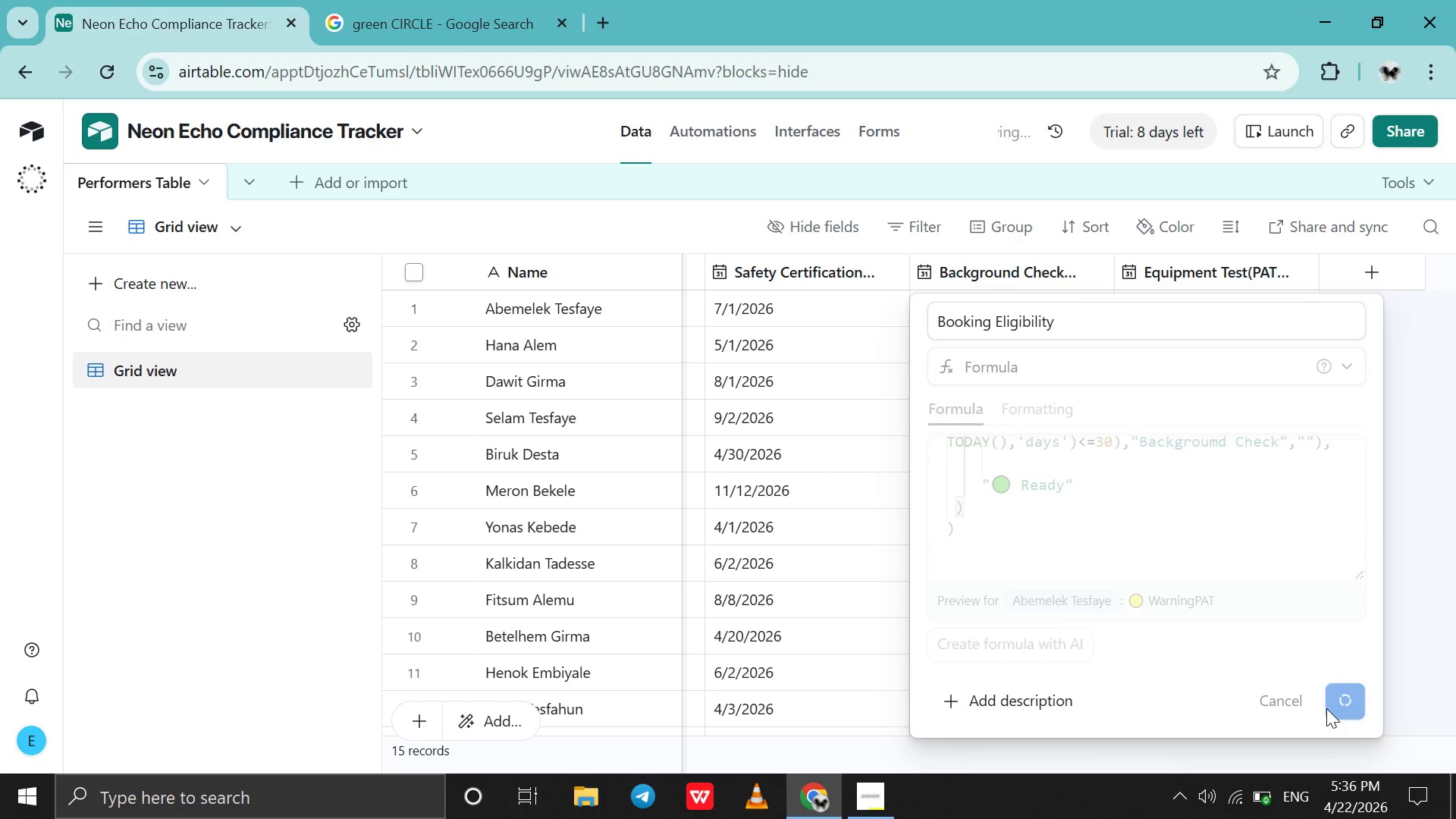 
wait(8.34)
 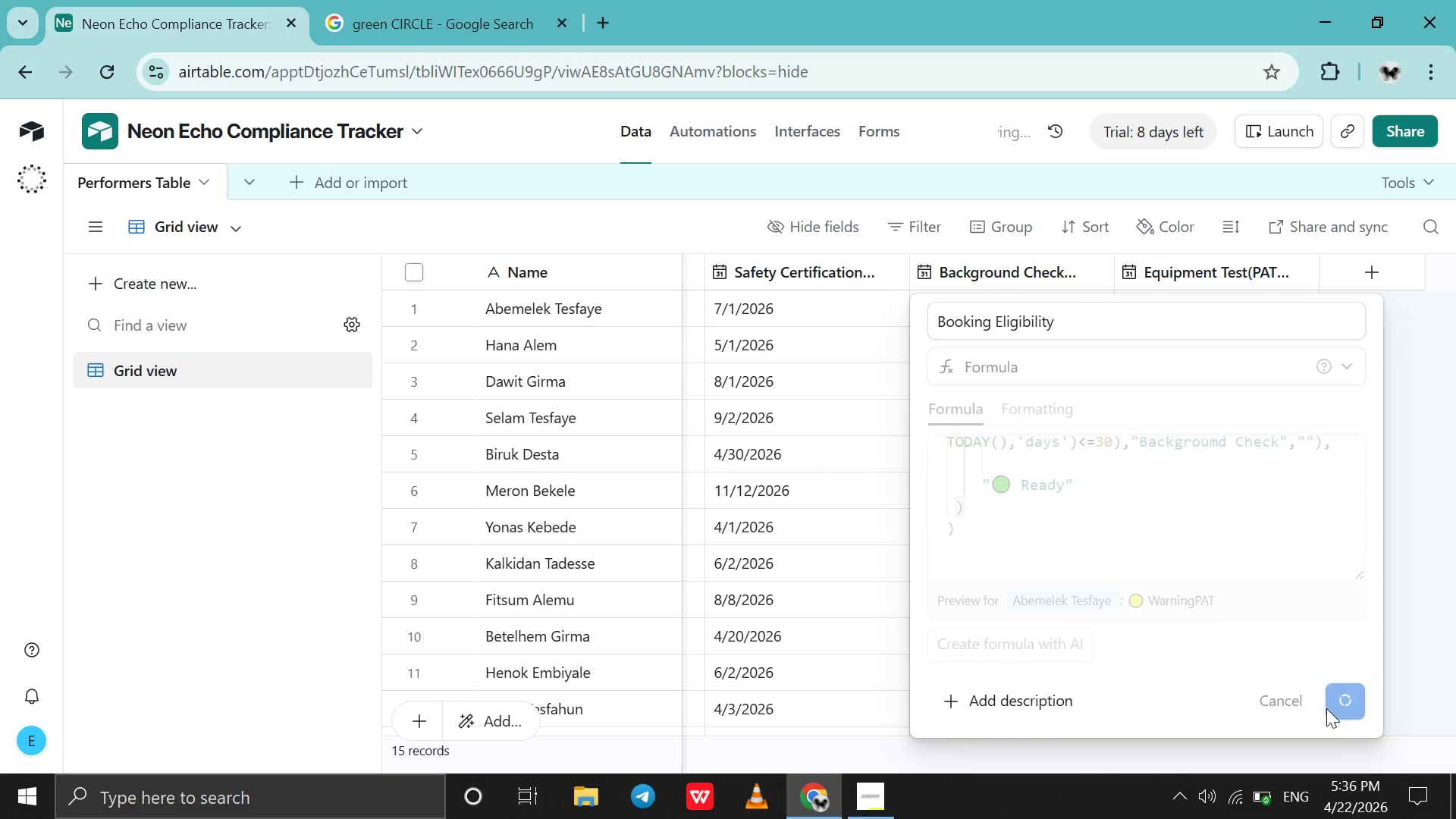 
scroll: coordinate [1332, 617], scroll_direction: up, amount: 9.0
 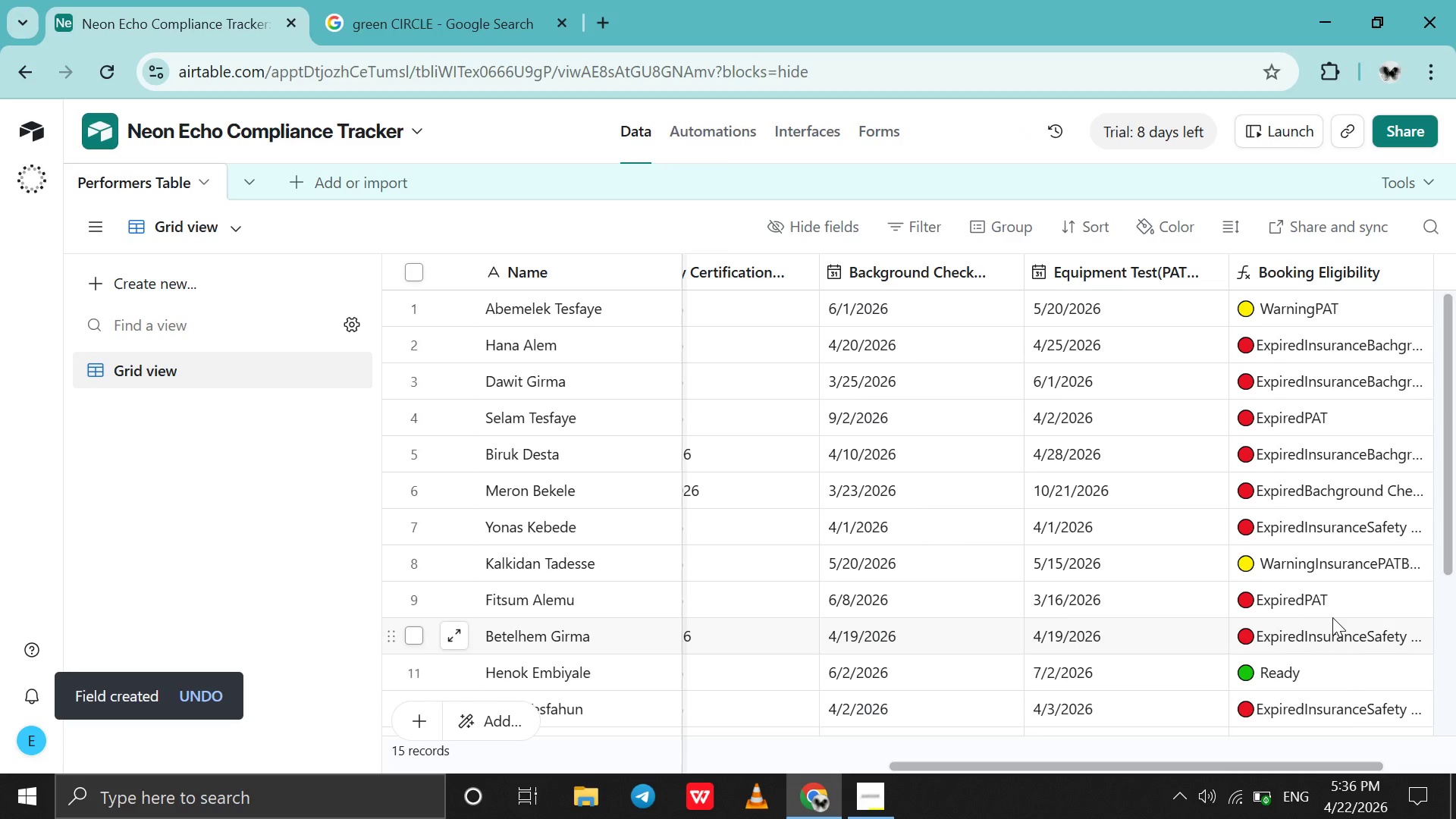 
left_click([1351, 709])
 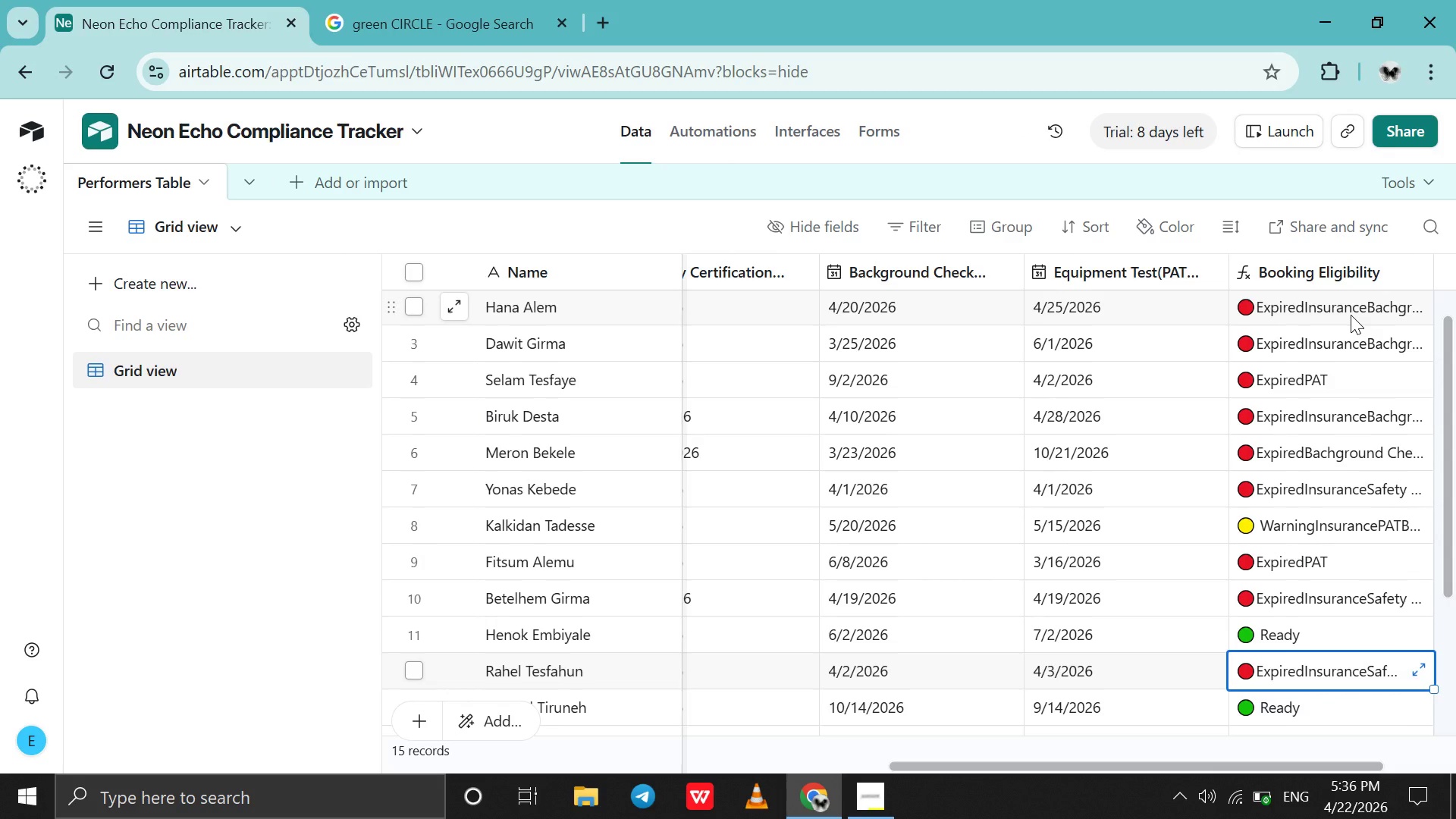 
double_click([1351, 315])
 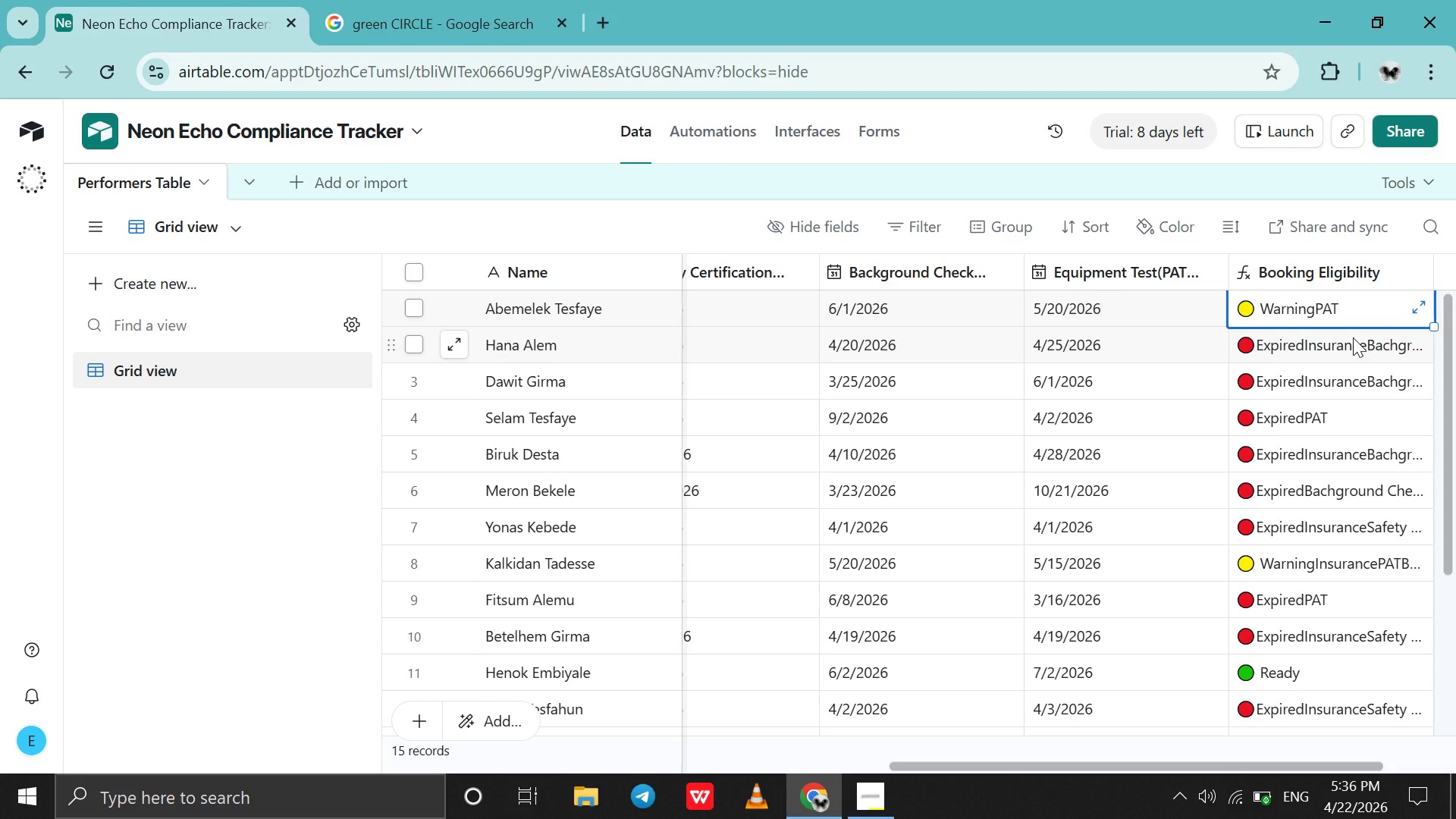 
left_click([1353, 337])
 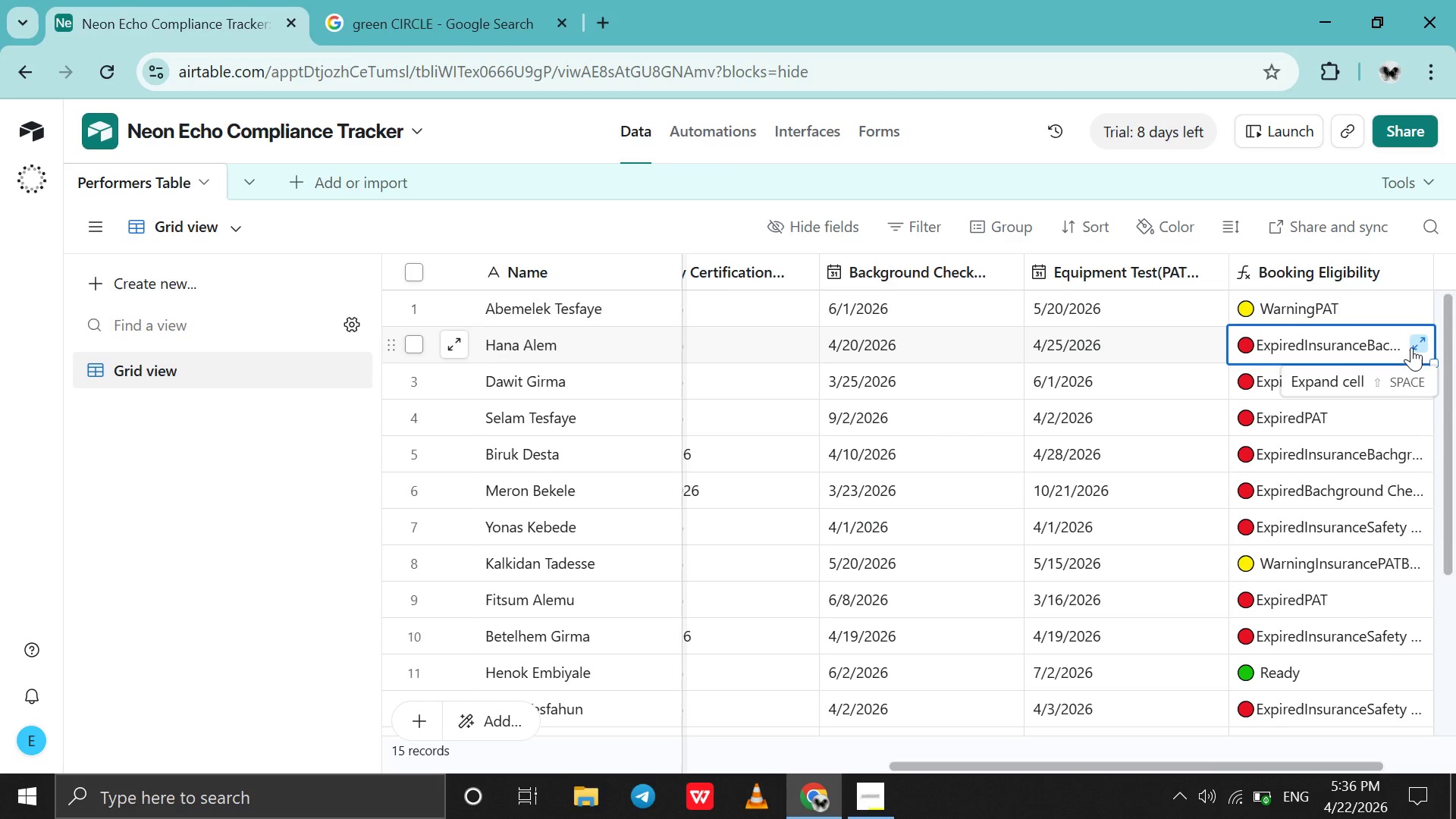 
left_click([1411, 347])
 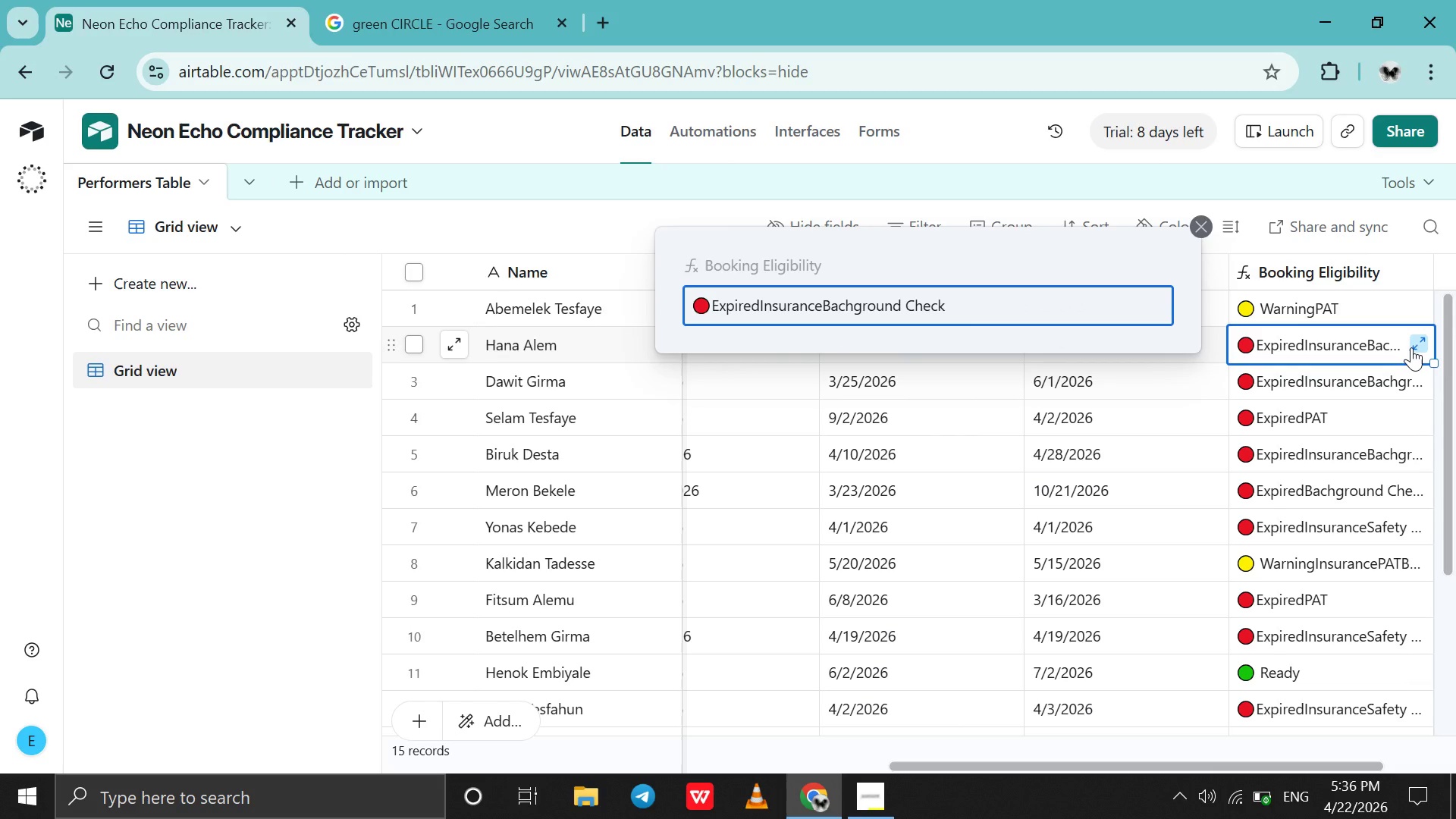 
left_click([1411, 347])
 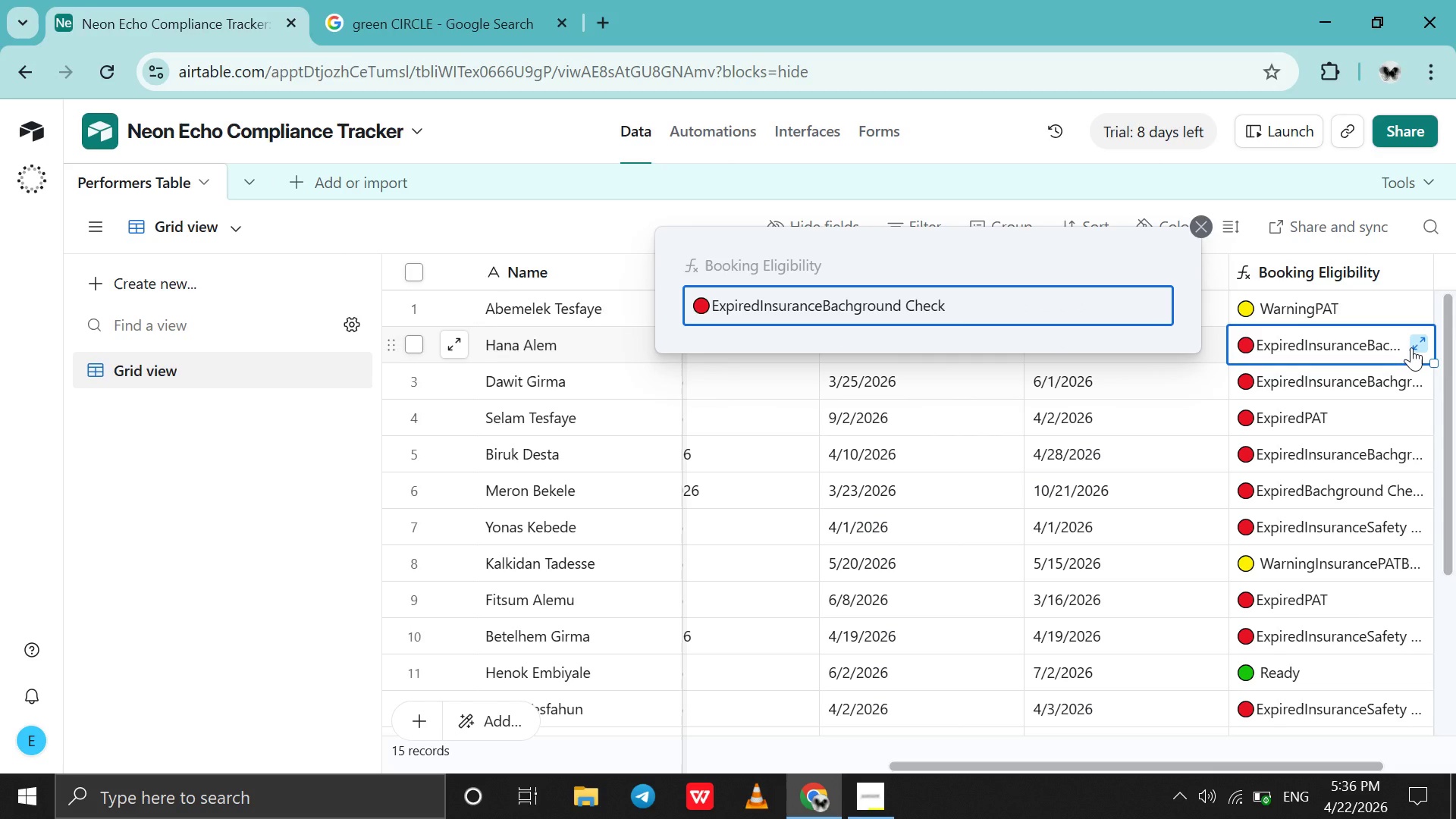 
left_click([1411, 347])
 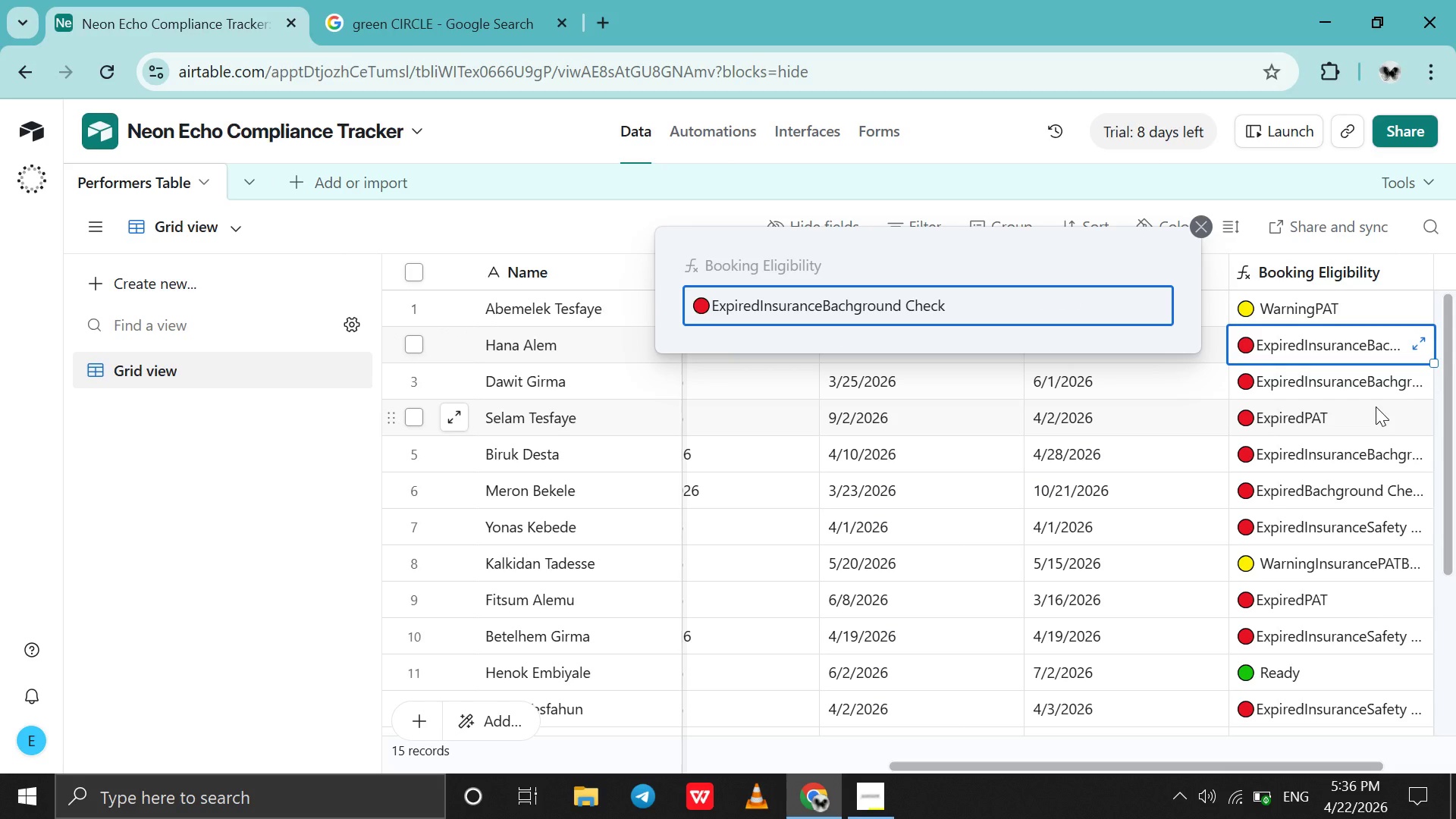 
left_click([1376, 406])
 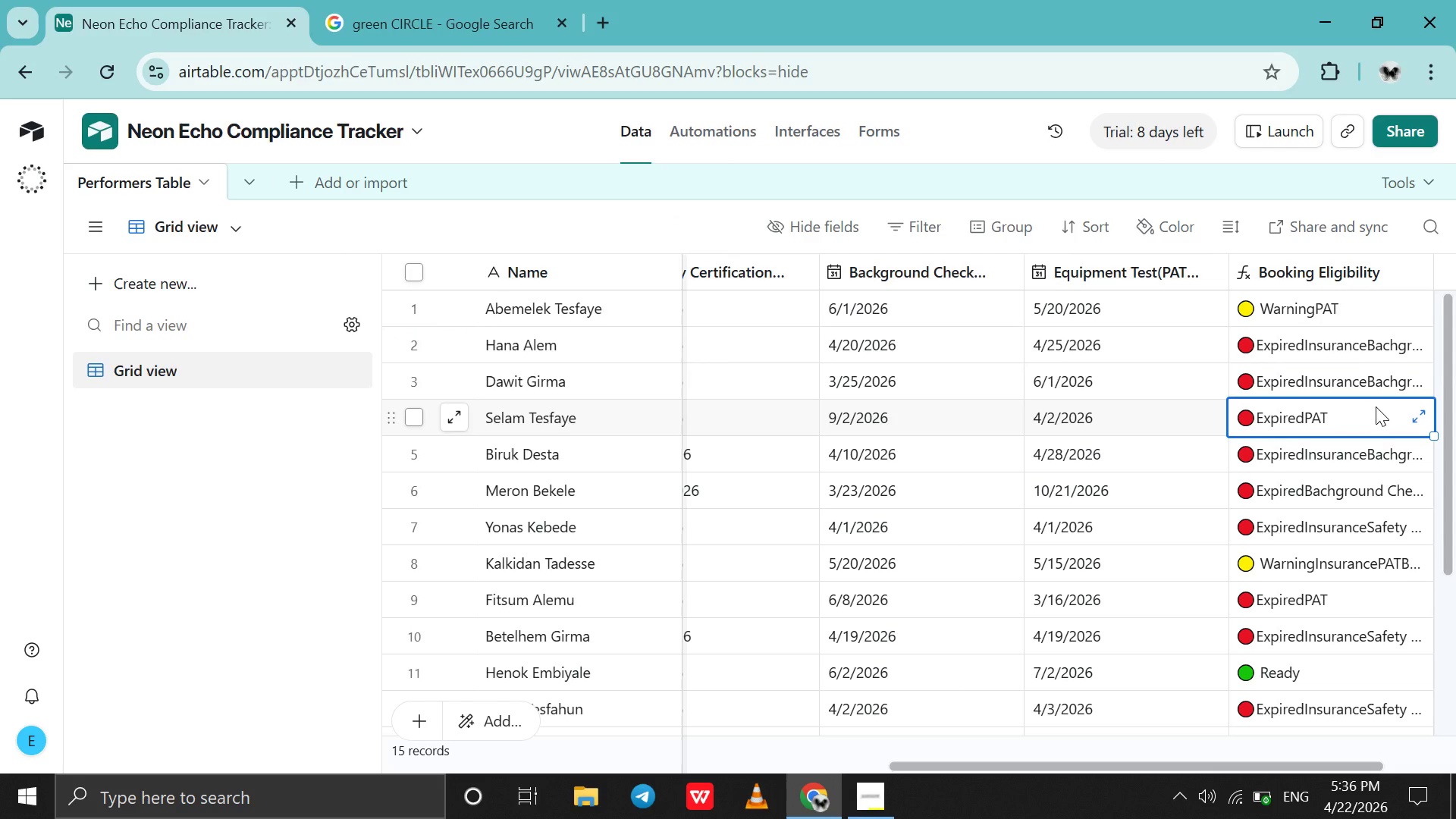 
wait(8.45)
 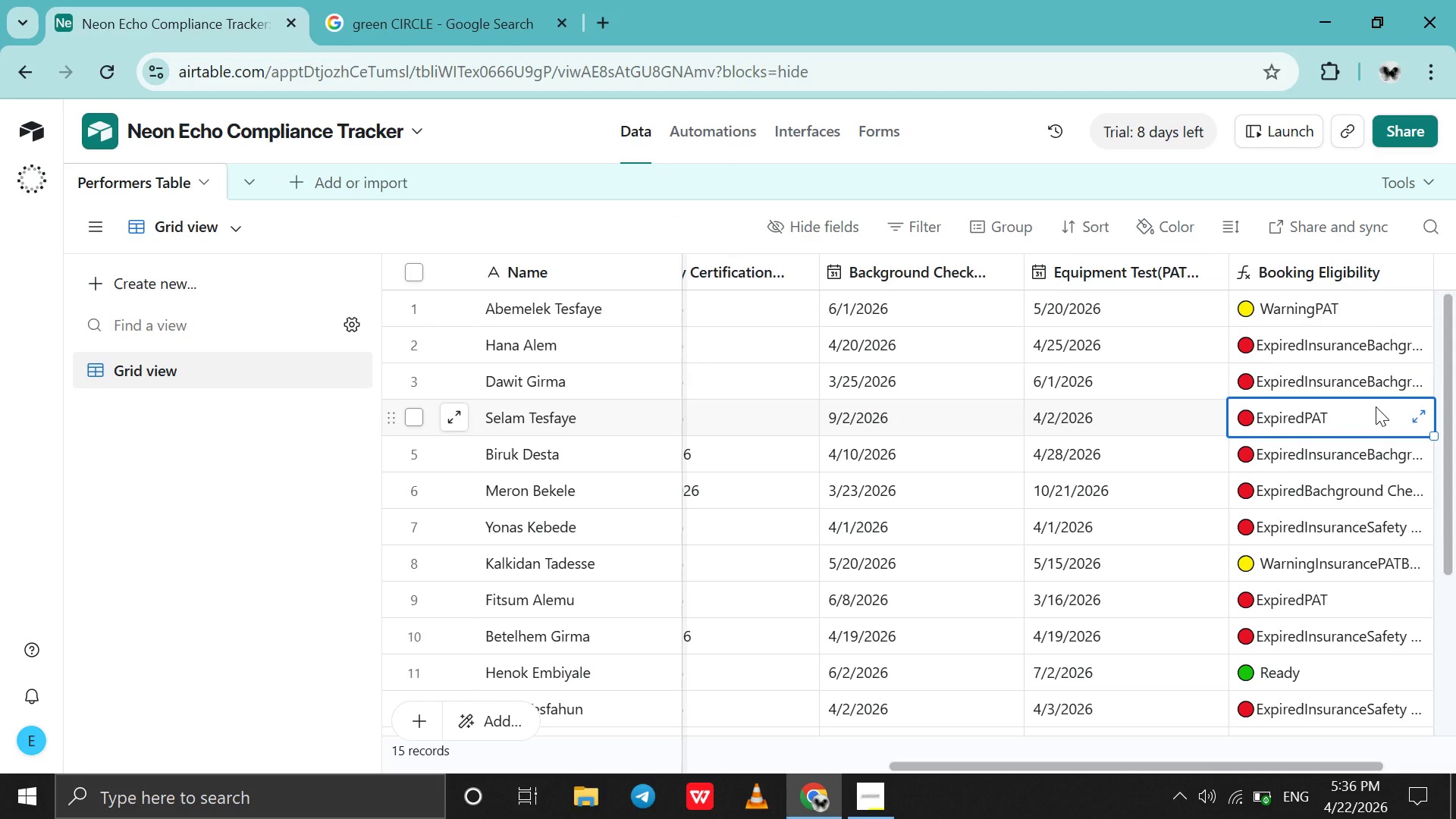 
scroll: coordinate [1376, 394], scroll_direction: down, amount: 4.0
 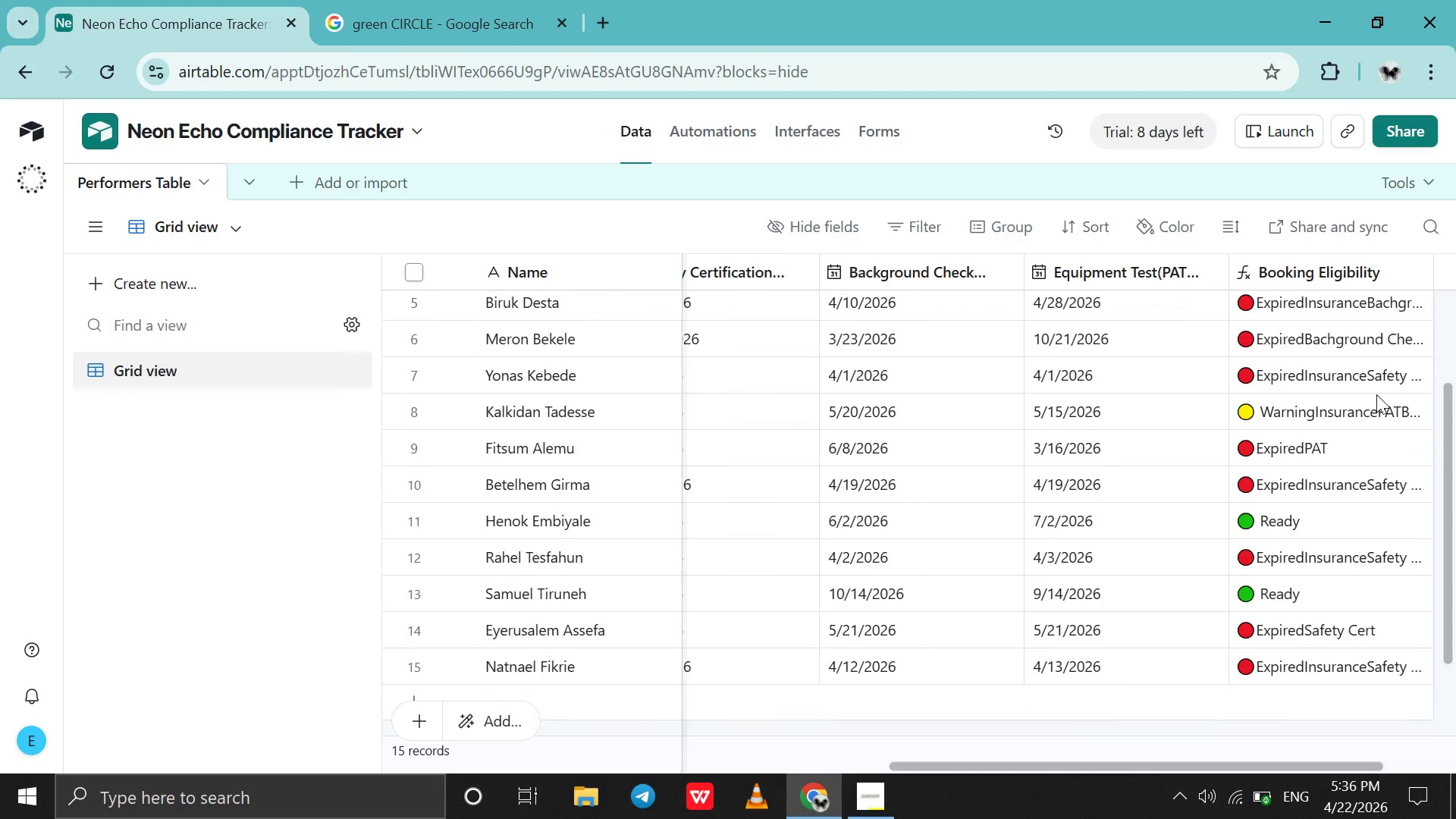 
scroll: coordinate [1376, 394], scroll_direction: up, amount: 2.0
 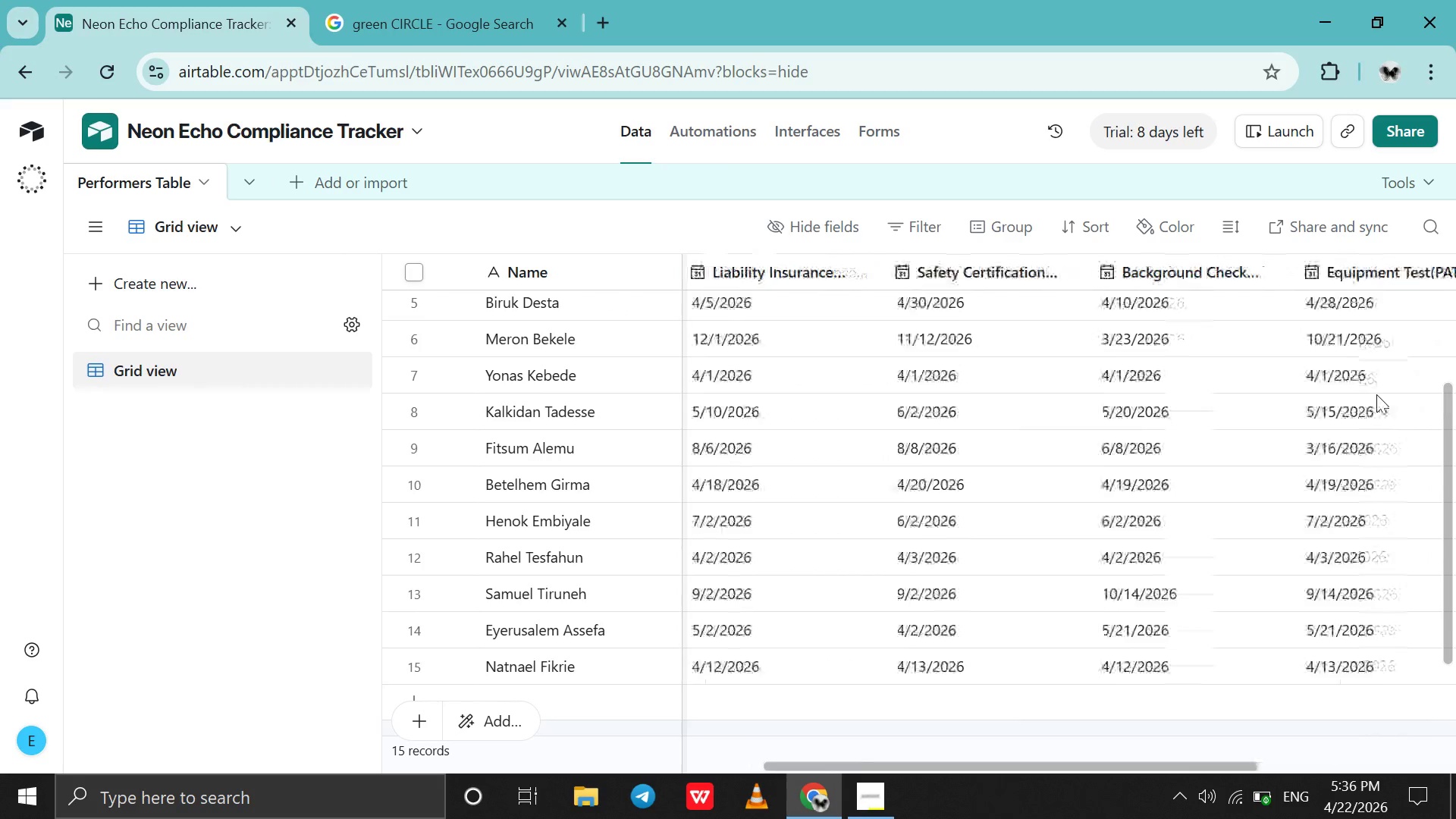 
scroll: coordinate [1376, 394], scroll_direction: down, amount: 3.0
 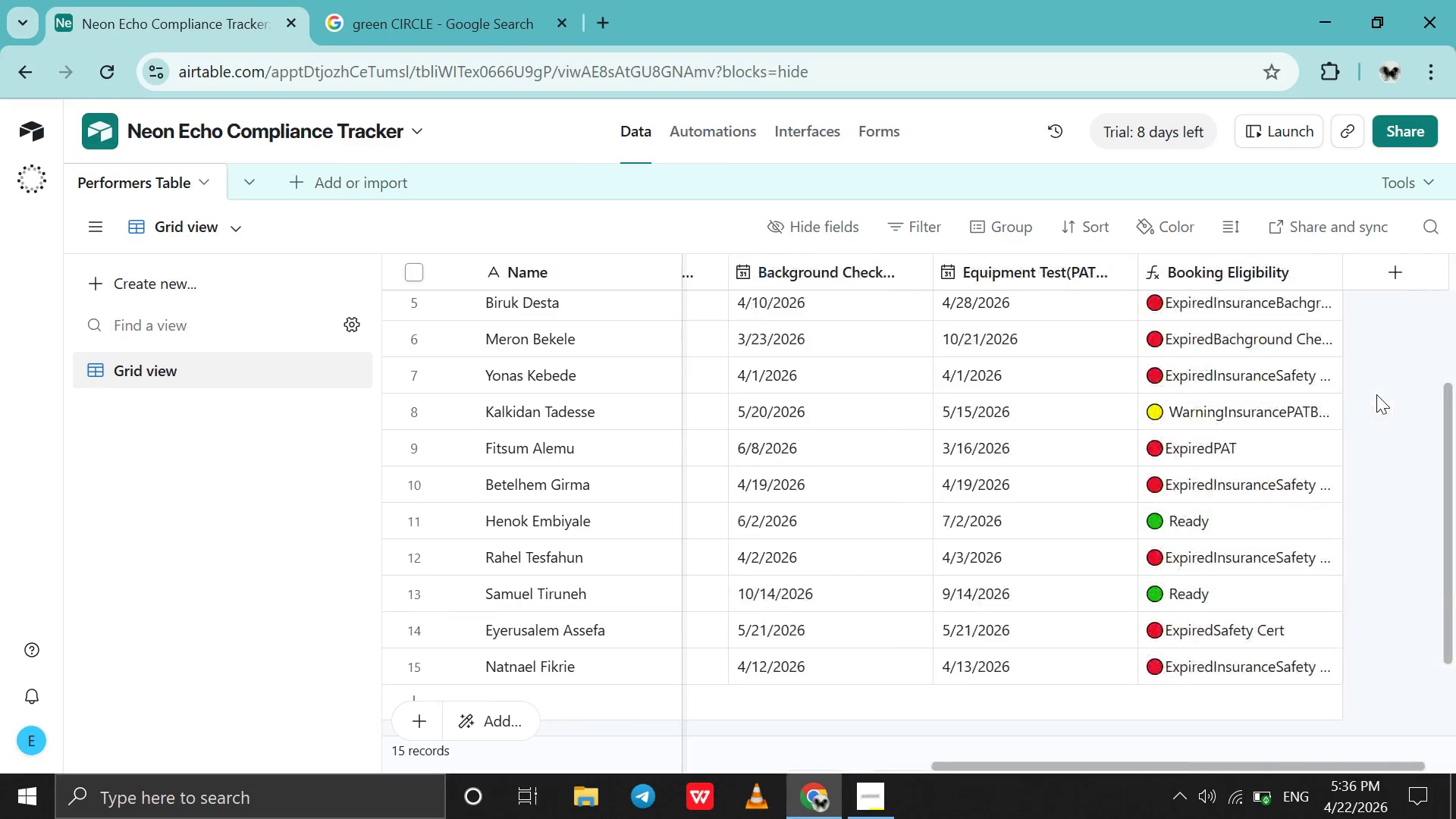 
scroll: coordinate [1376, 394], scroll_direction: up, amount: 10.0
 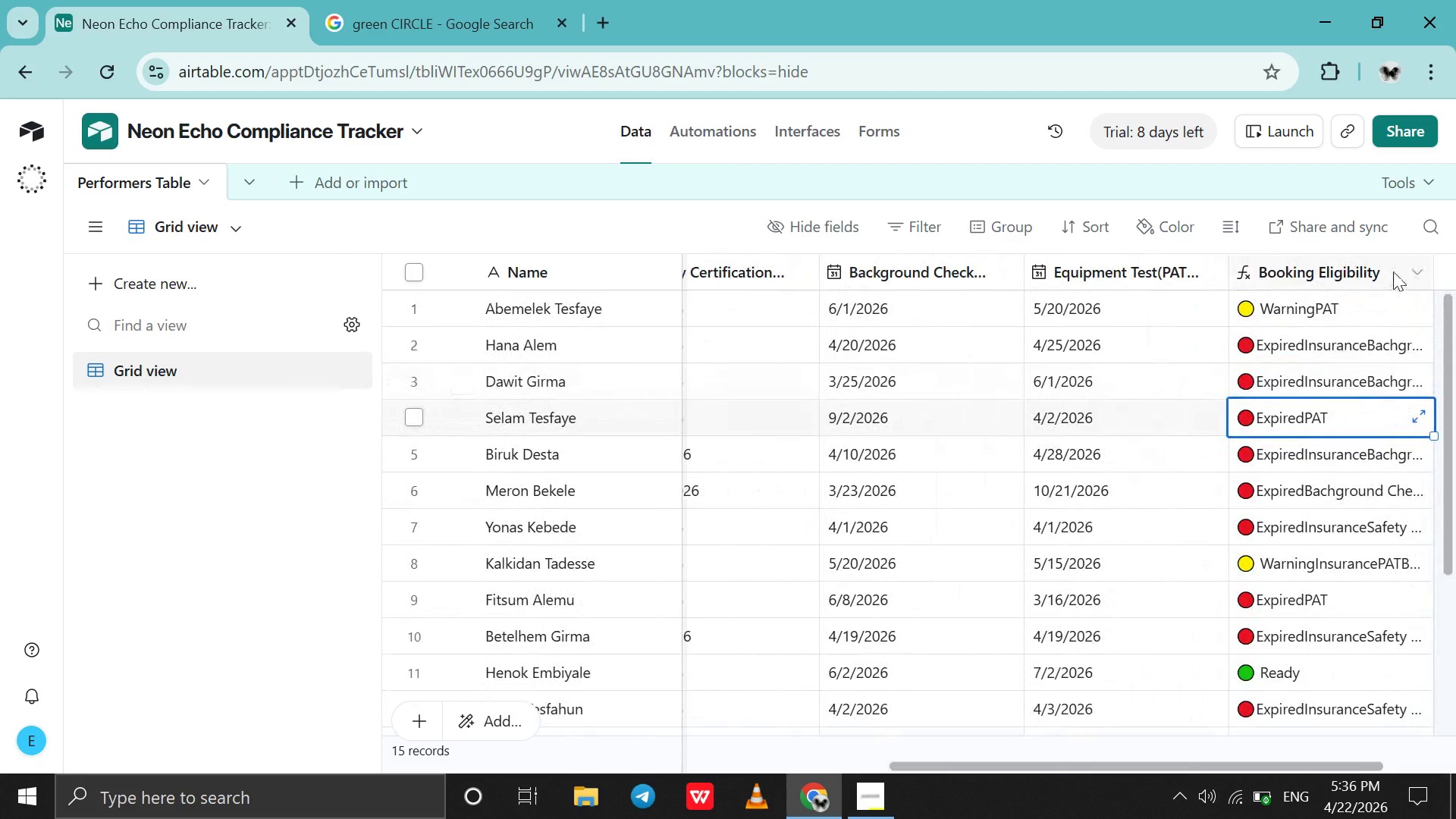 
left_click([1394, 271])
 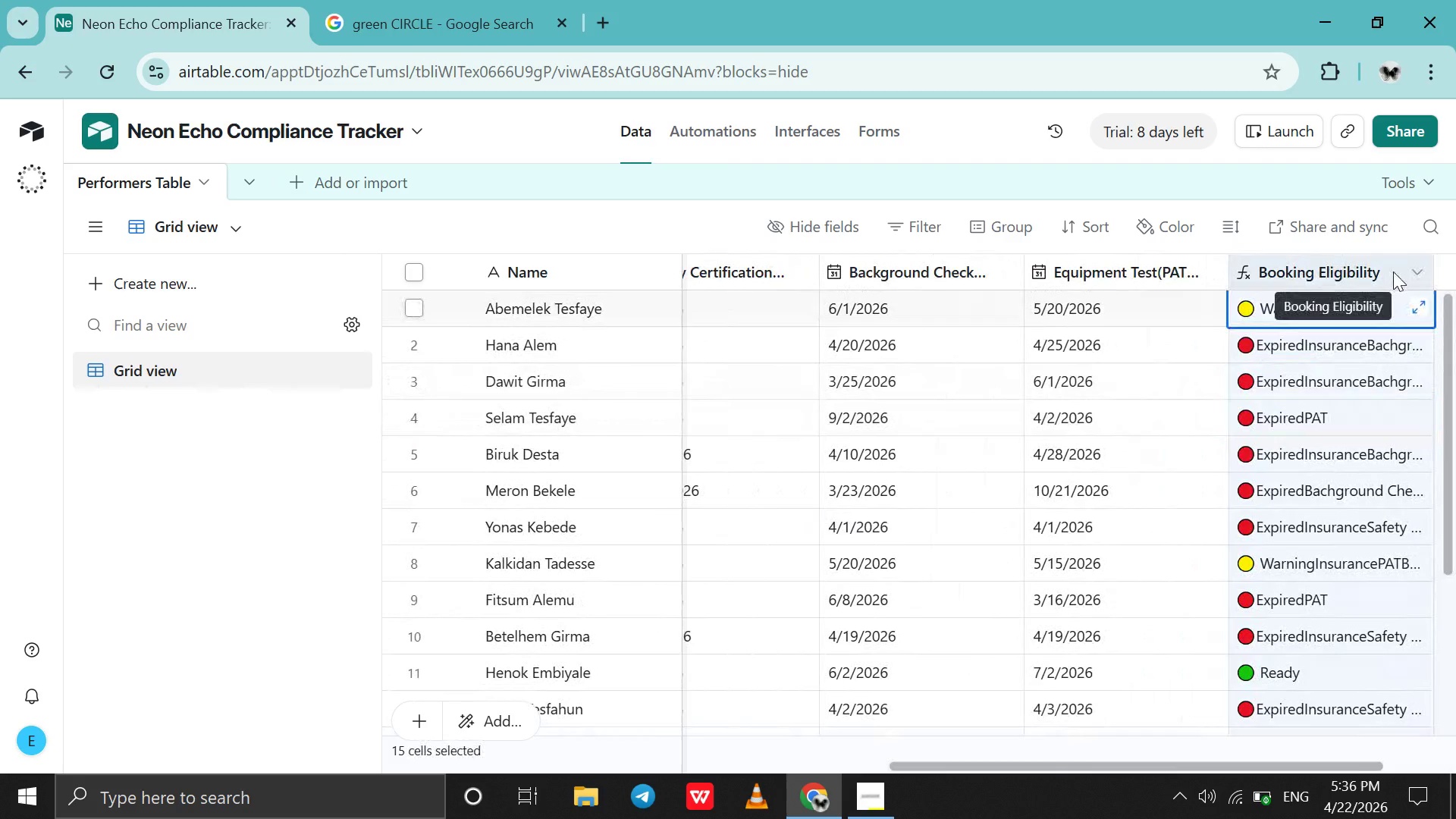 
double_click([1386, 273])
 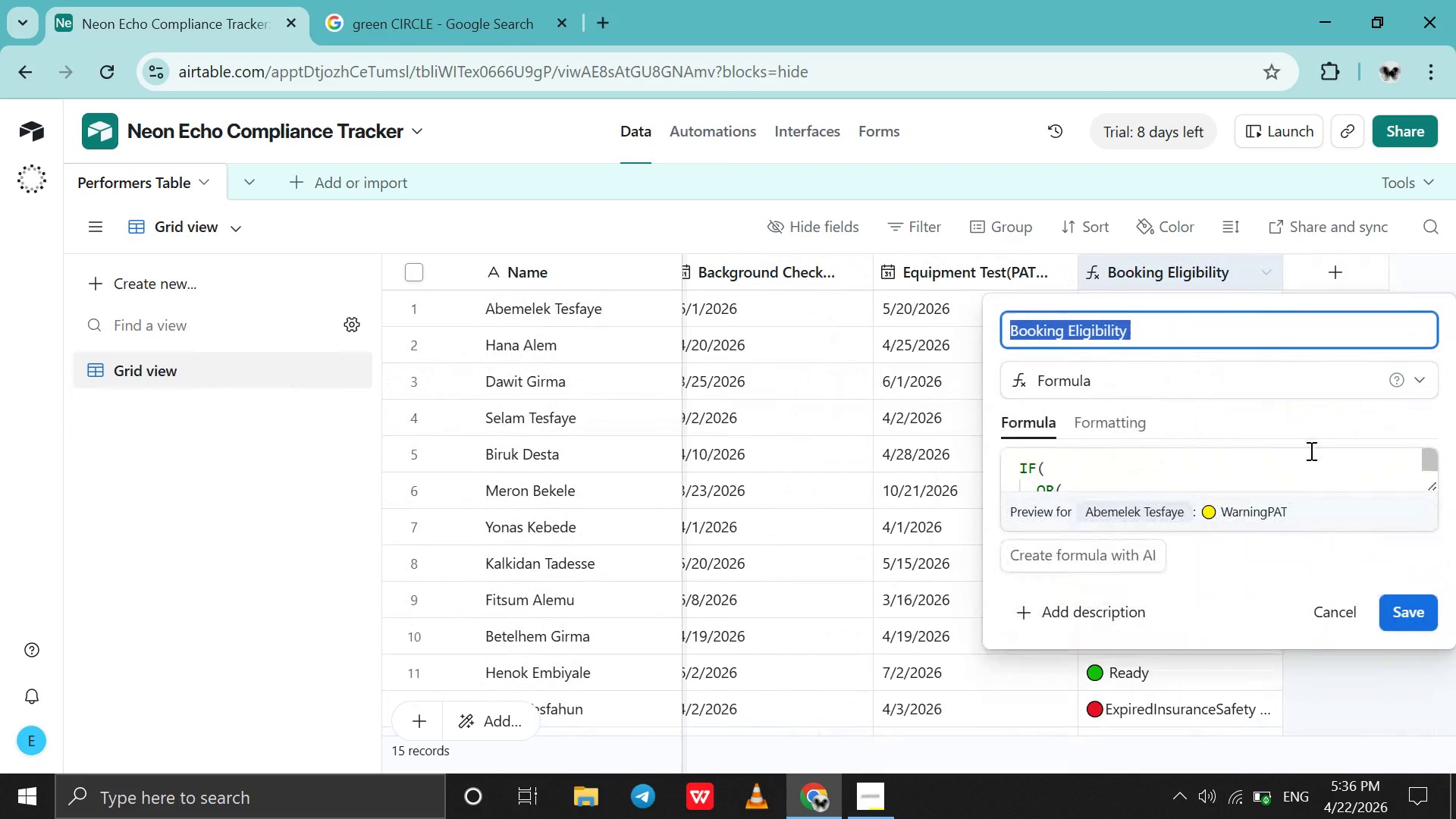 
scroll: coordinate [1310, 450], scroll_direction: down, amount: 3.0
 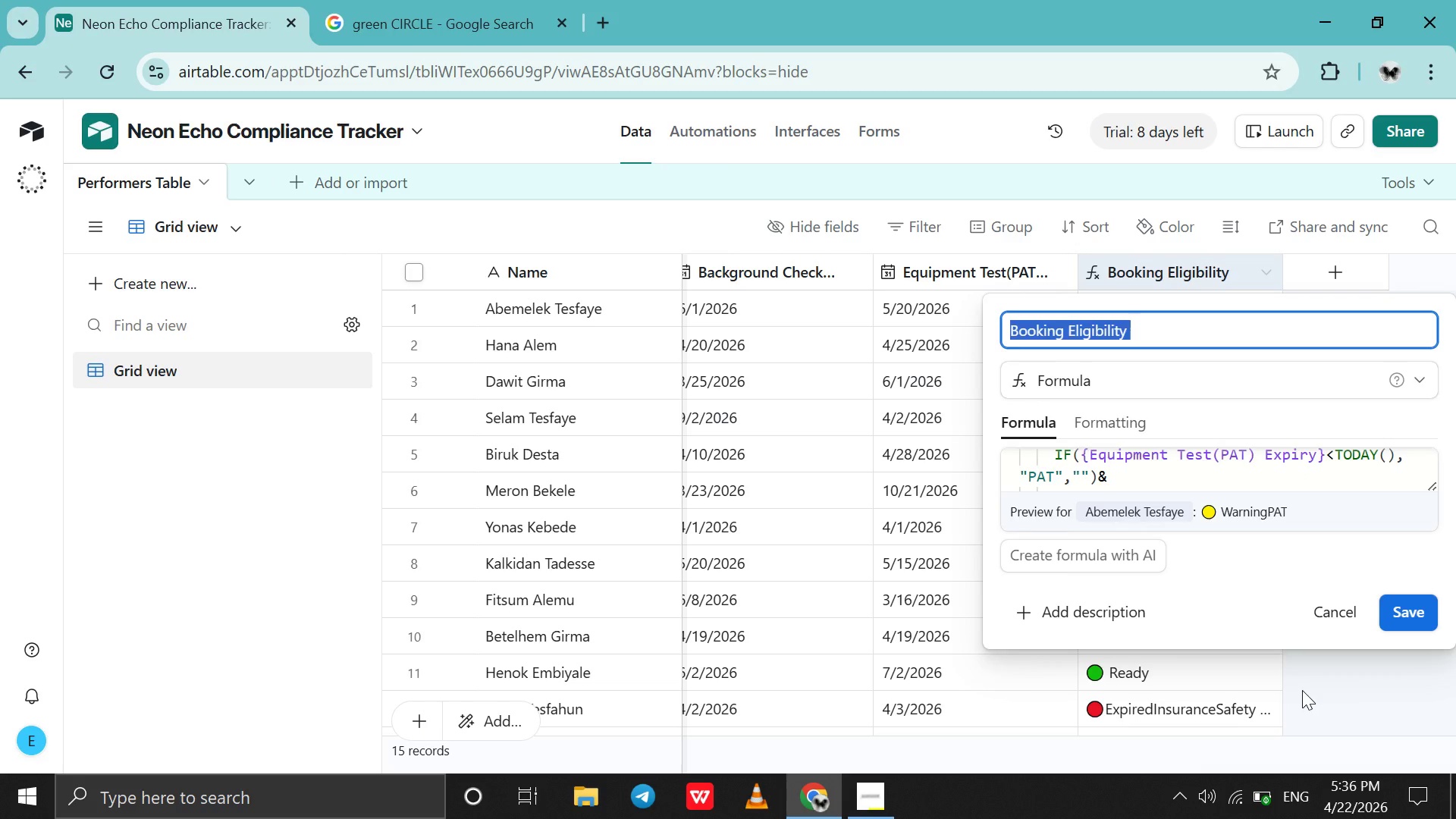 
left_click([1302, 687])
 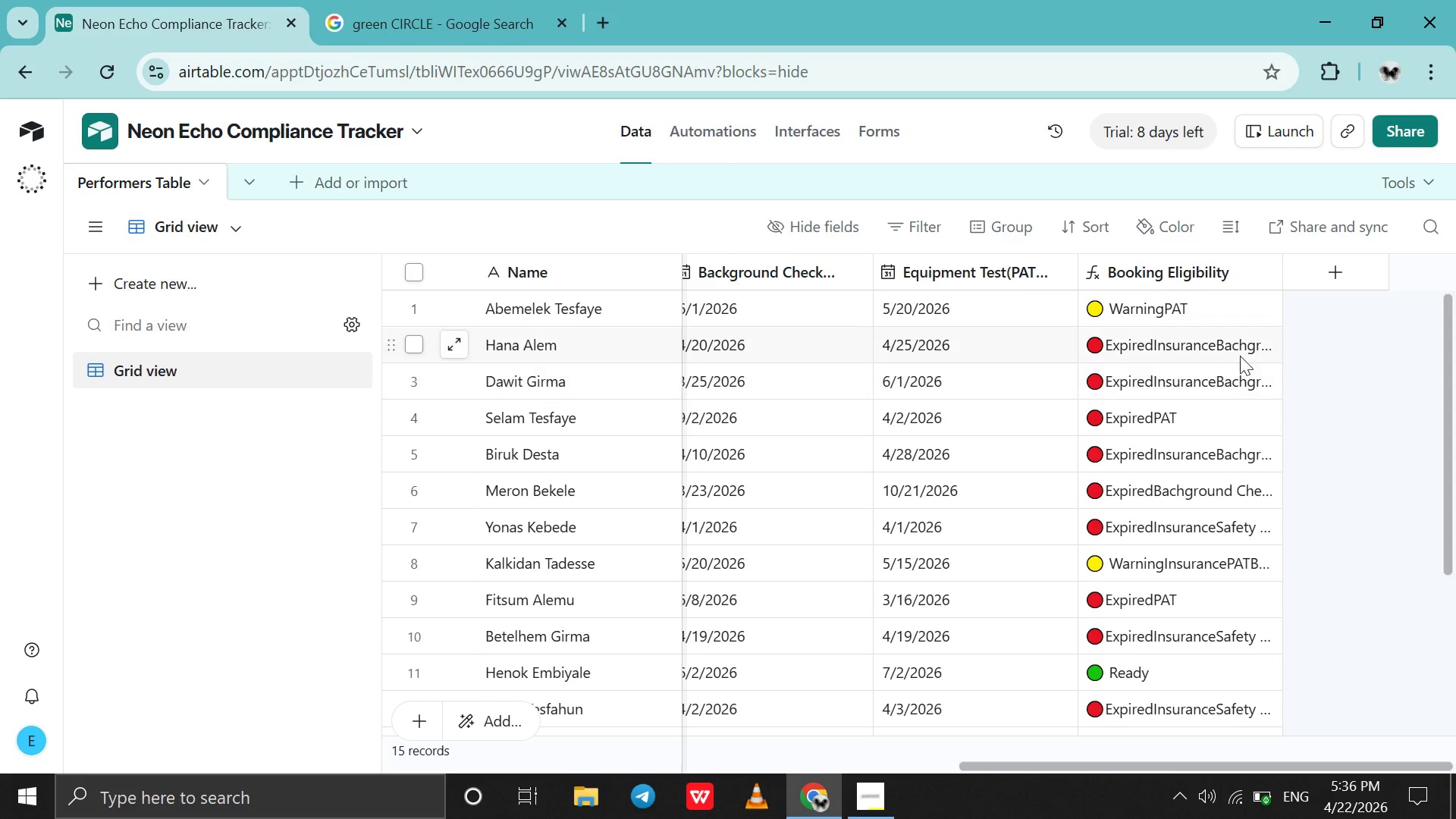 
left_click([1244, 350])
 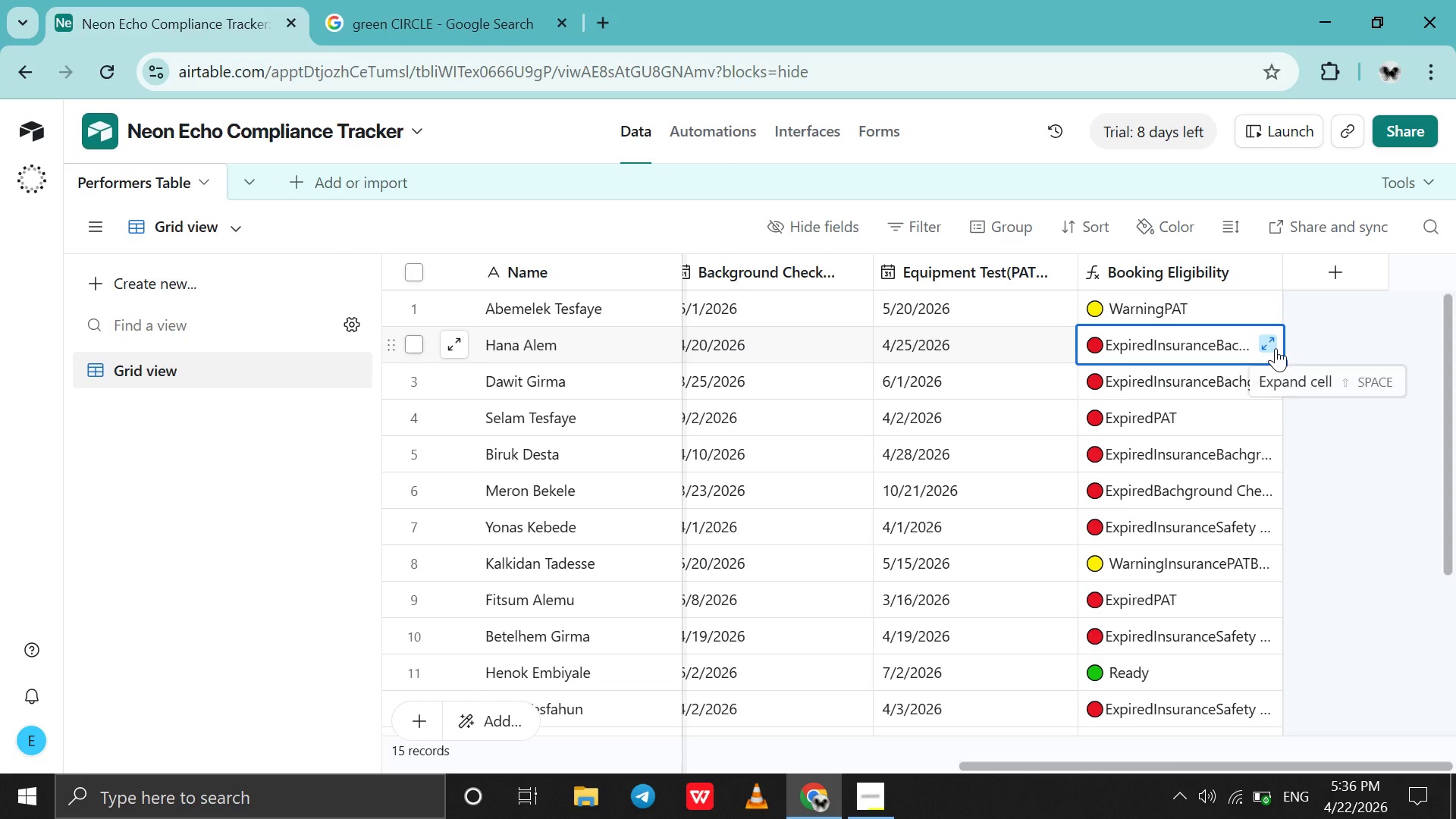 
left_click([1276, 348])
 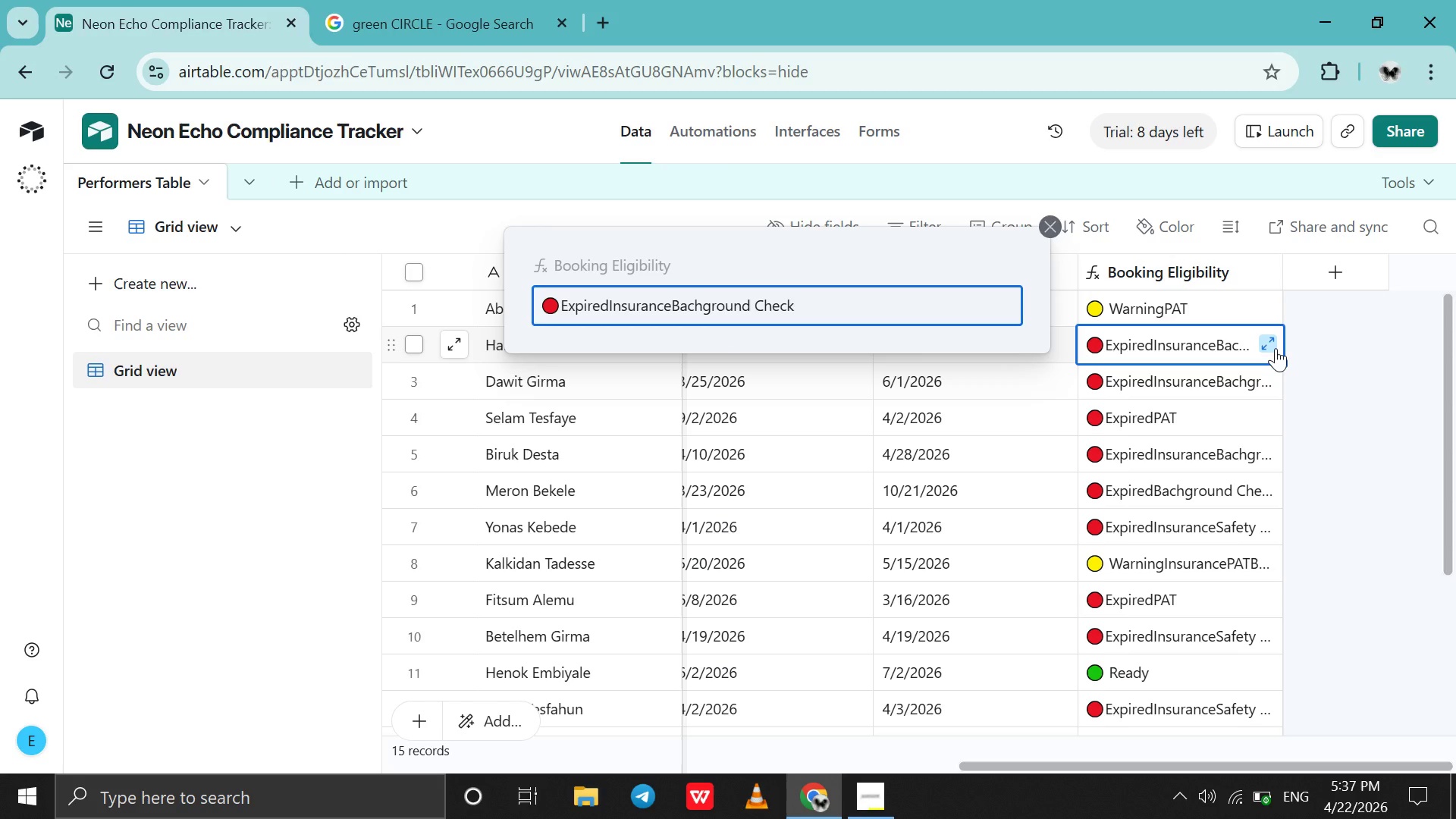 
wait(11.59)
 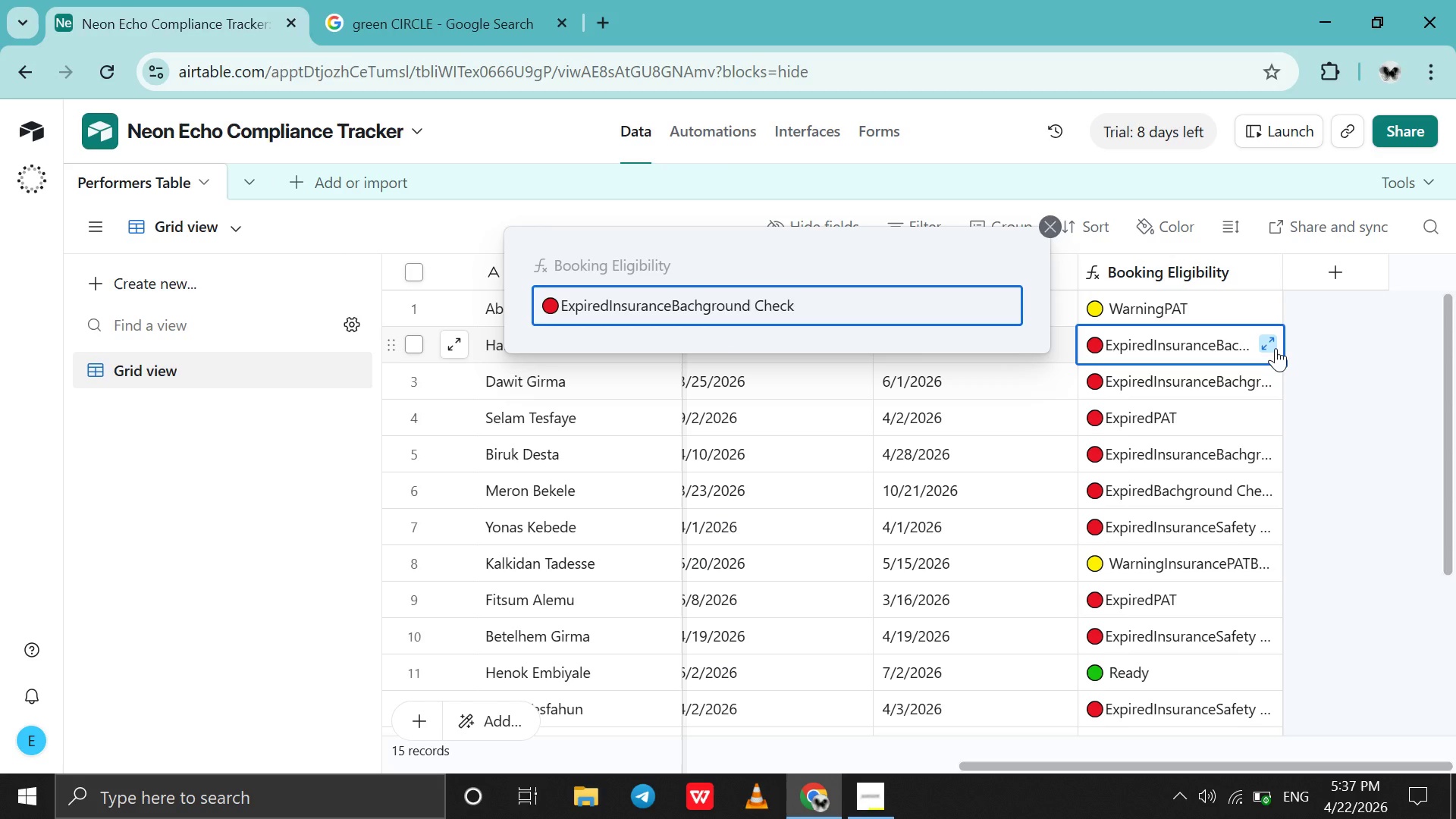 
double_click([1231, 278])
 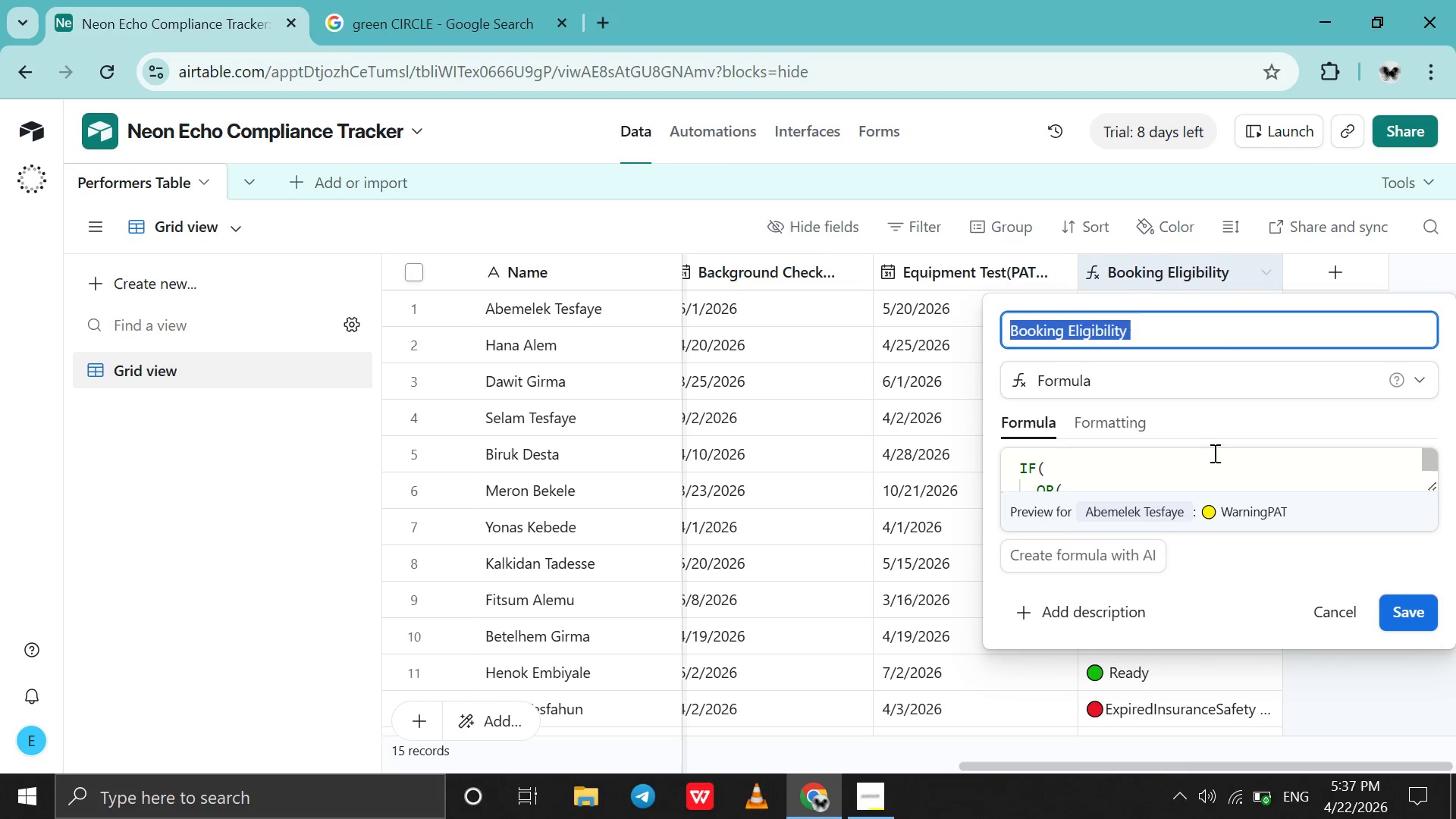 
scroll: coordinate [1213, 453], scroll_direction: down, amount: 3.0
 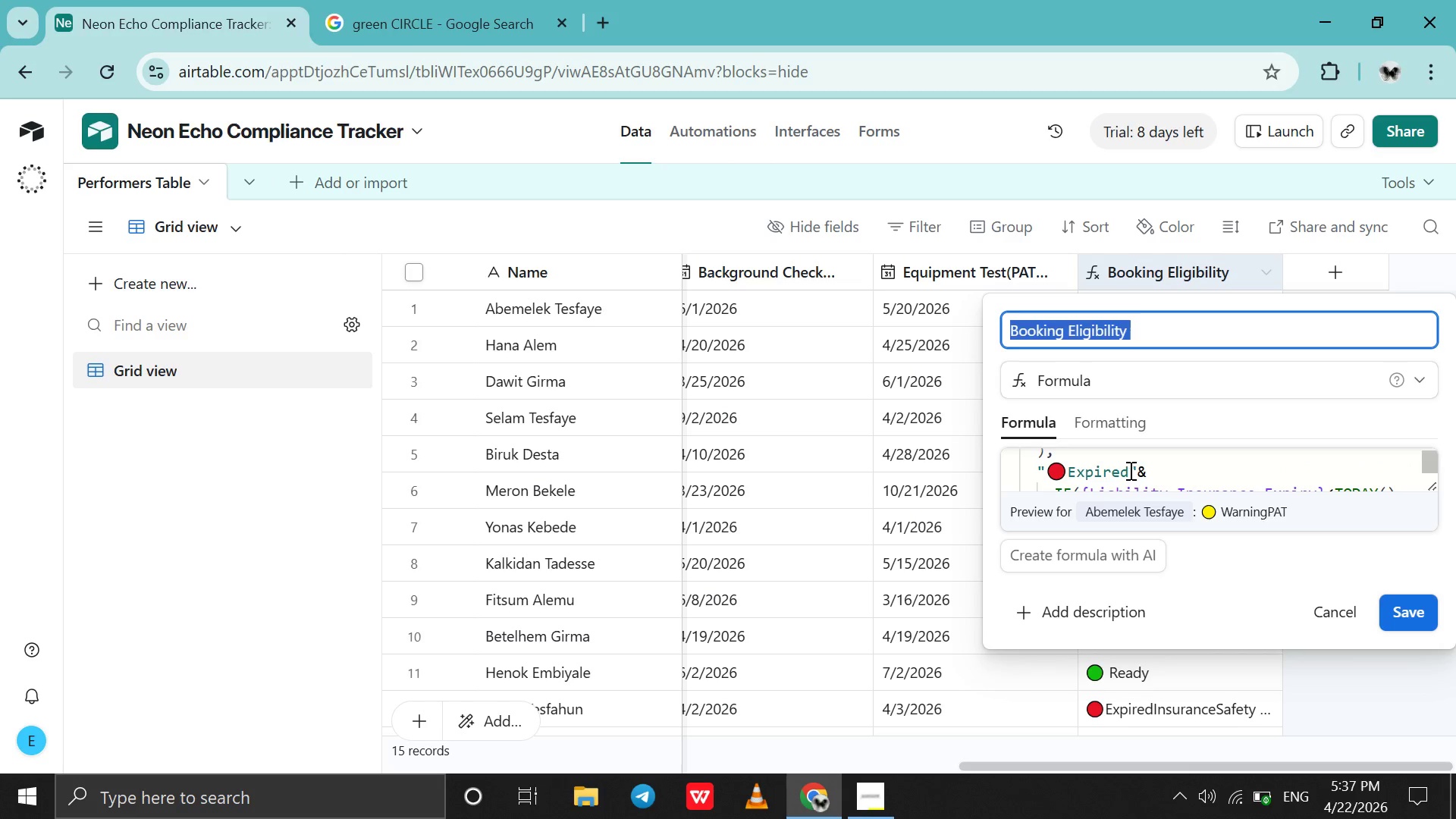 
left_click([1129, 470])
 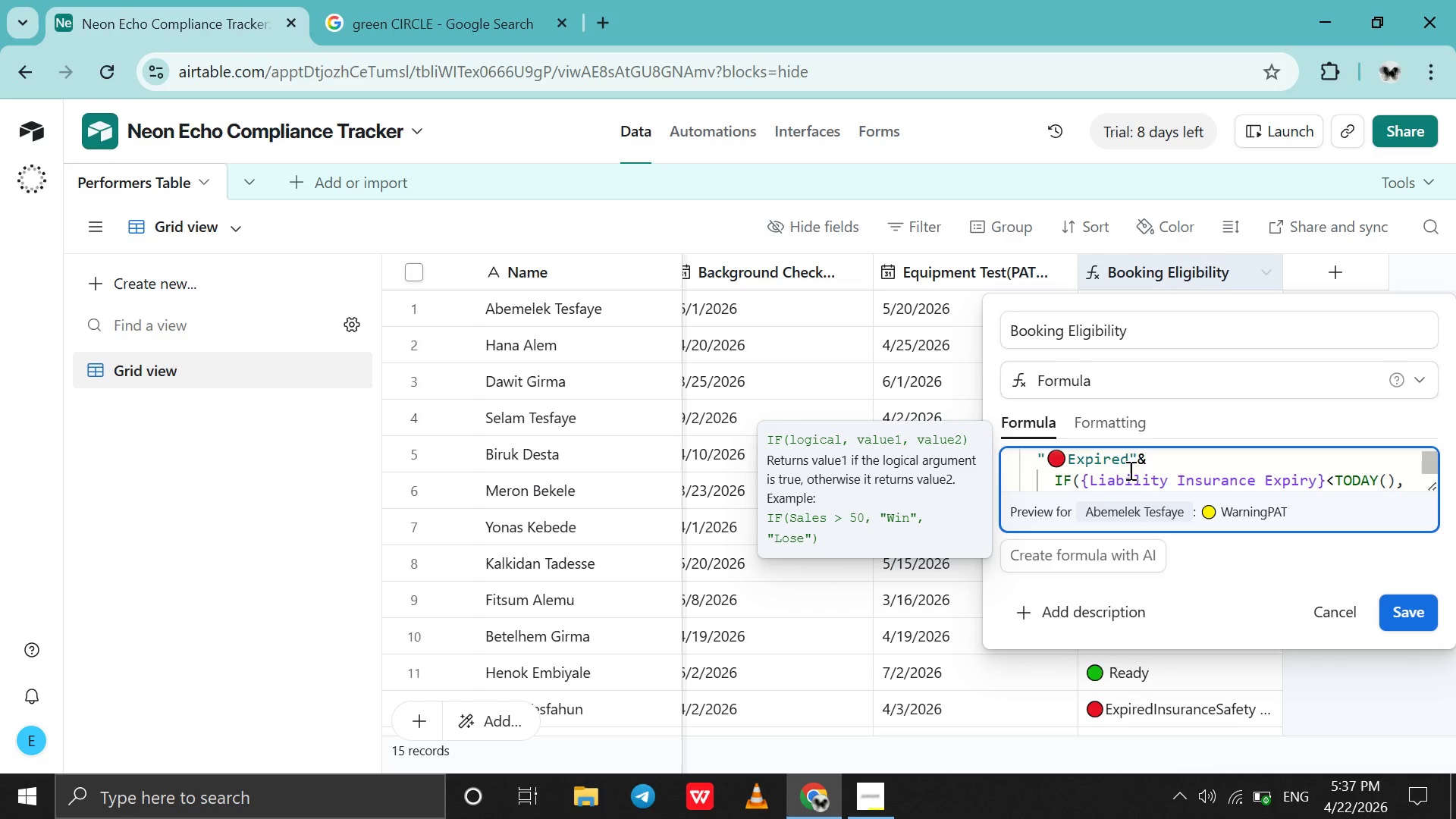 
key(Space)
 